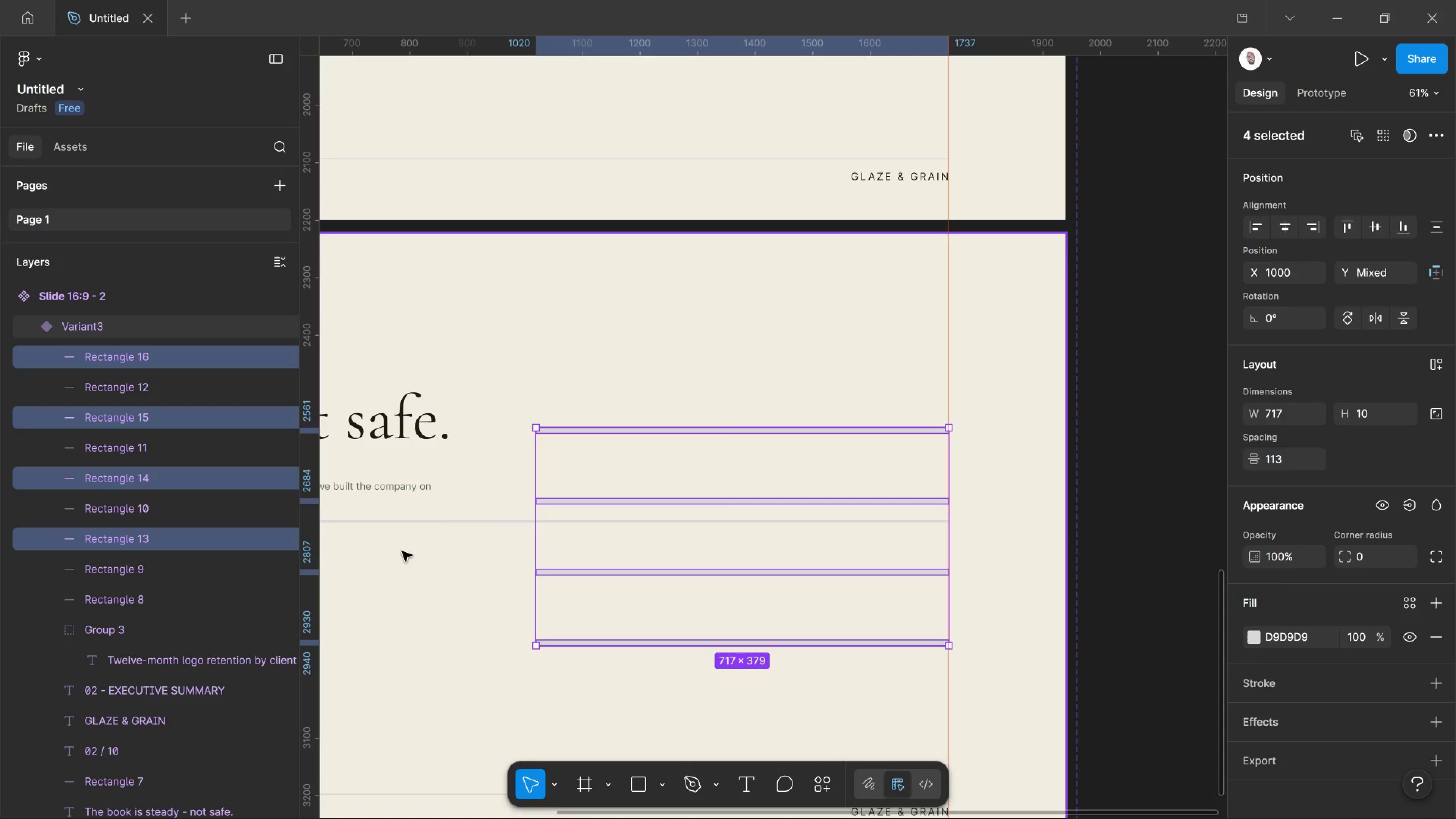 
wait(5.28)
 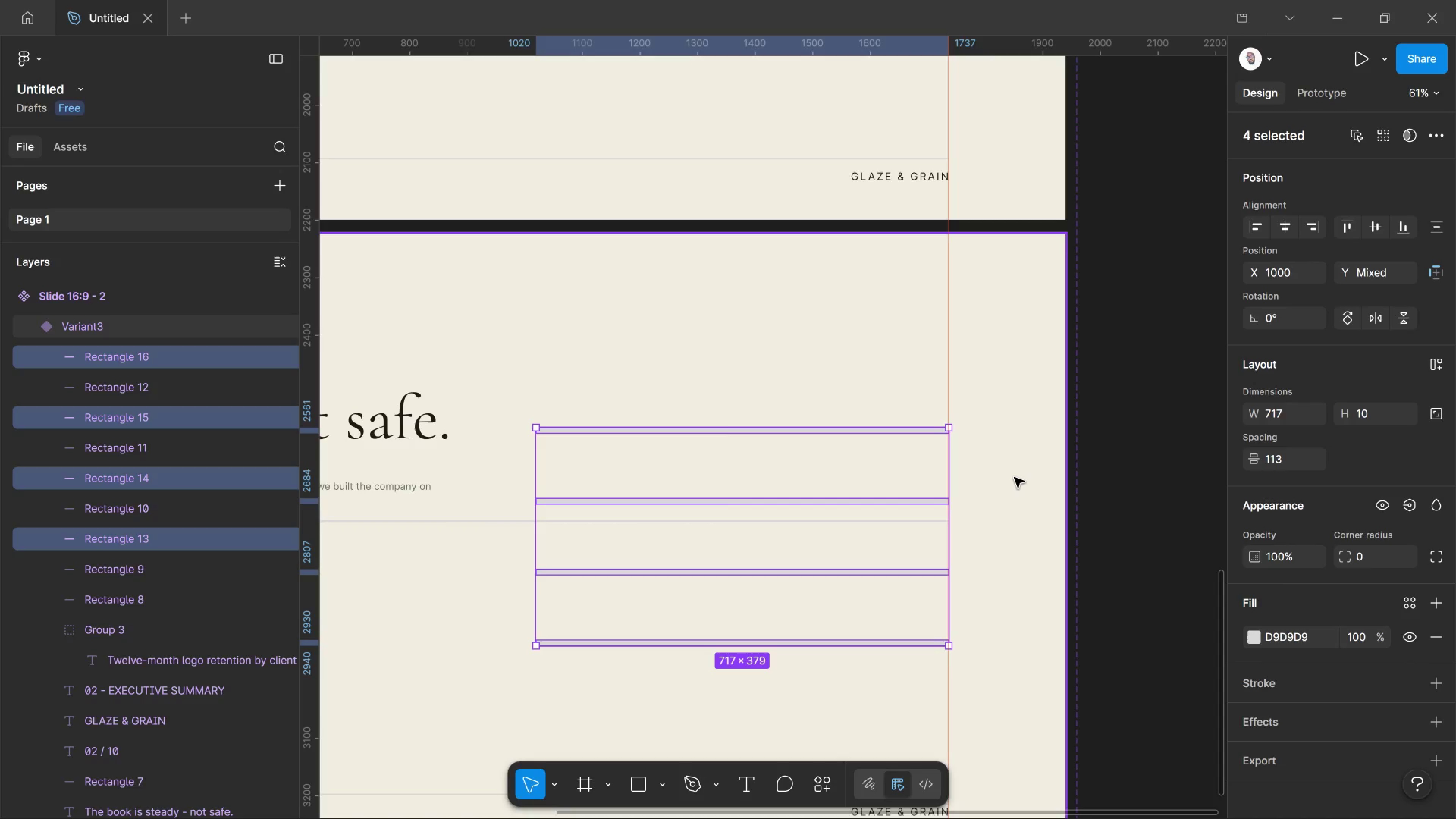 
left_click_drag(start_coordinate=[224, 540], to_coordinate=[177, 366])
 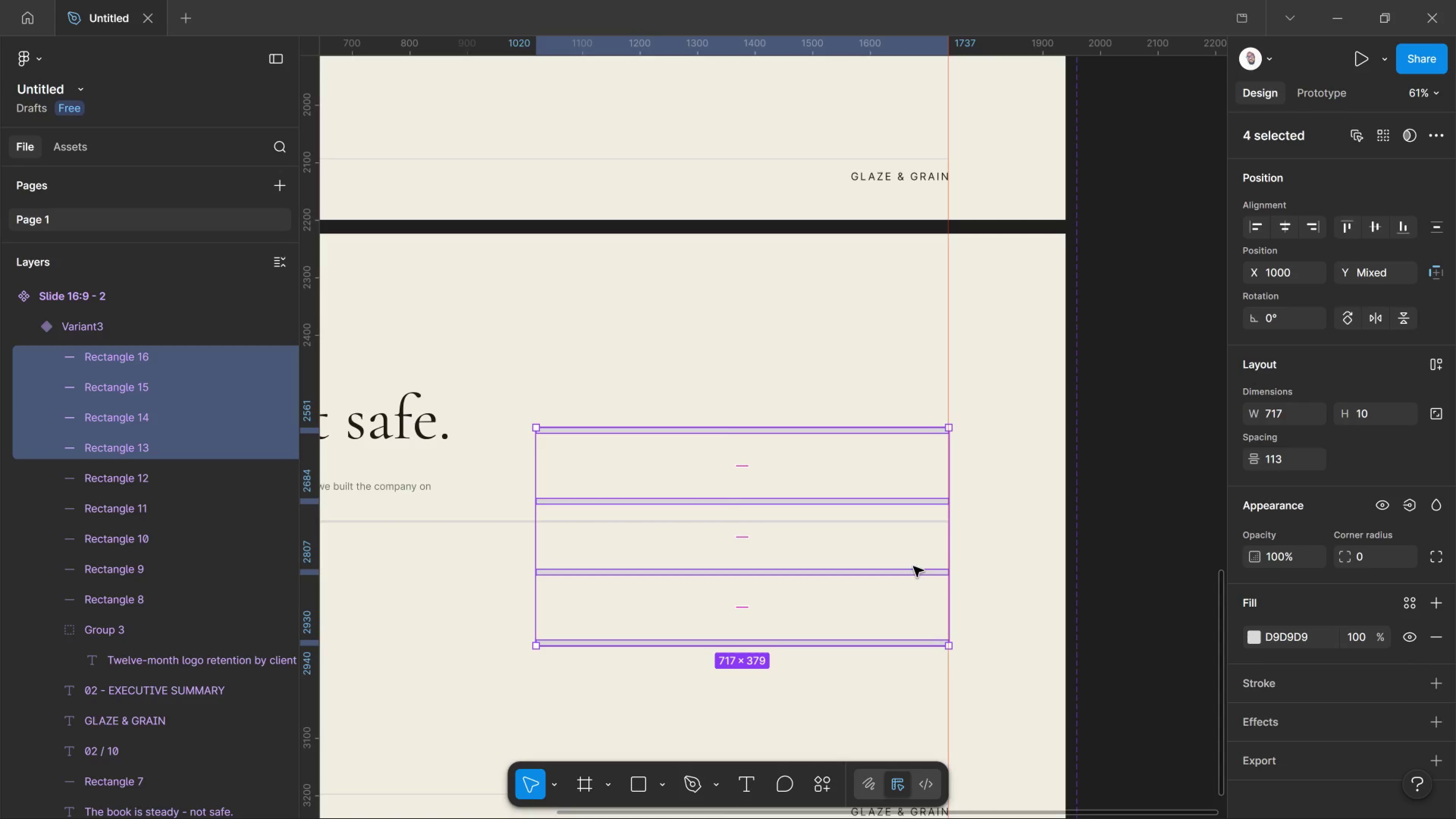 
wait(6.9)
 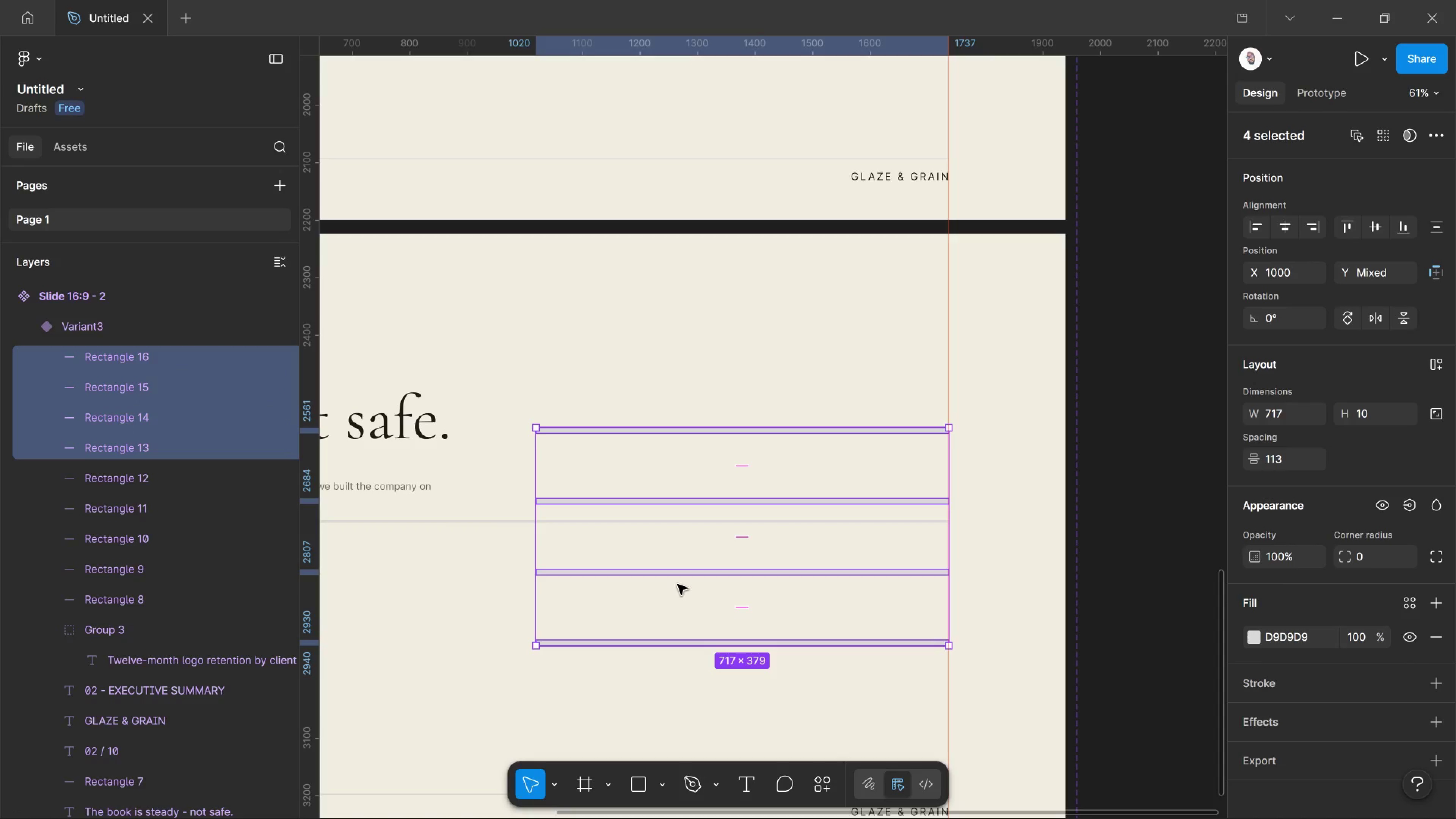 
left_click_drag(start_coordinate=[953, 546], to_coordinate=[932, 540])
 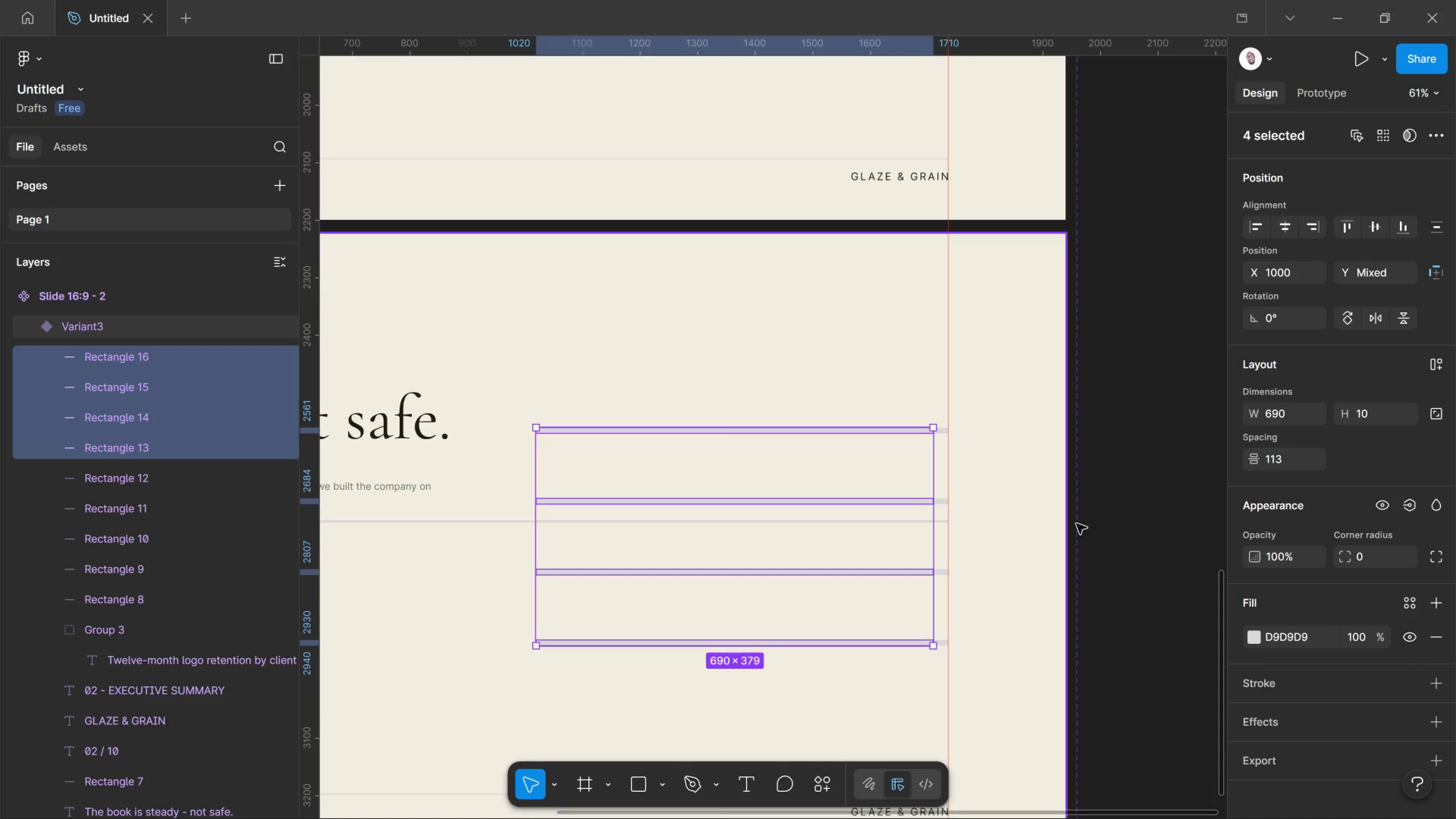 
left_click([1253, 640])
 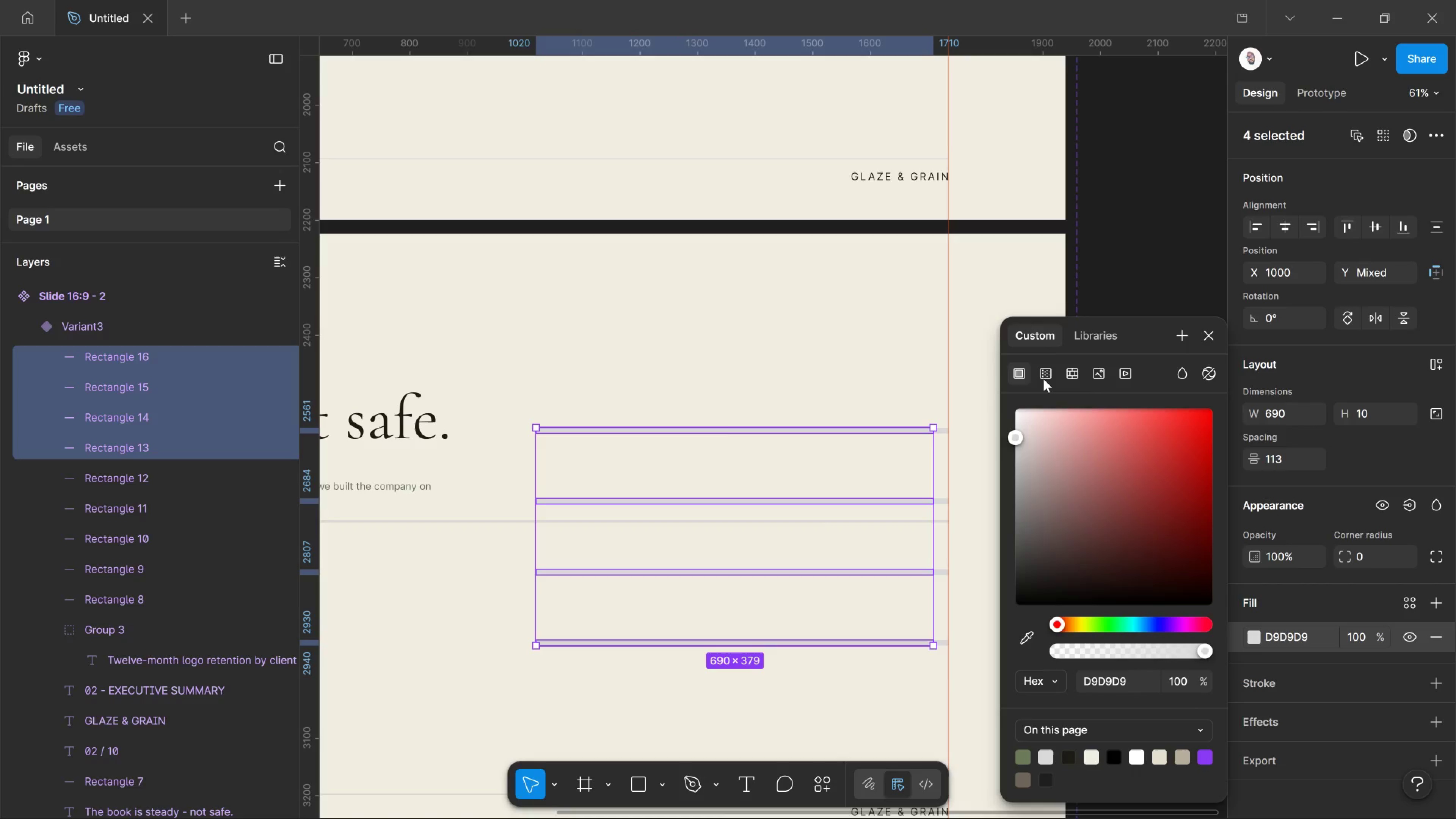 
left_click([1076, 342])
 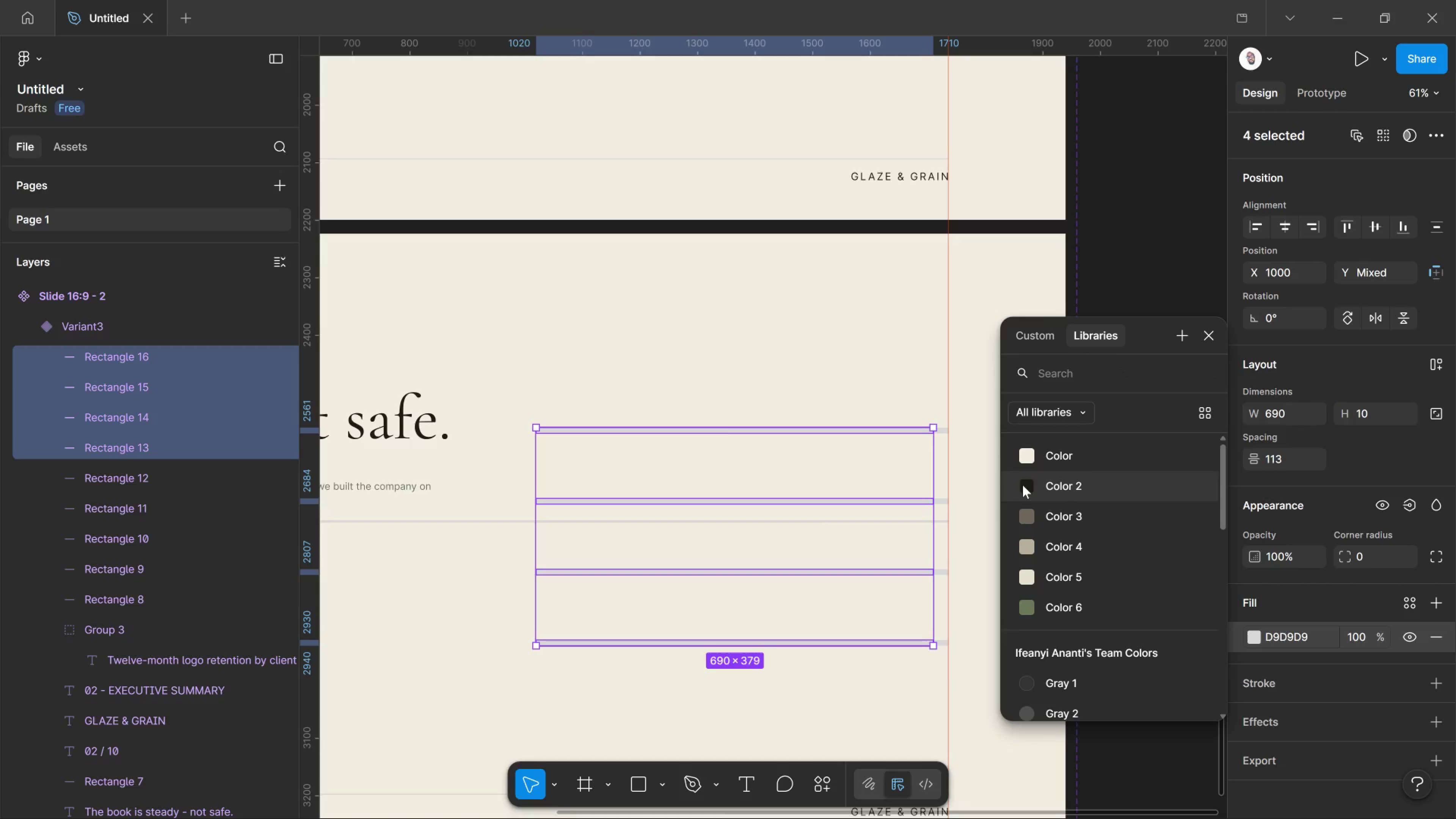 
left_click([1023, 485])
 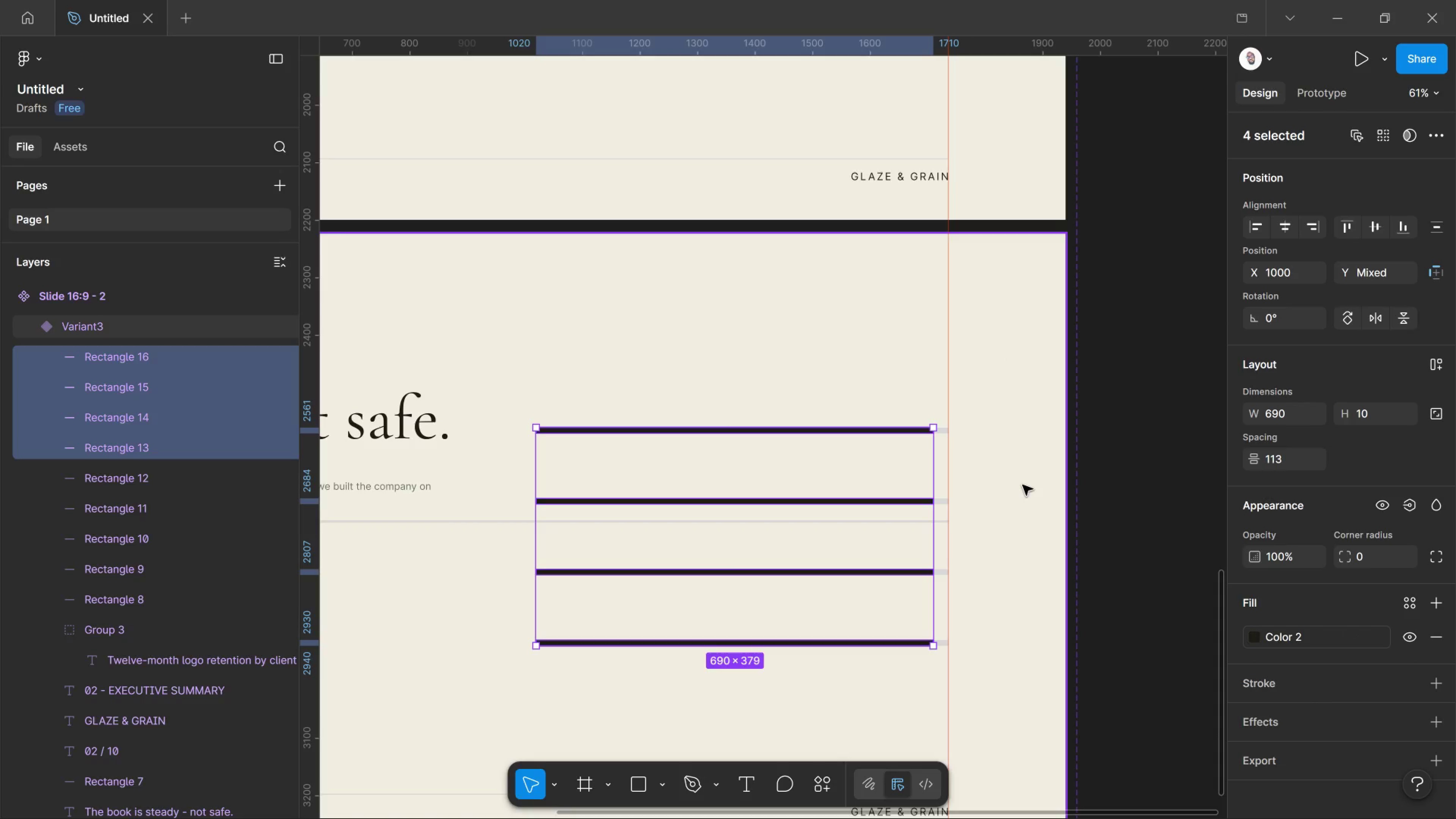 
wait(6.65)
 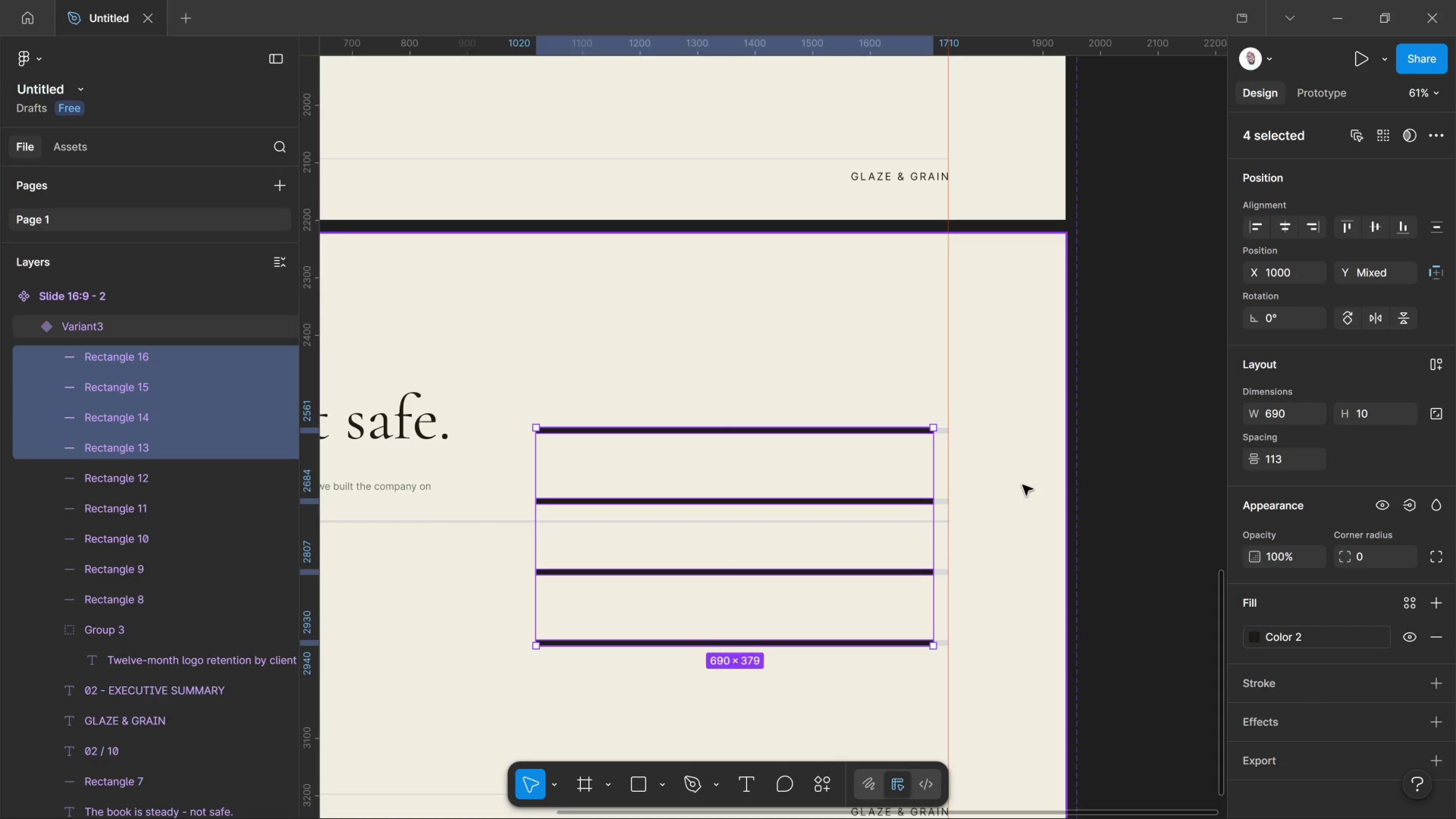 
left_click([1023, 485])
 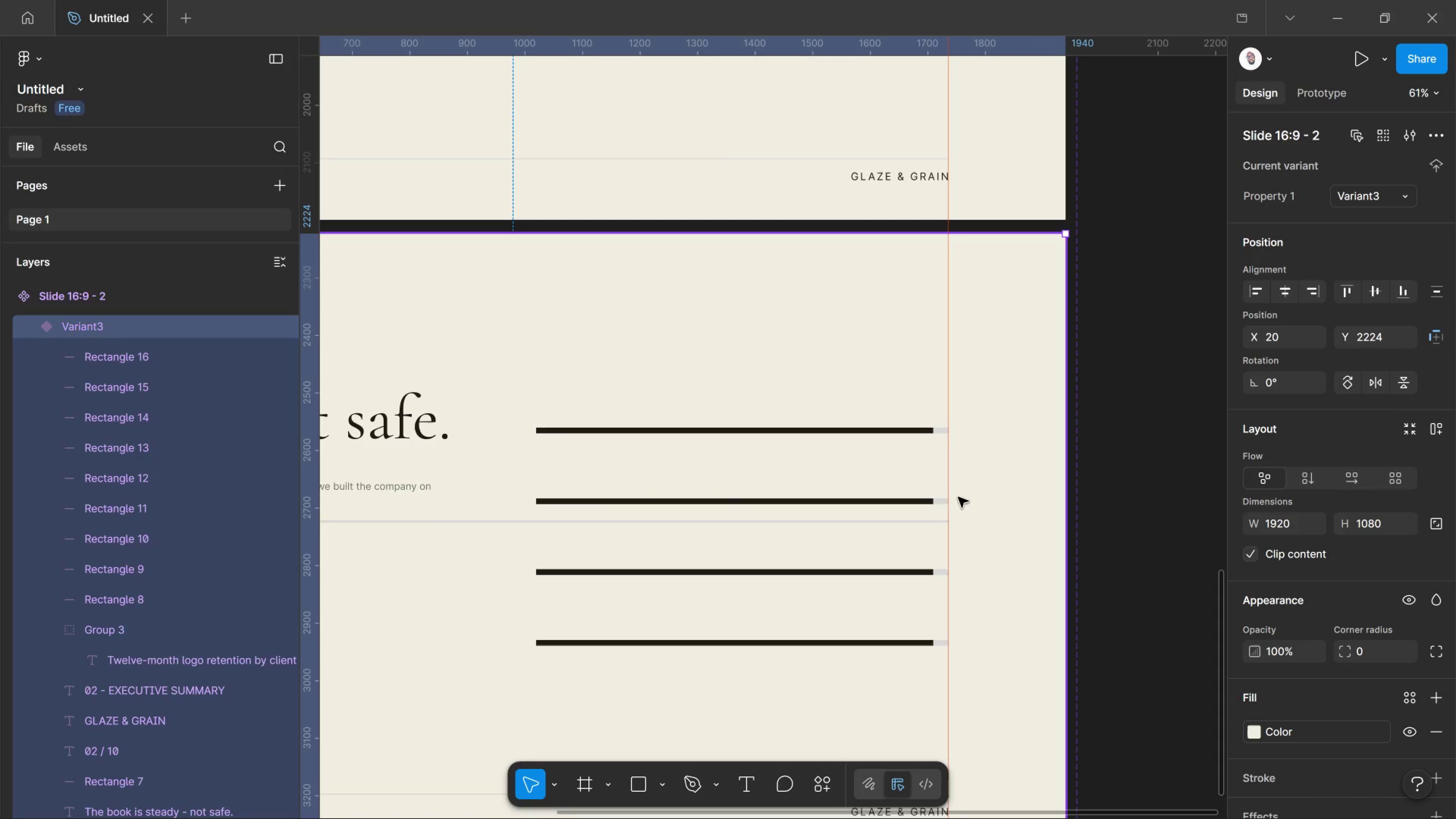 
left_click([916, 501])
 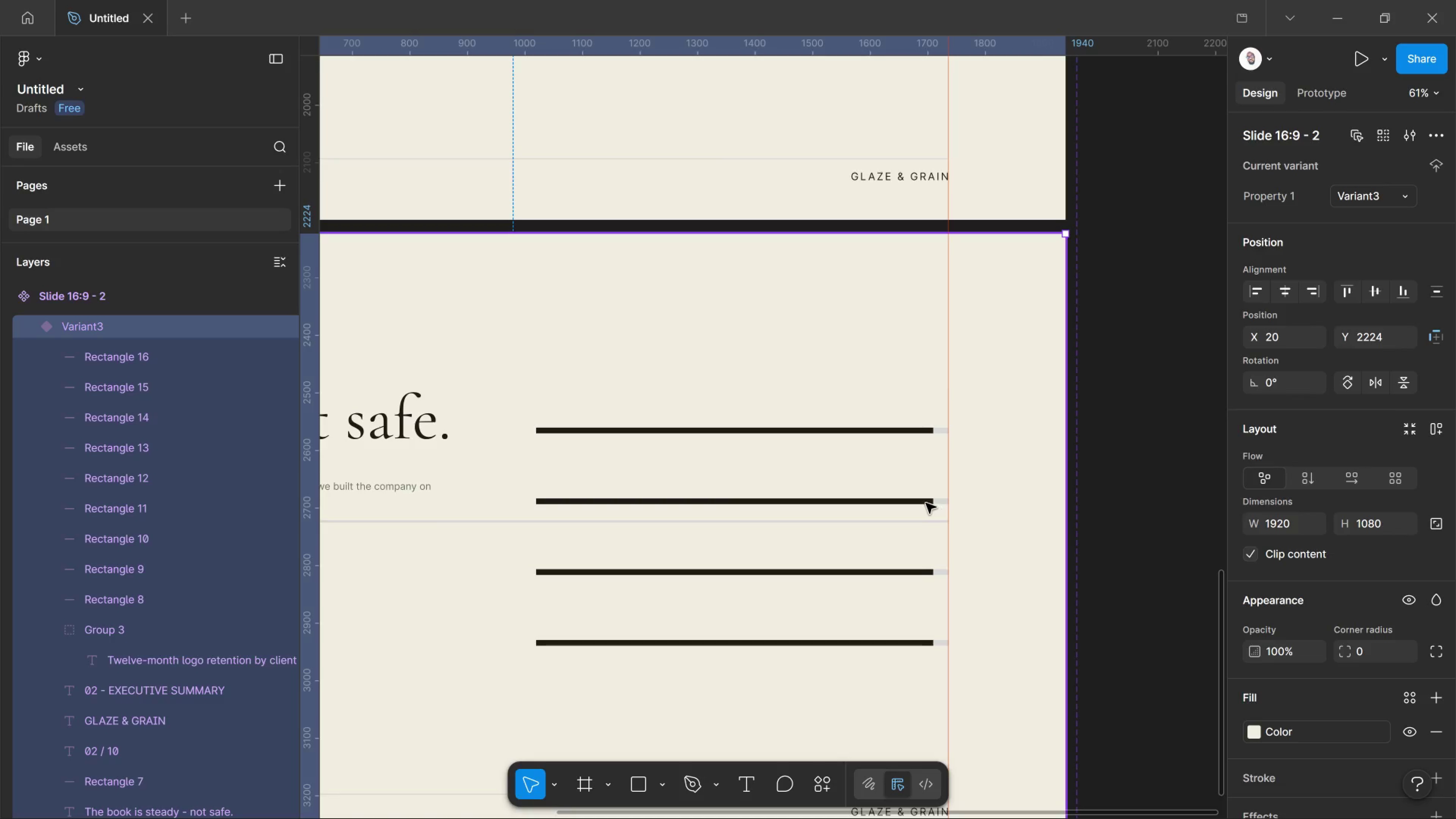 
left_click([926, 503])
 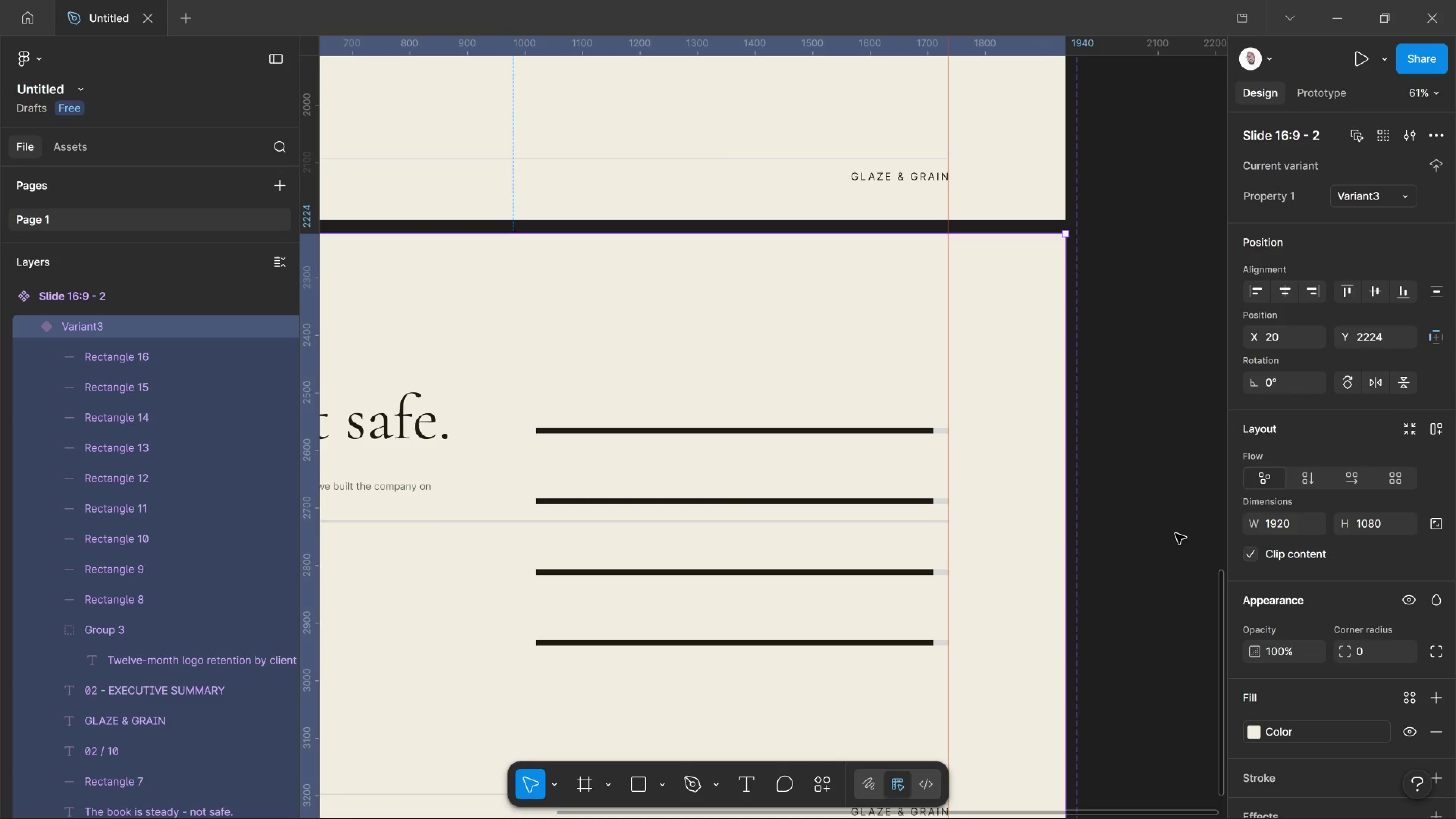 
left_click([1169, 533])
 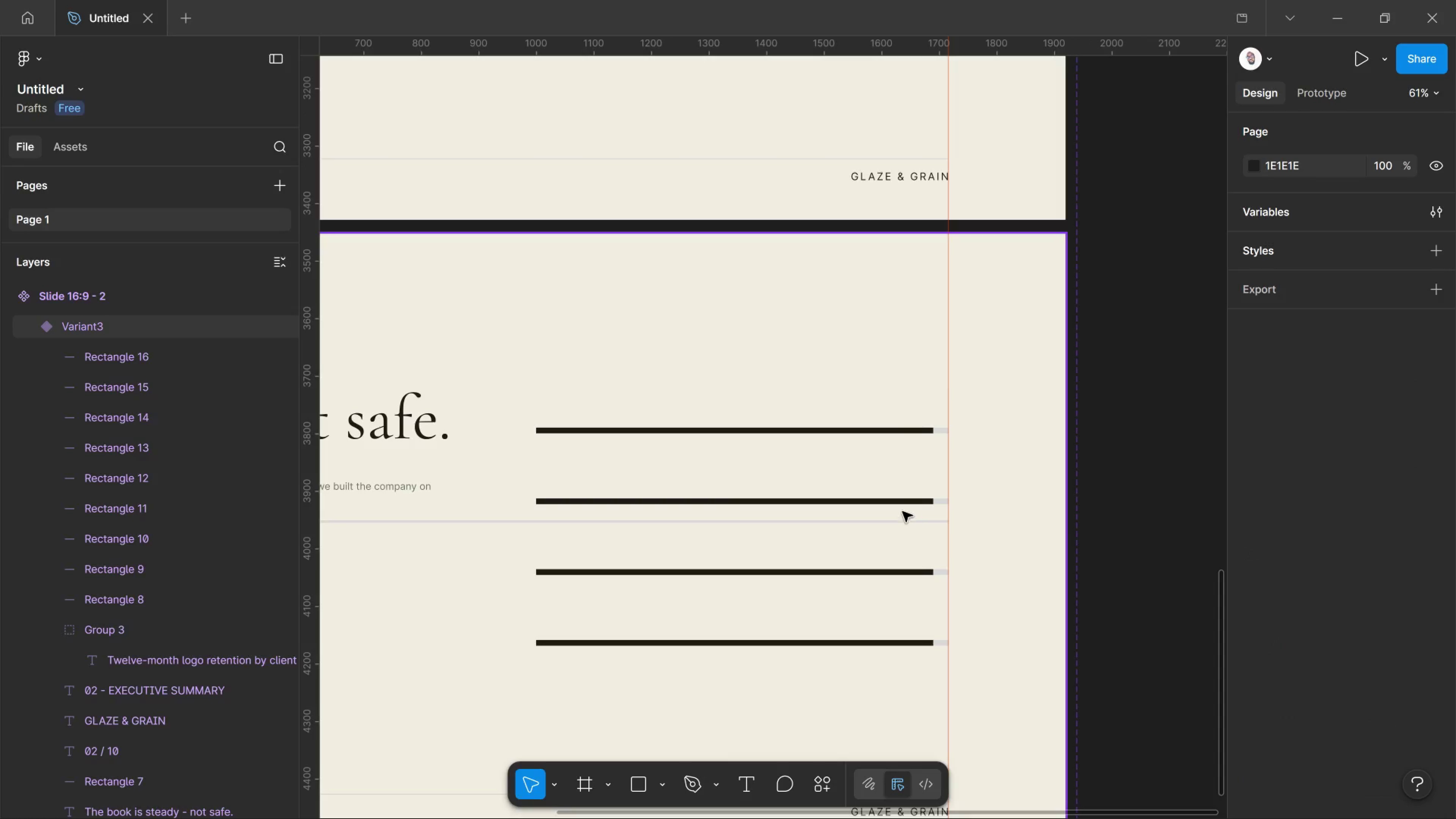 
left_click([904, 502])
 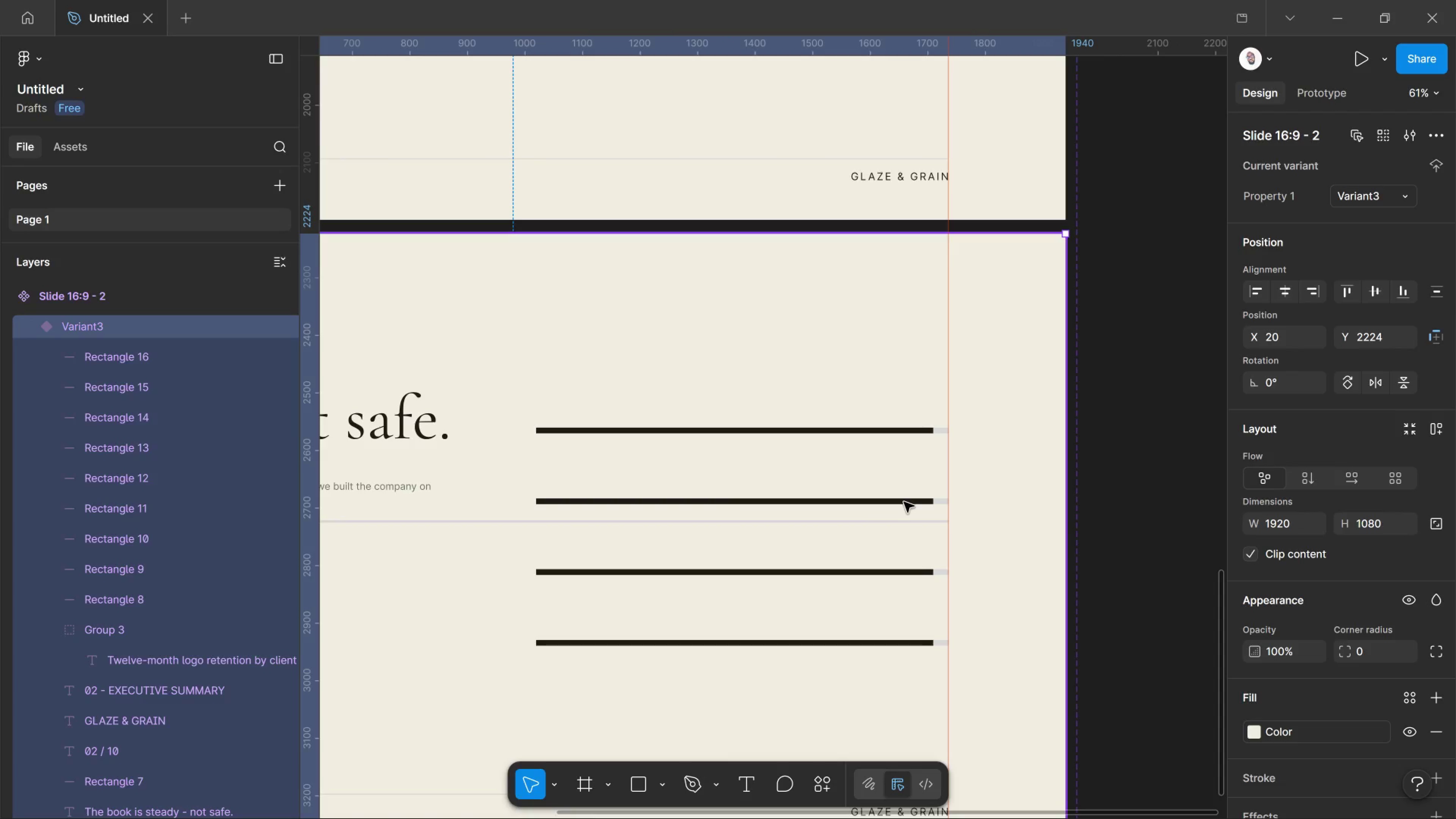 
left_click([904, 502])
 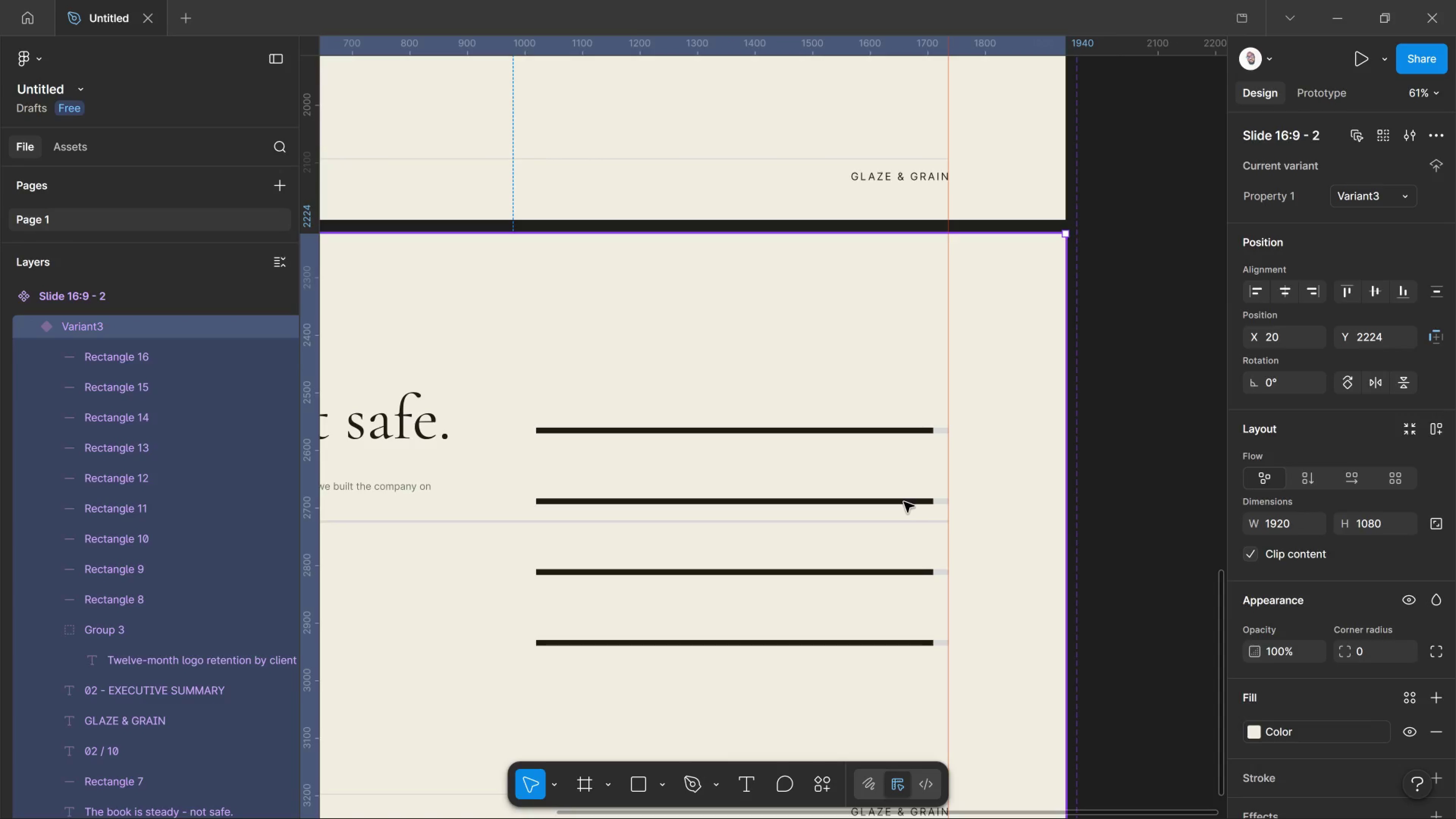 
left_click([904, 502])
 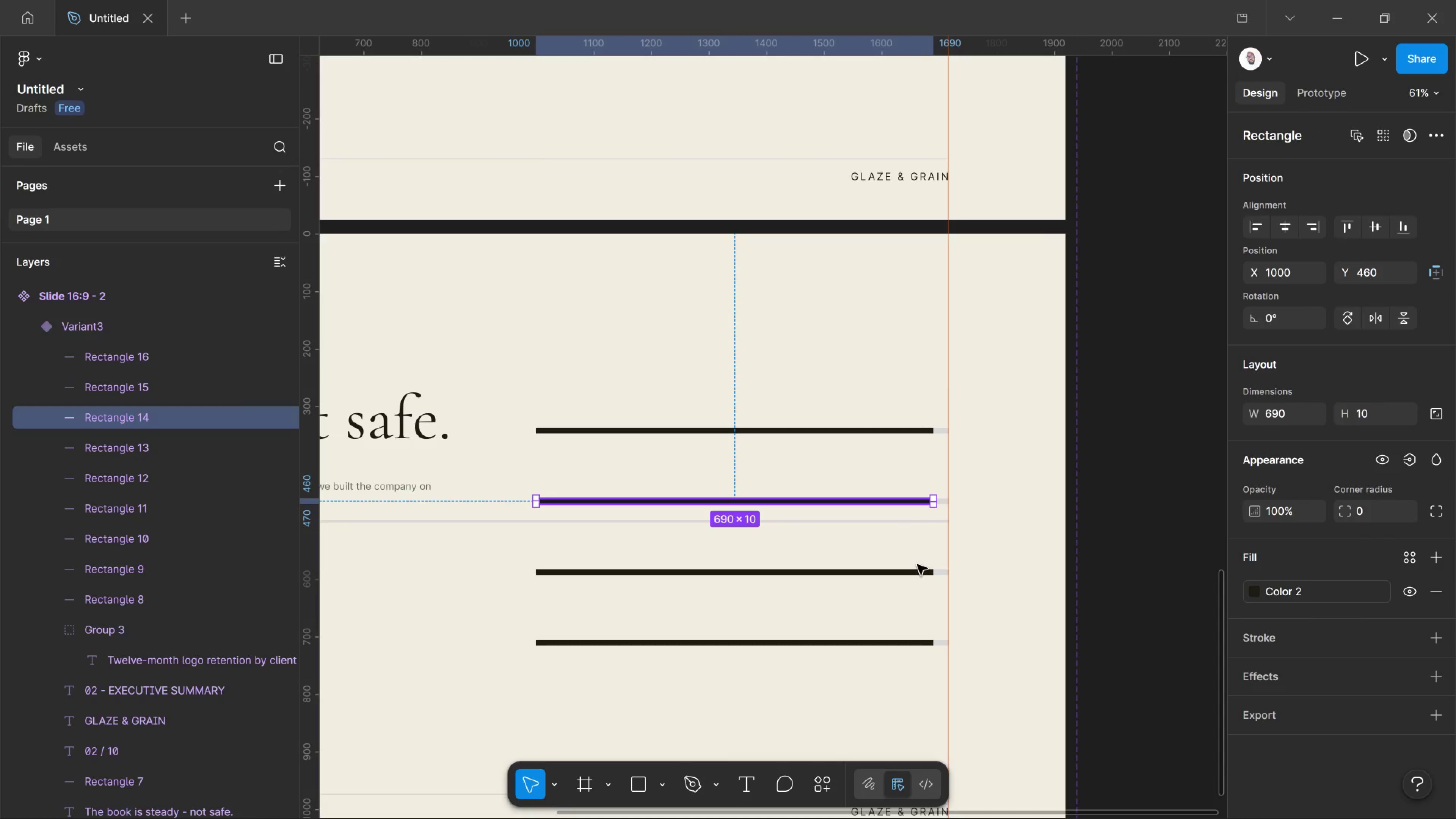 
hold_key(key=ShiftLeft, duration=1.52)
left_click([917, 571])
 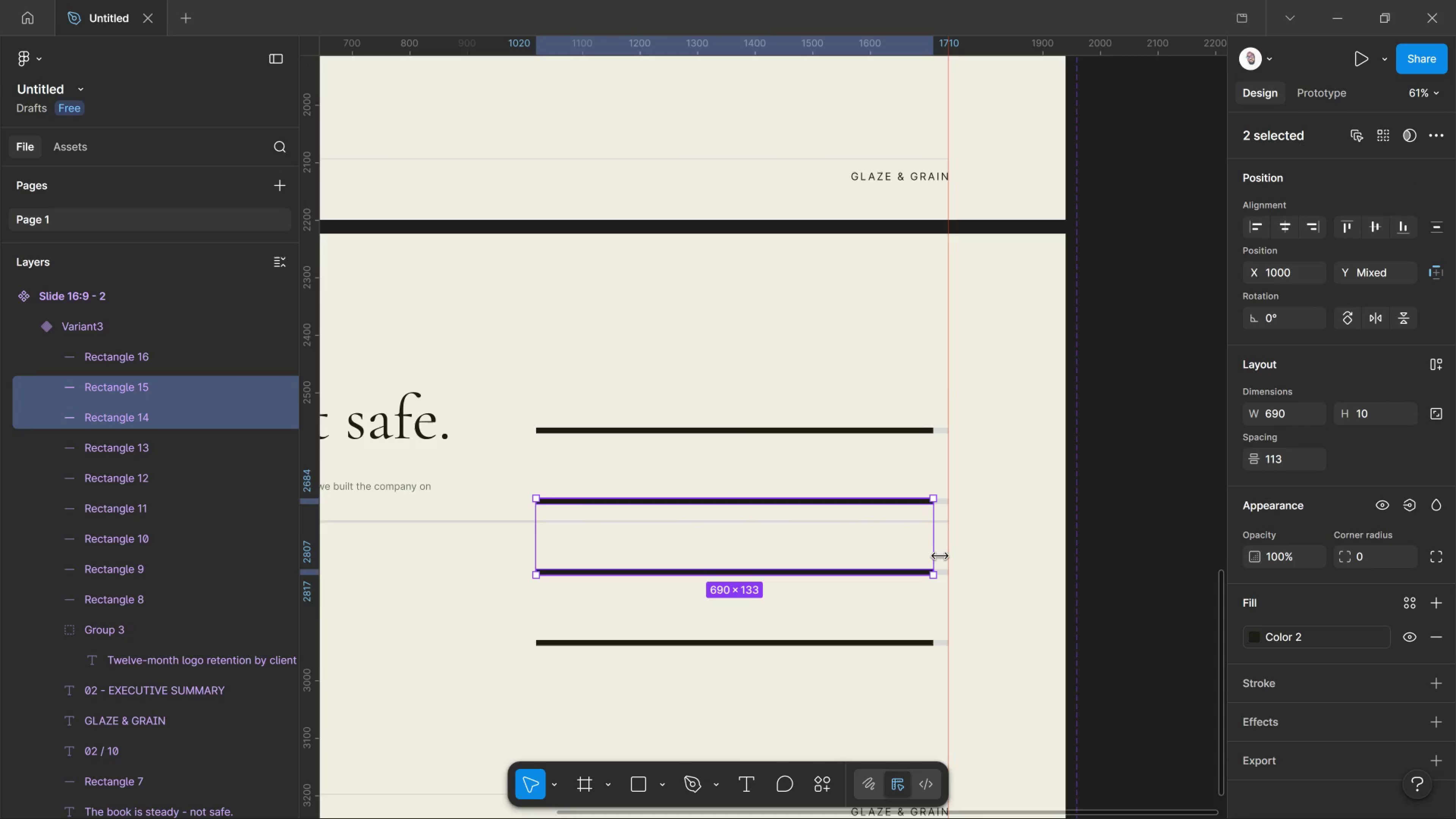 
left_click_drag(start_coordinate=[940, 556], to_coordinate=[922, 549])
 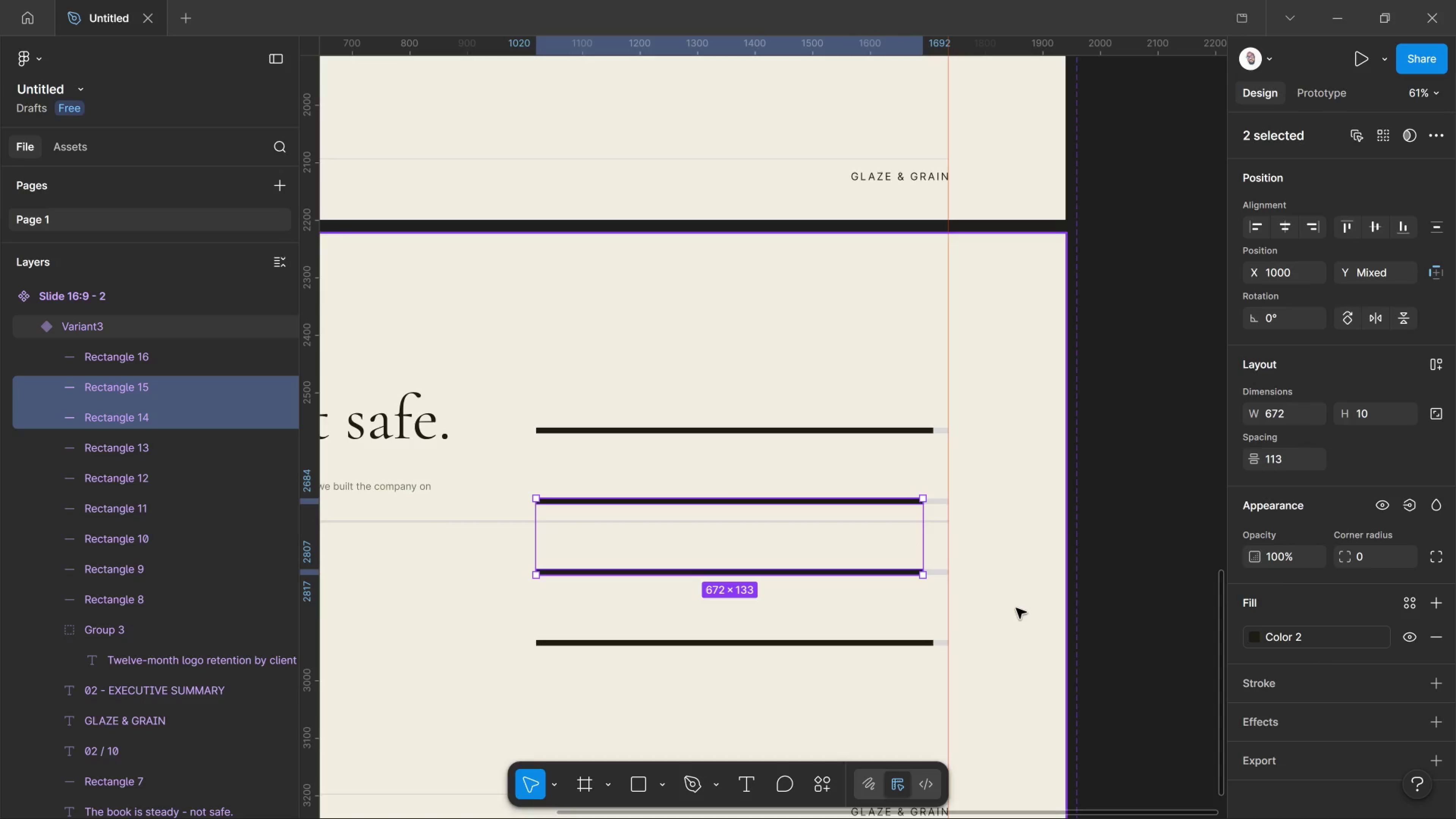 
left_click([1016, 608])
 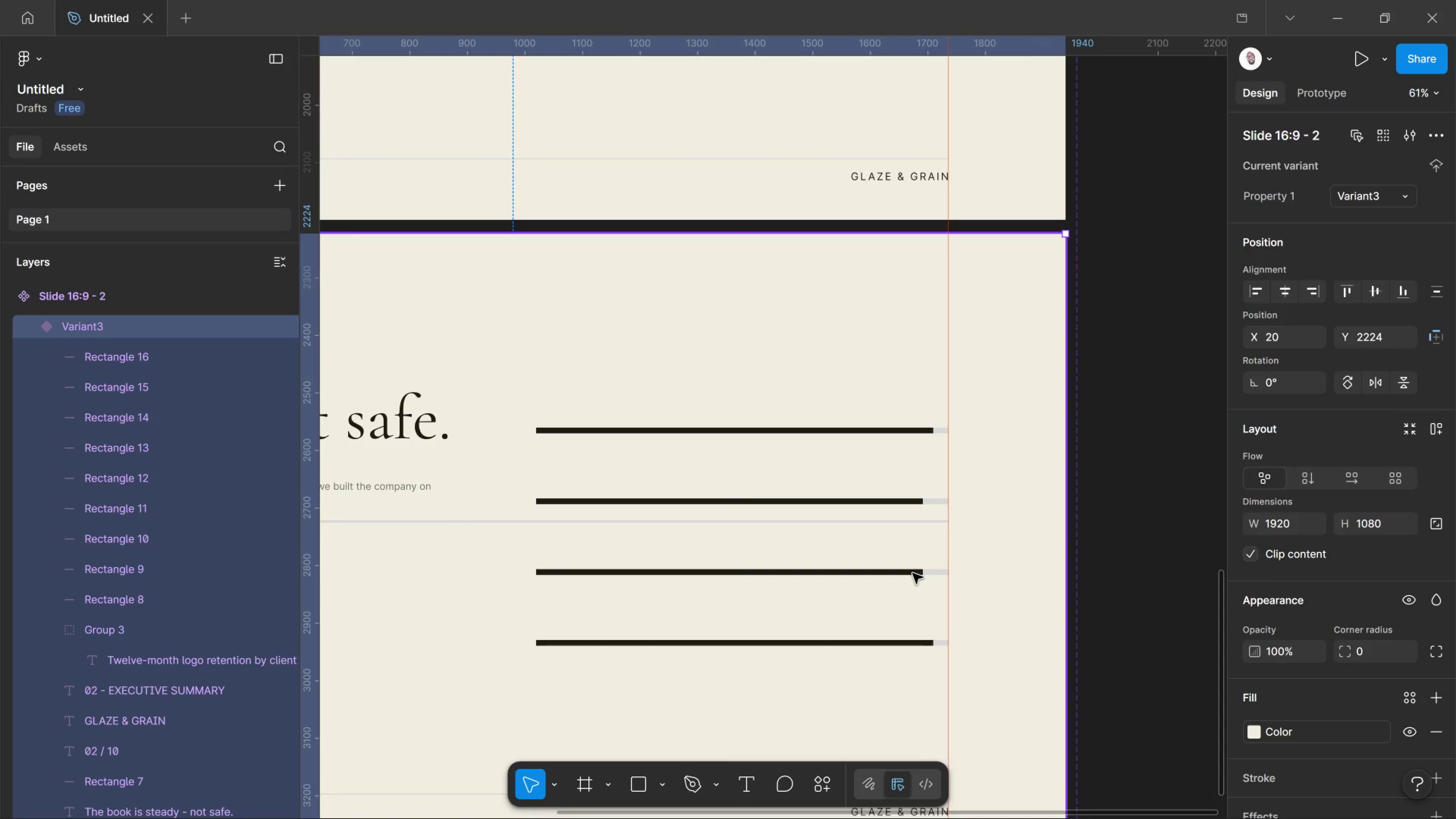 
wait(7.91)
 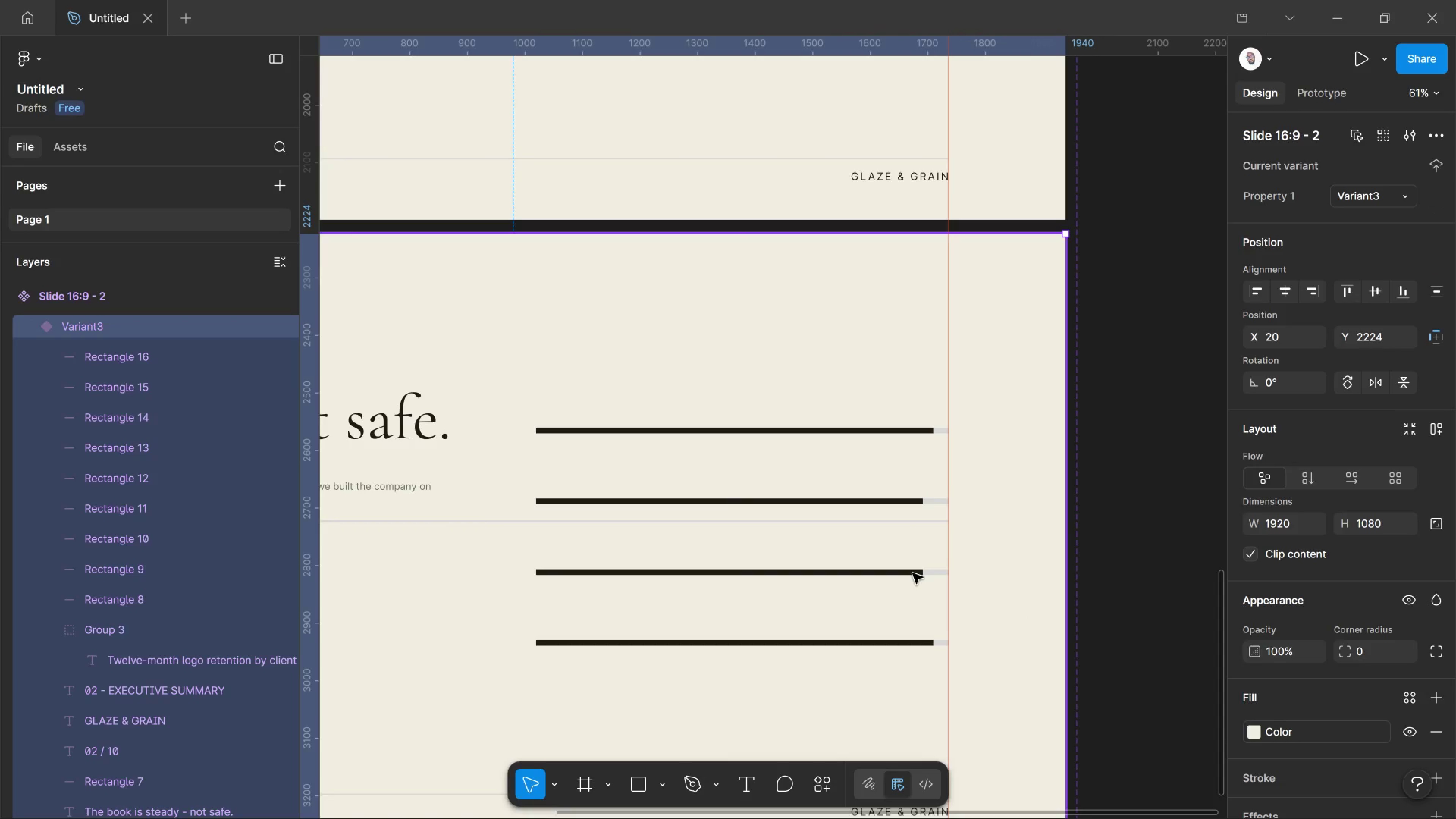 
left_click([943, 646])
 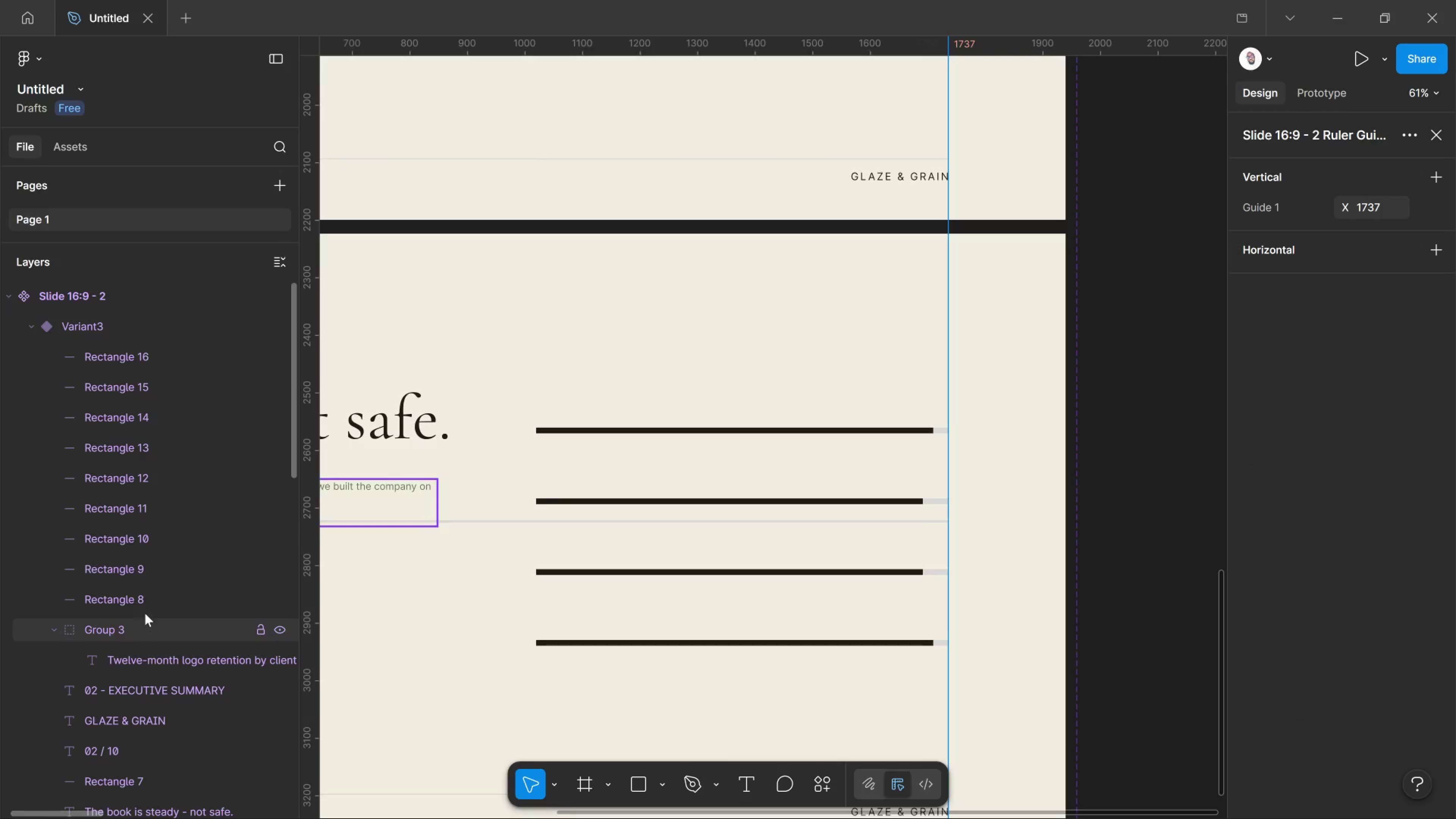 
left_click([143, 602])
 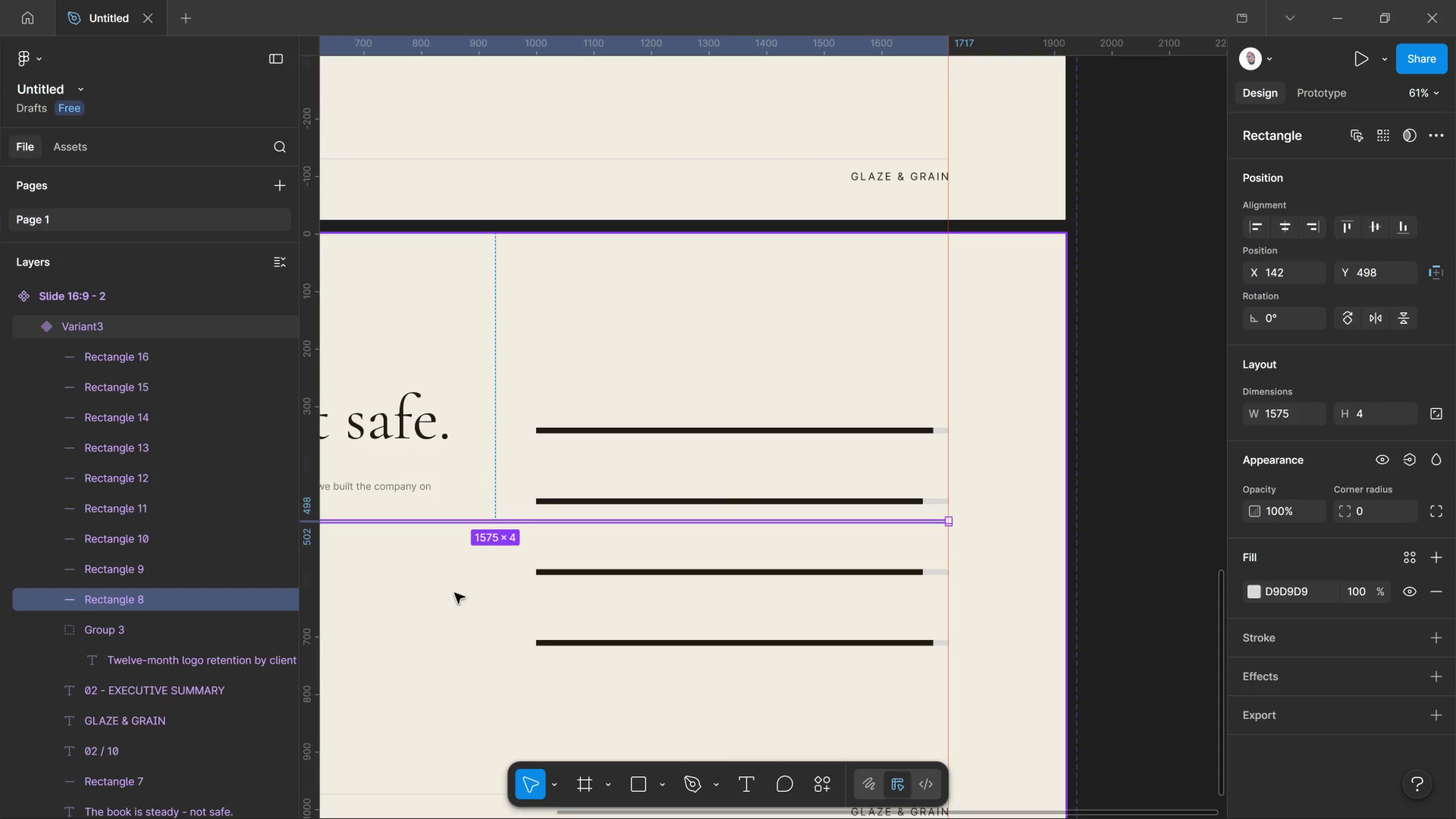 
scroll: coordinate [747, 582], scroll_direction: down, amount: 3.0
 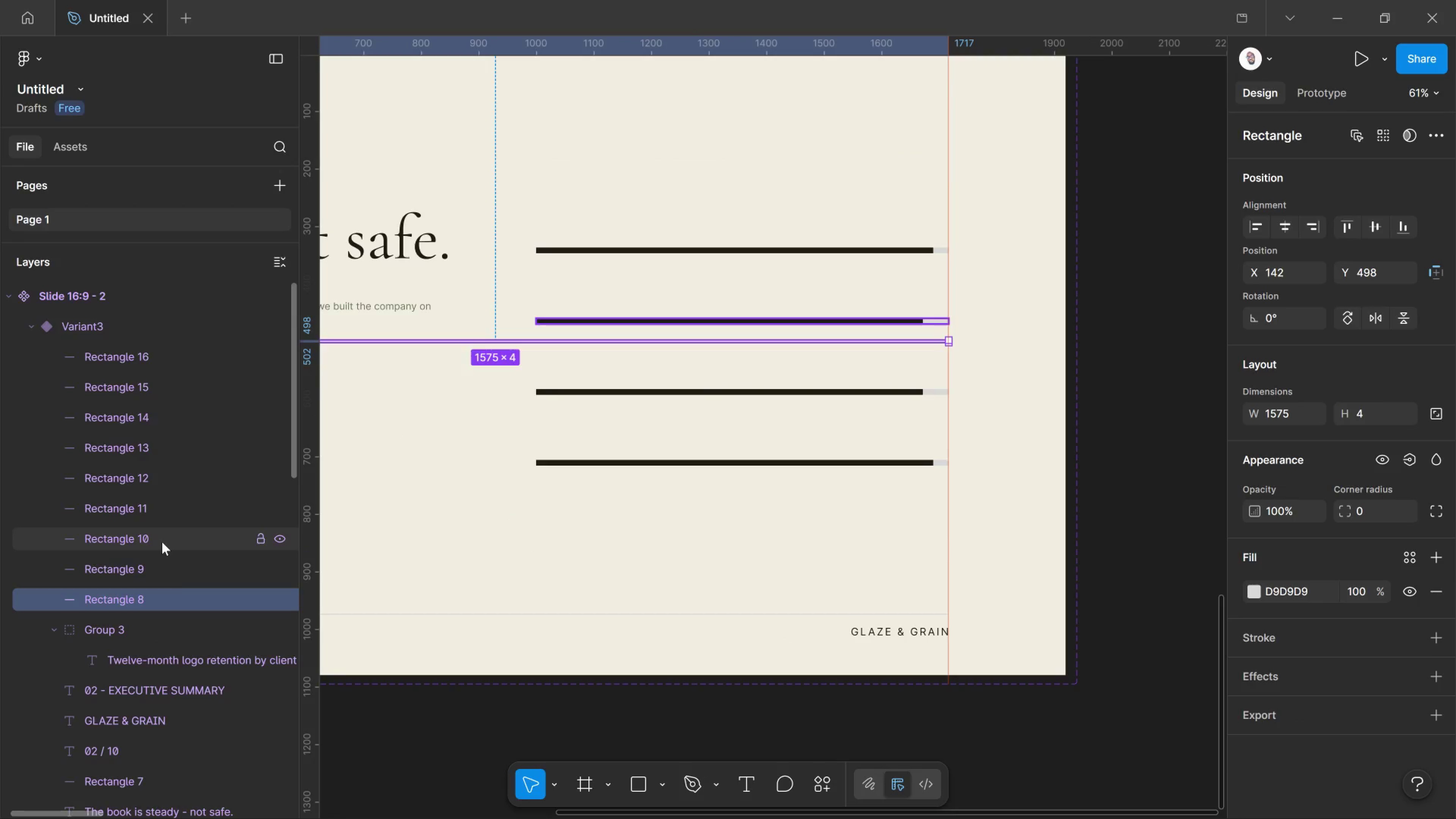 
left_click([162, 542])
 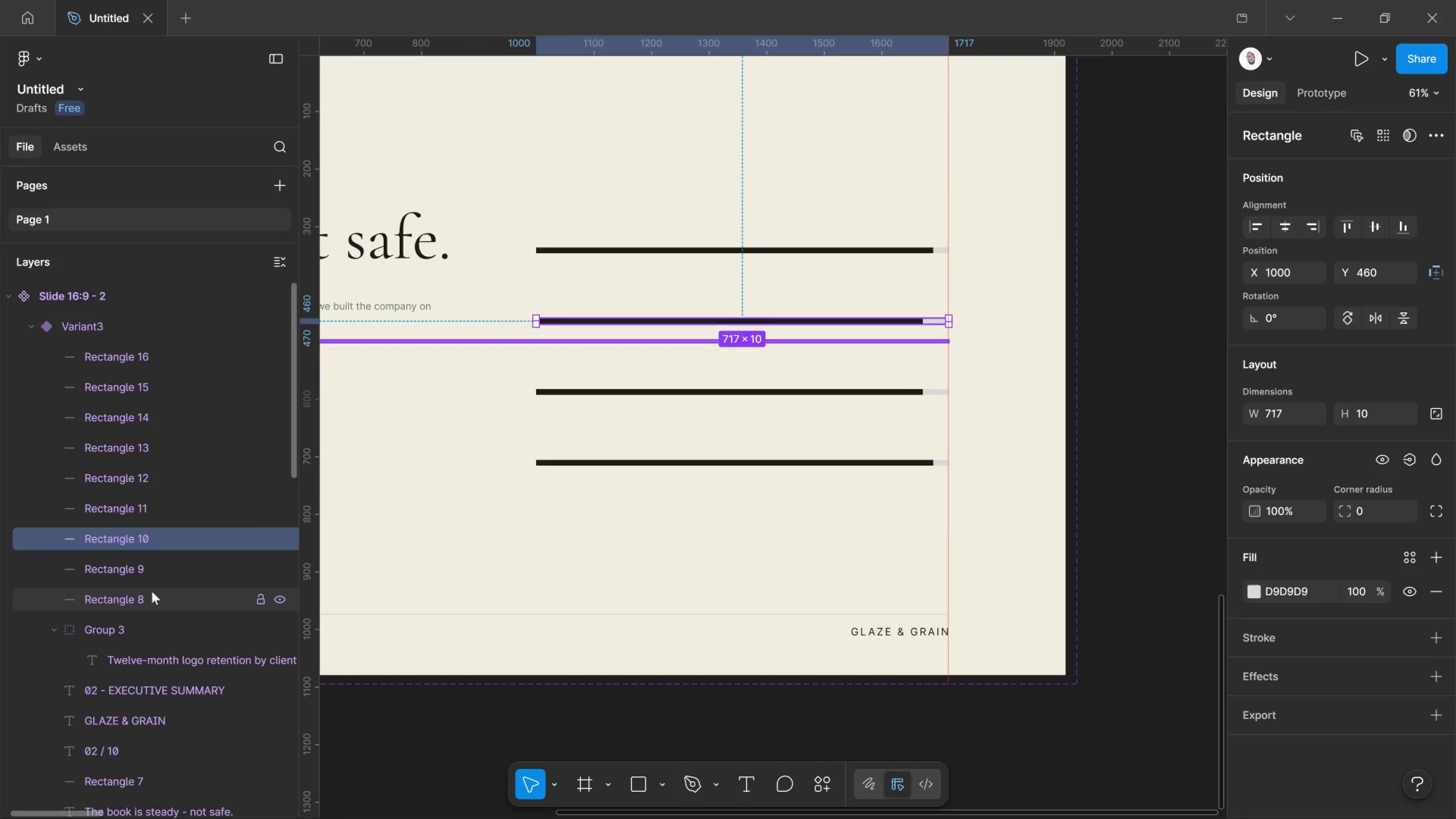 
left_click([155, 570])
 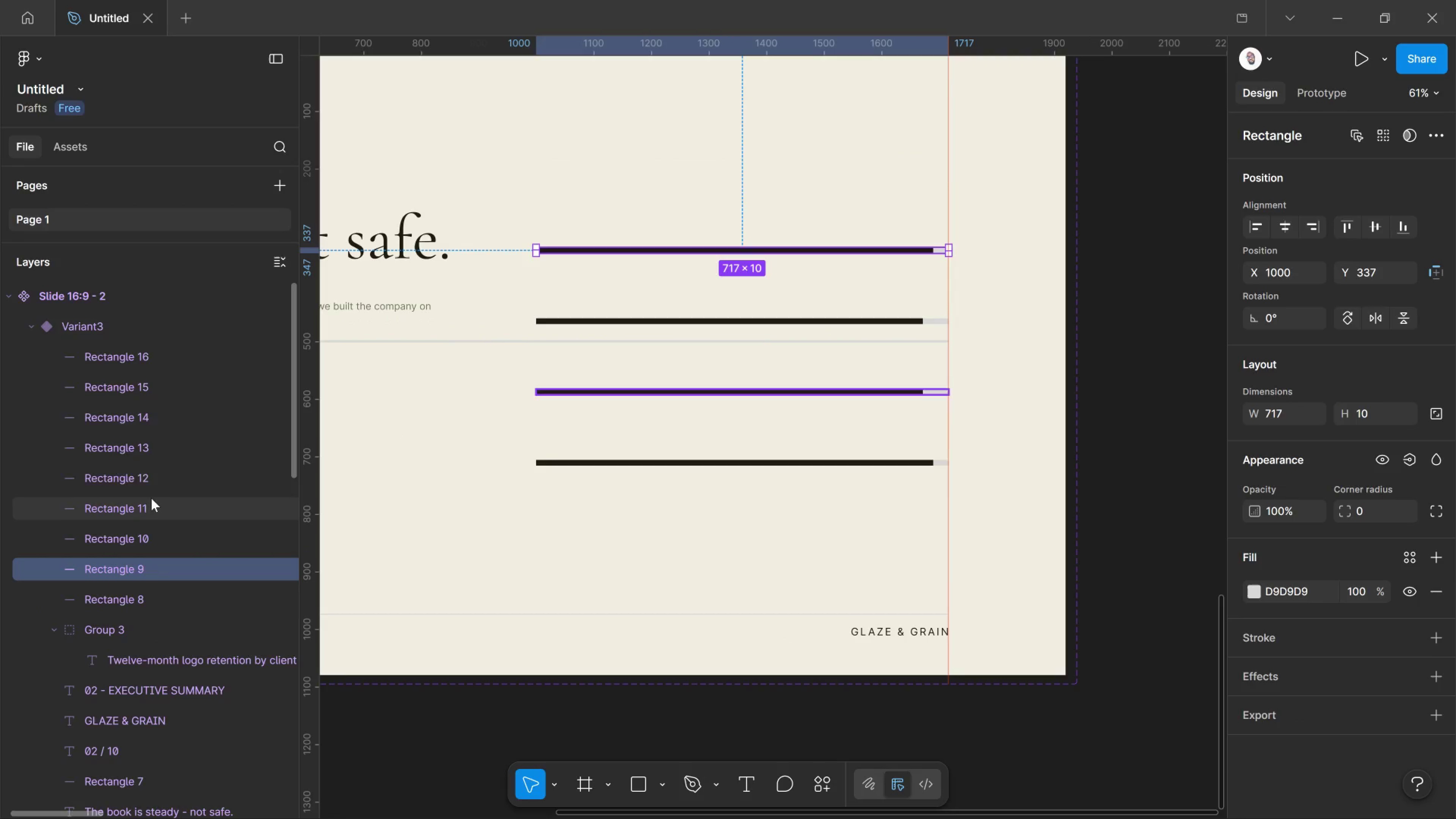 
left_click([152, 481])
 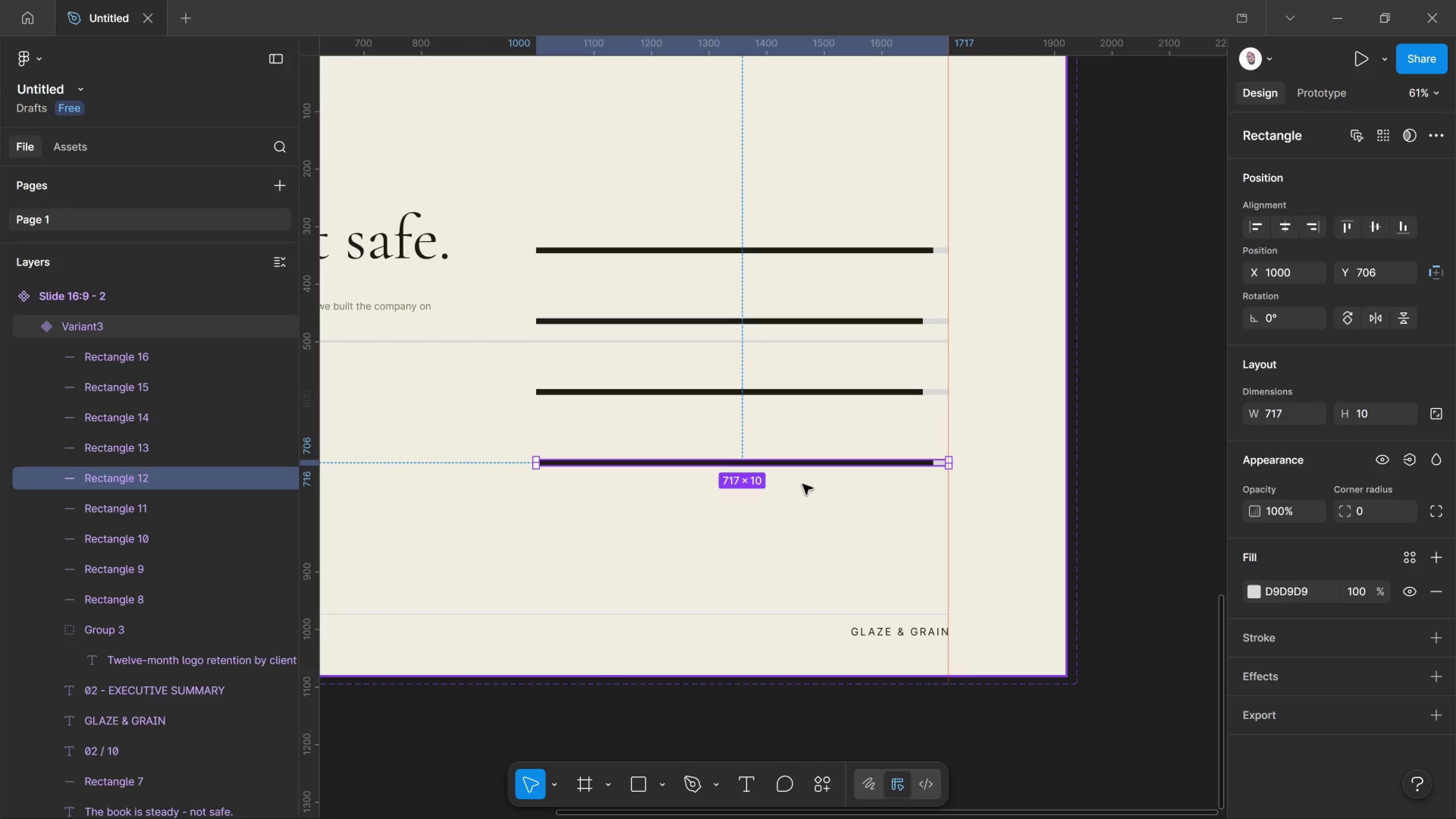 
hold_key(key=ControlLeft, duration=1.9)
 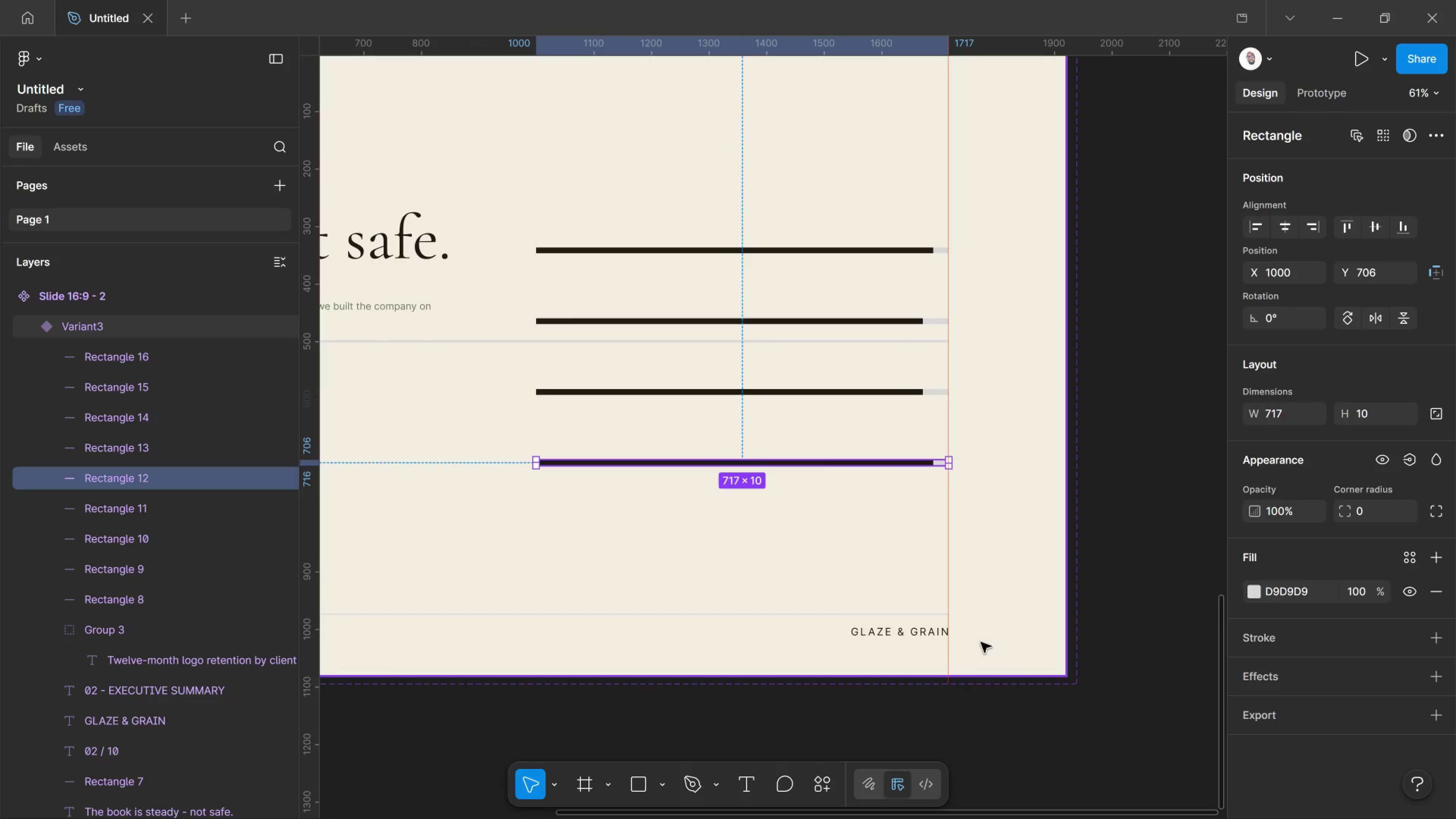 
hold_key(key=AltLeft, duration=1.89)
 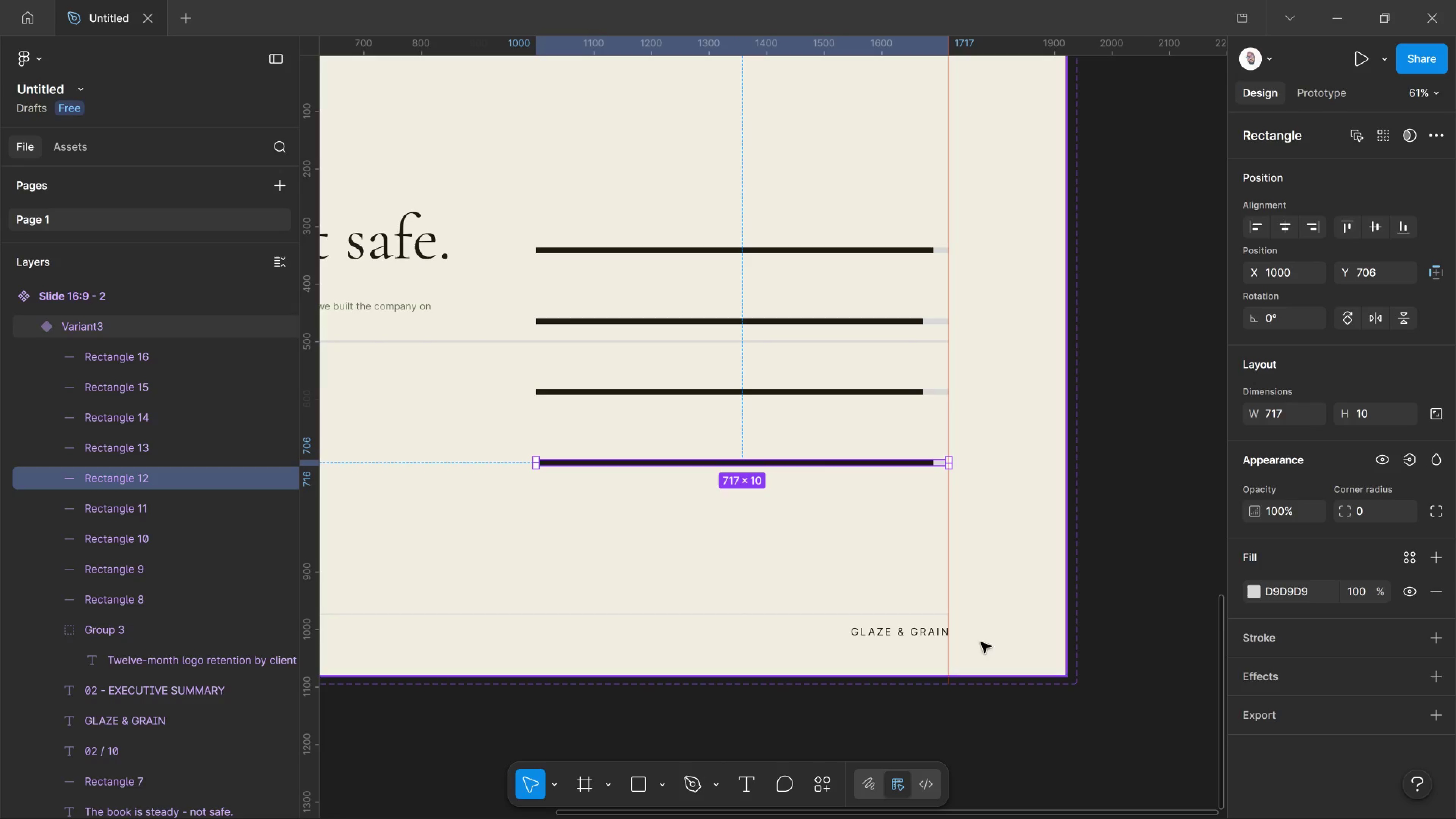 
key(Control+D)
 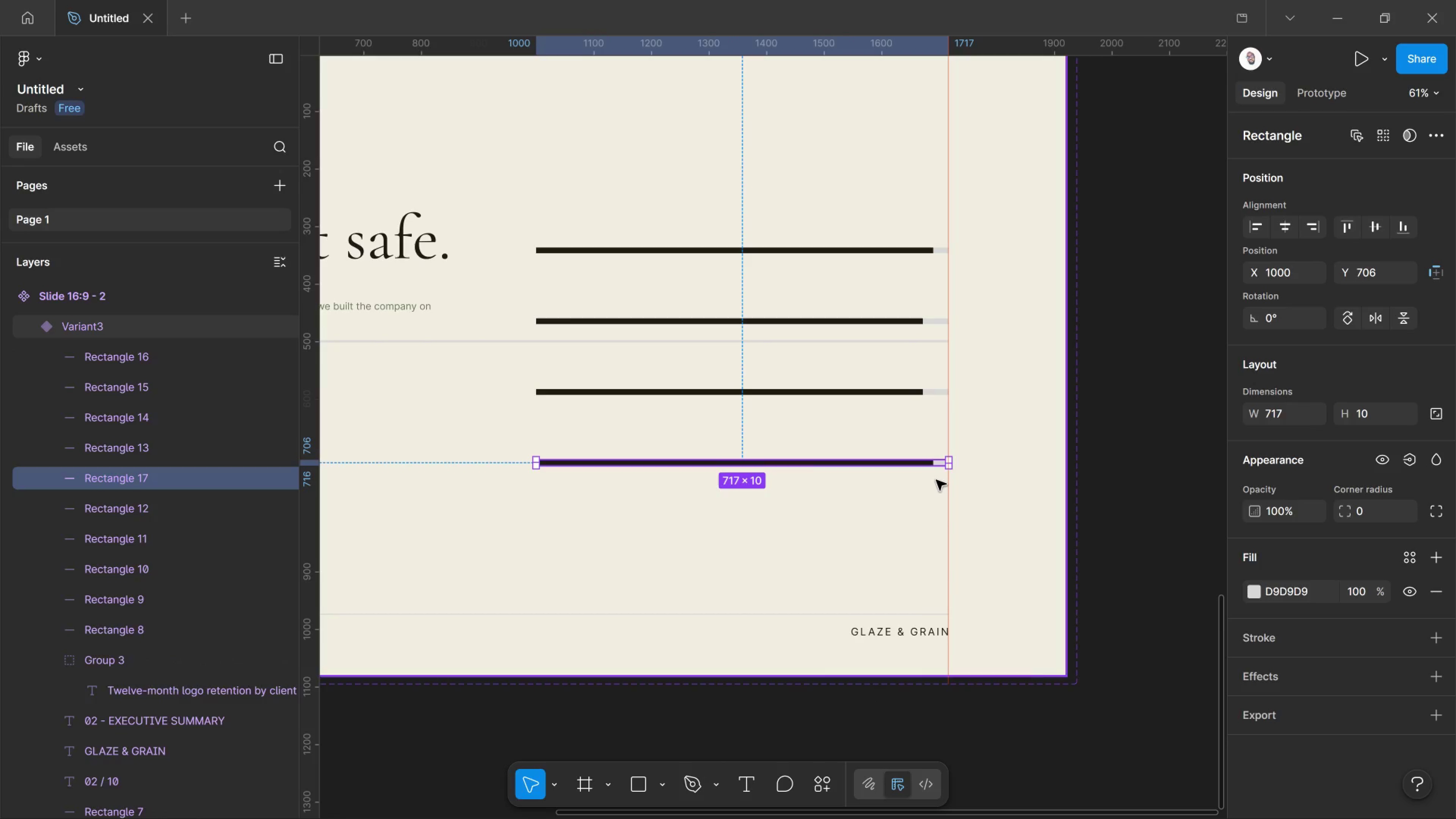 
wait(10.32)
 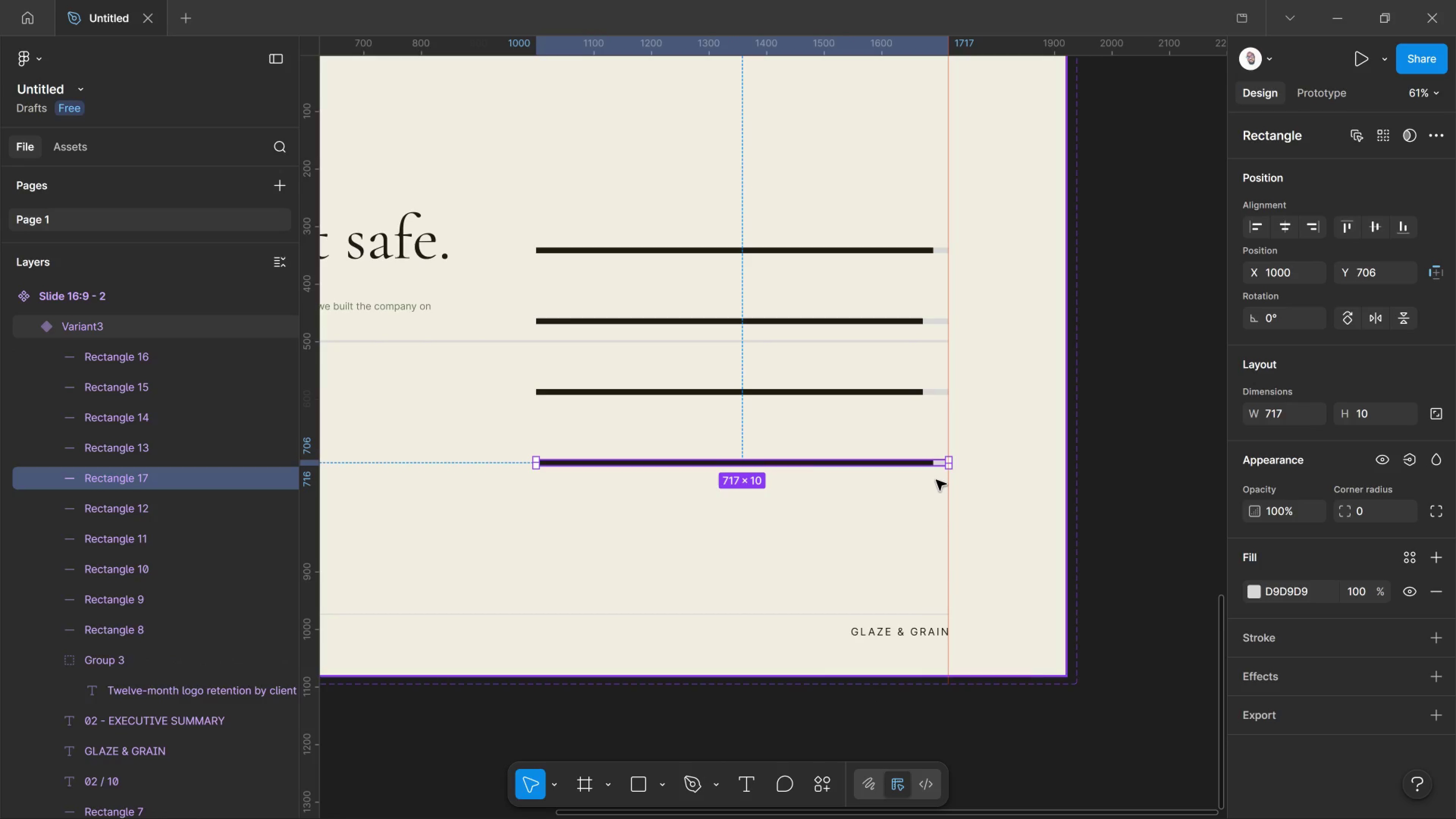 
left_click_drag(start_coordinate=[937, 461], to_coordinate=[932, 530])
 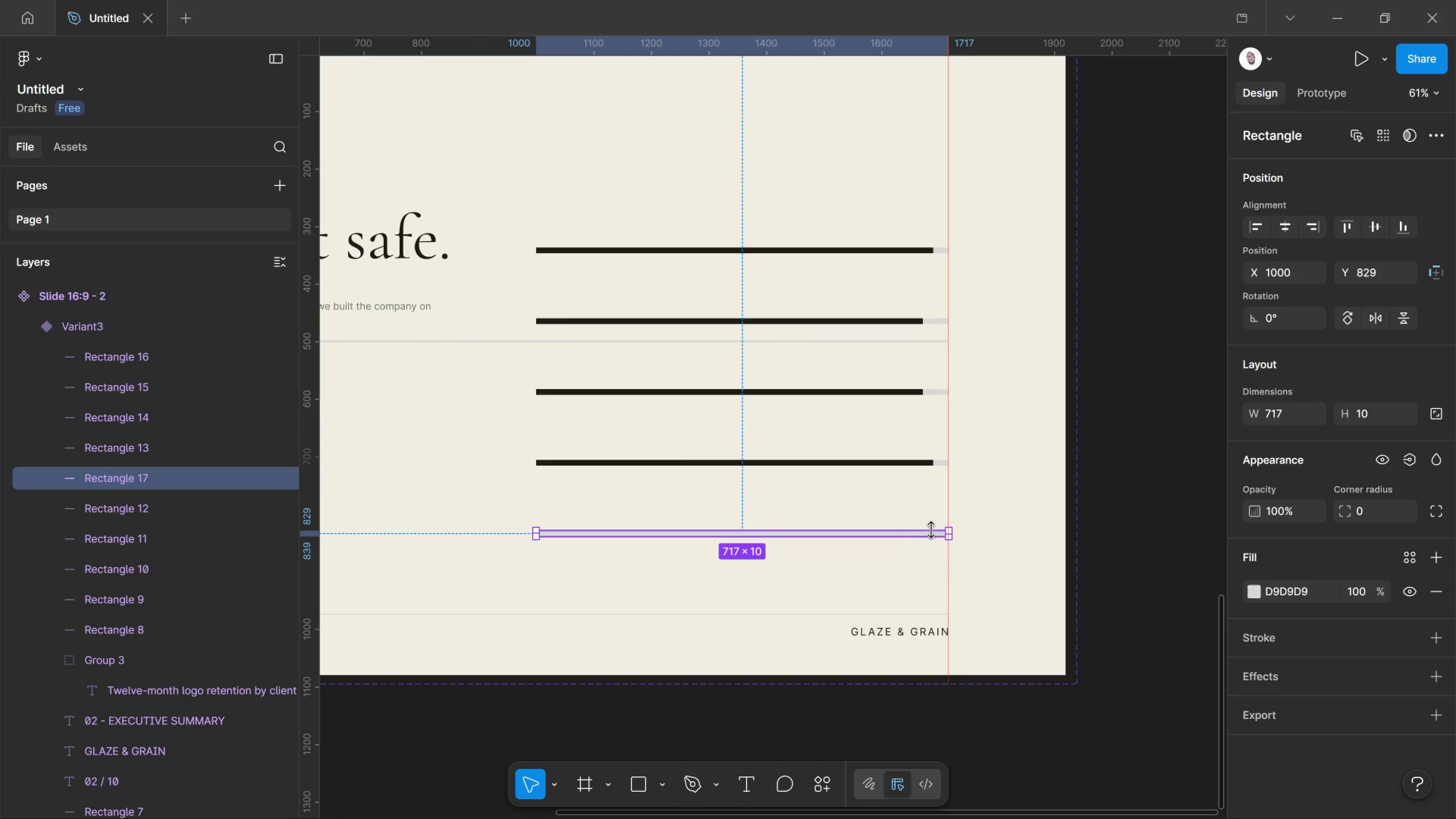 
hold_key(key=ShiftLeft, duration=8.12)
 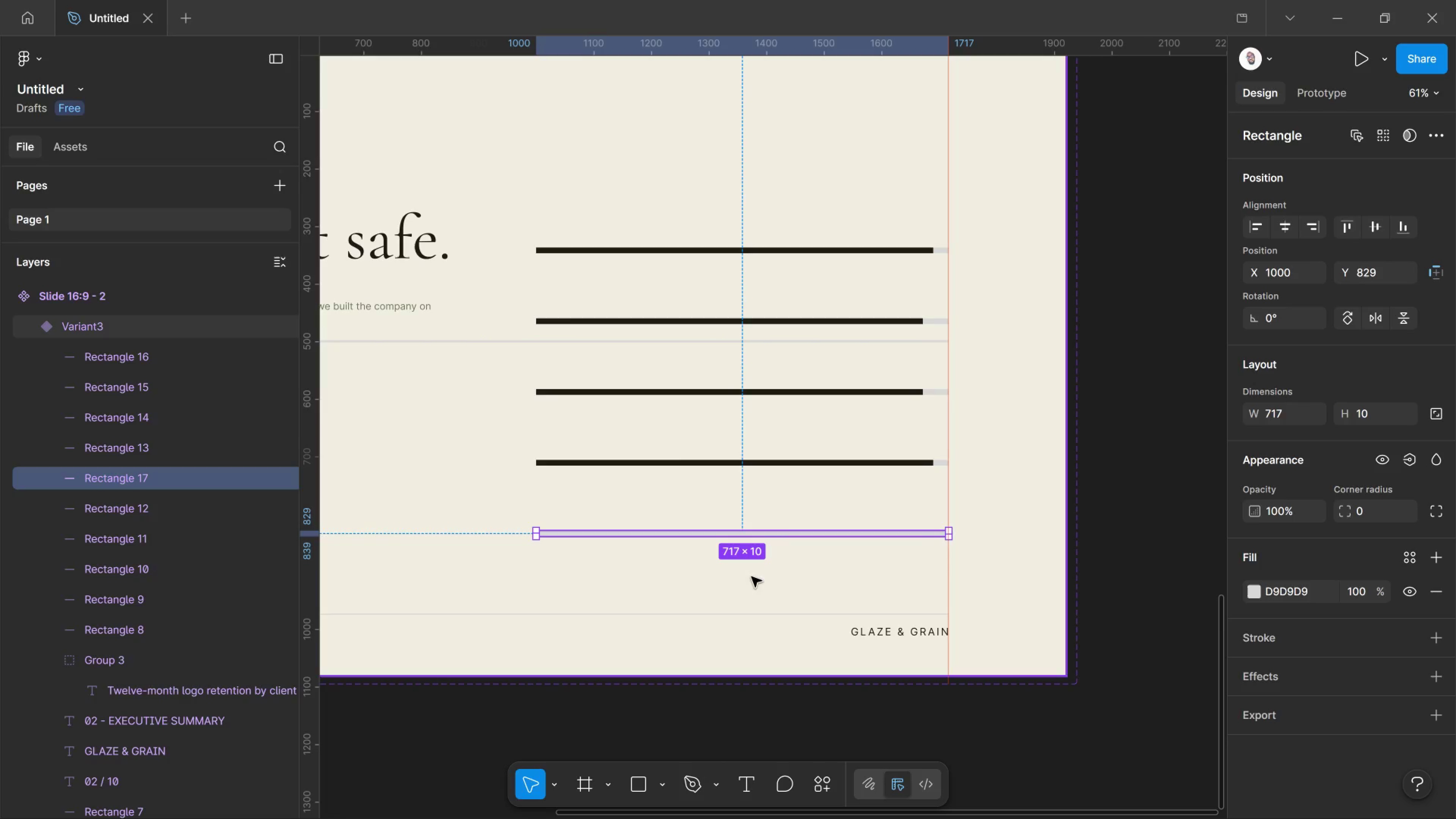 
wait(7.09)
 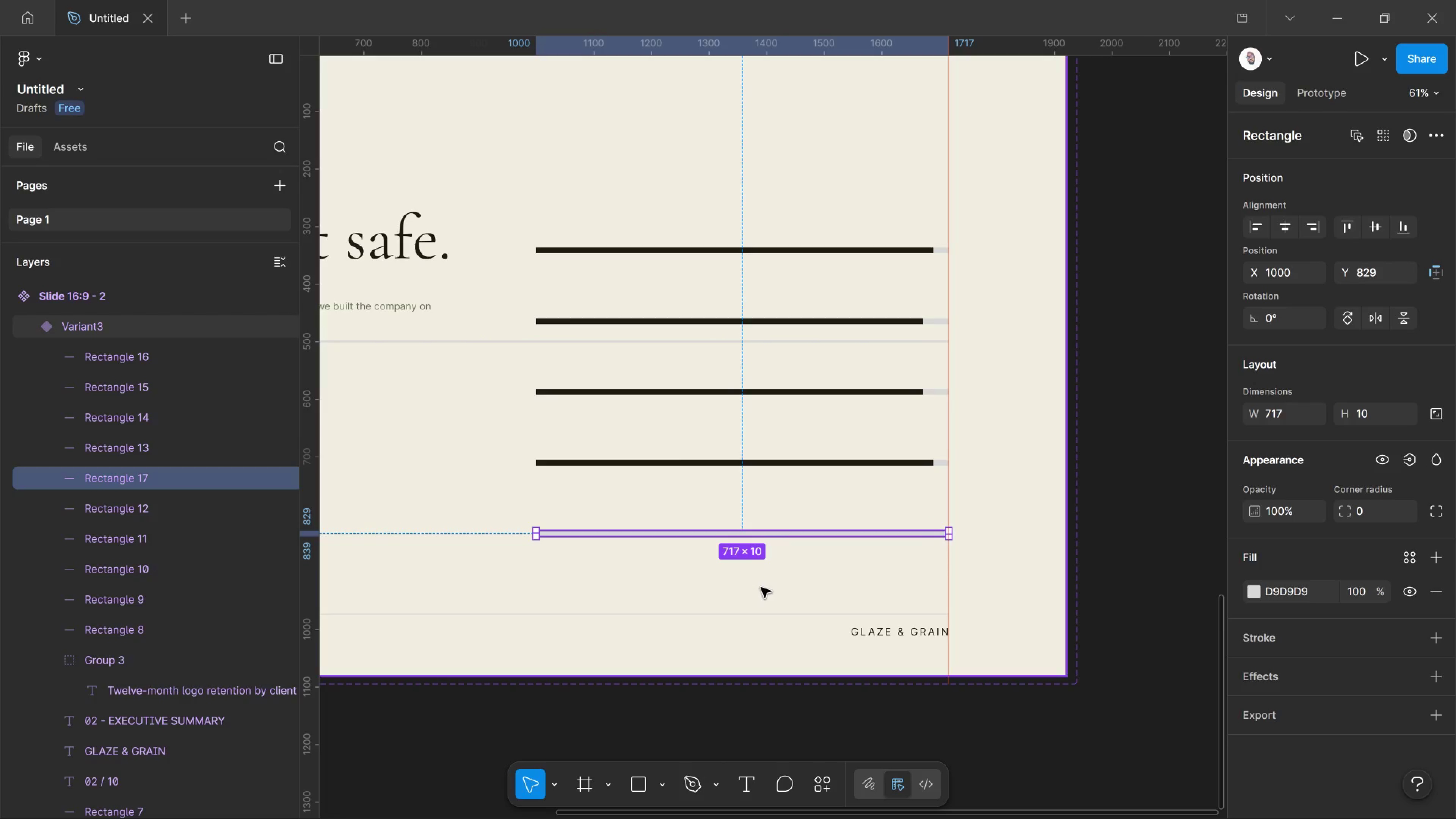 
key(Control+D)
 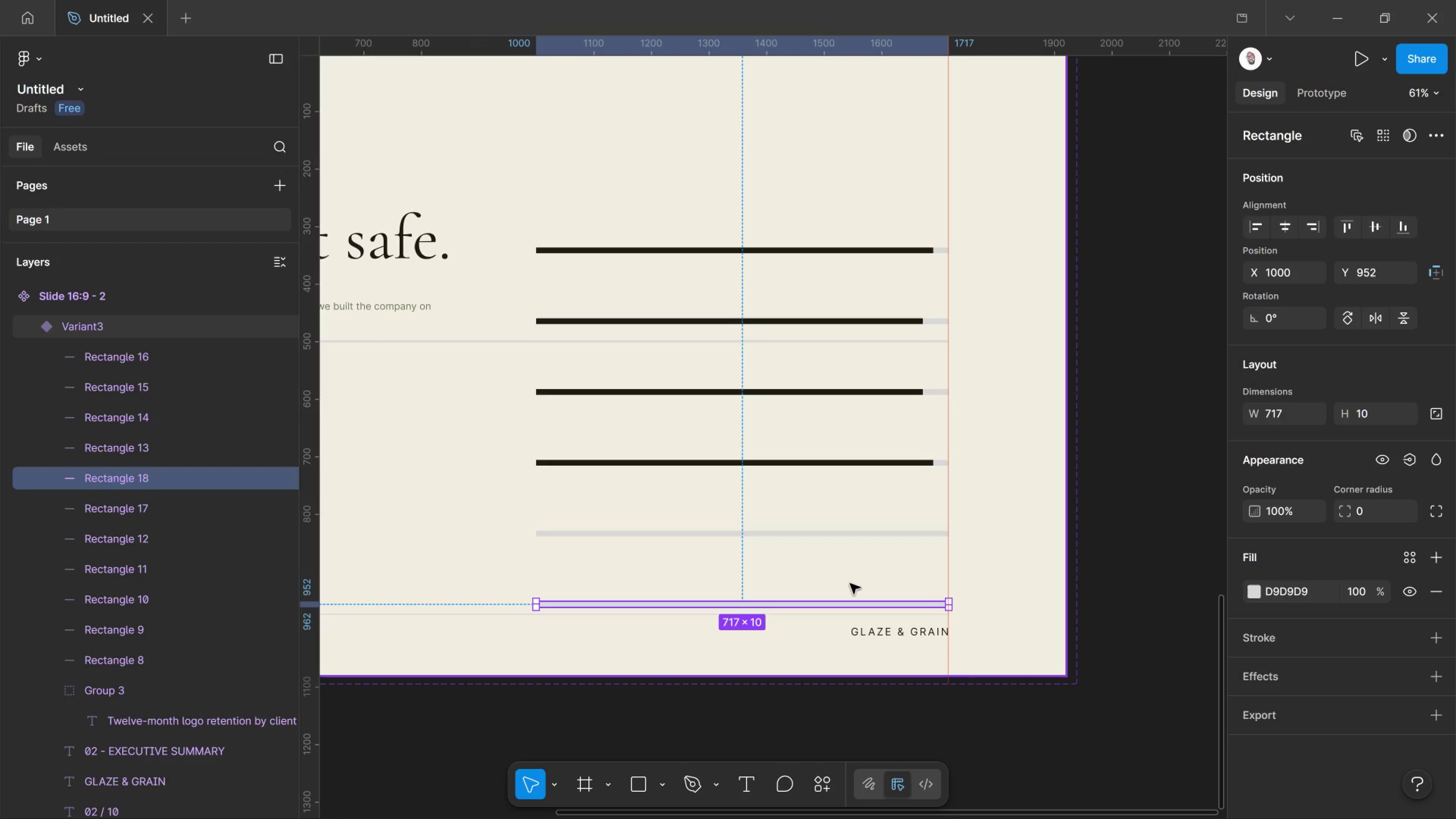 
key(Control+Z)
 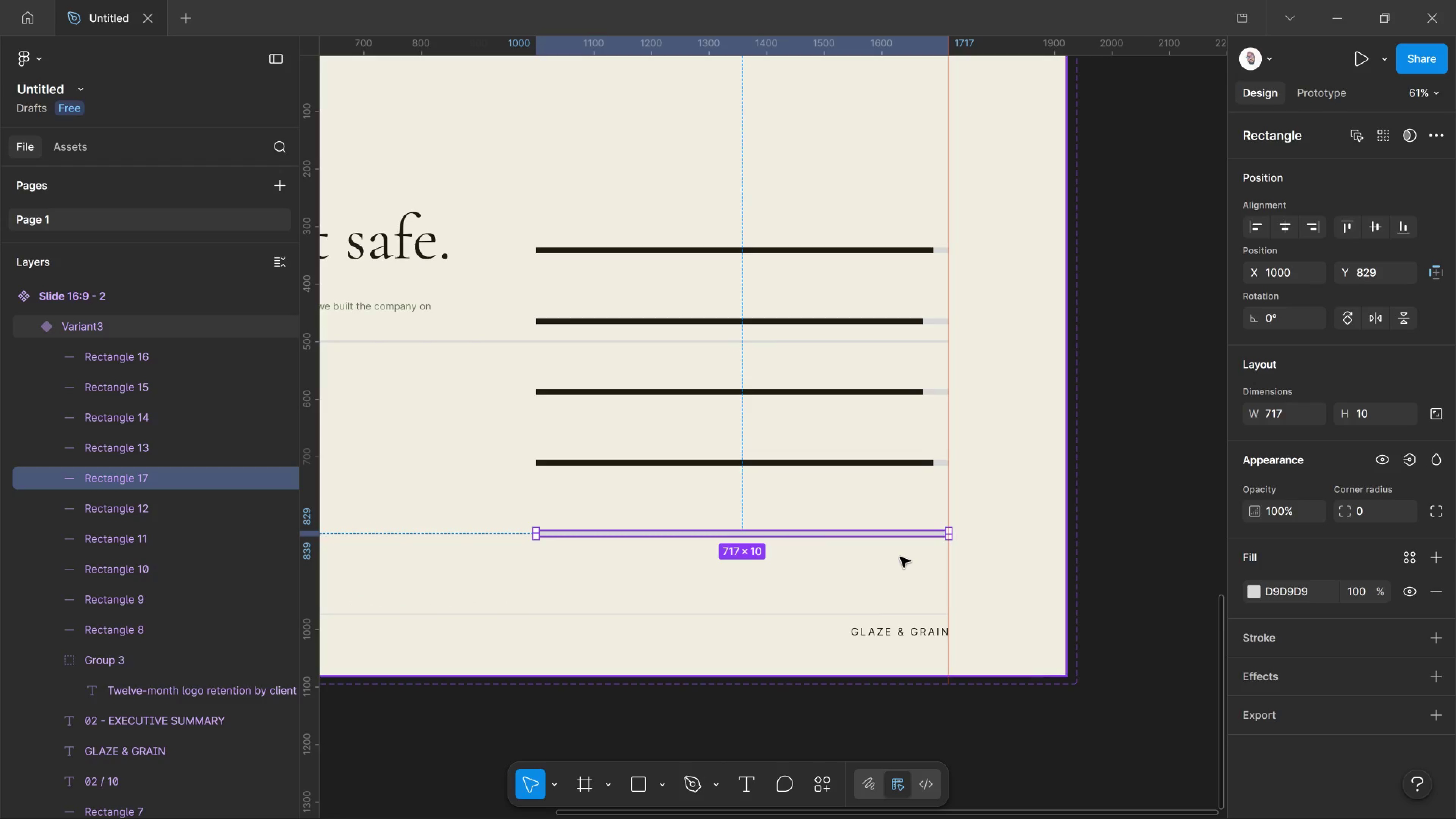 
key(Control+C)
 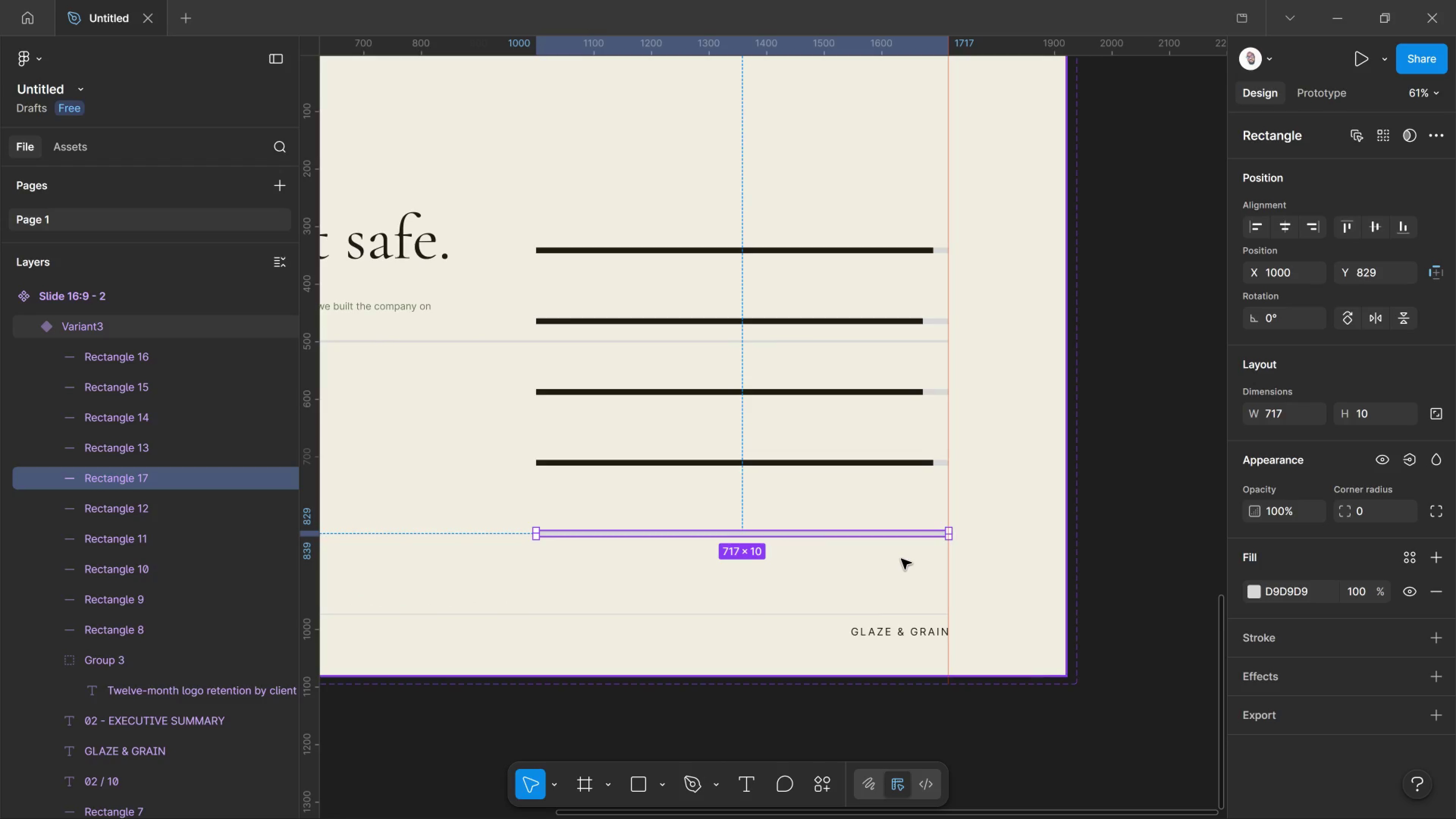 
key(Control+Shift+D)
 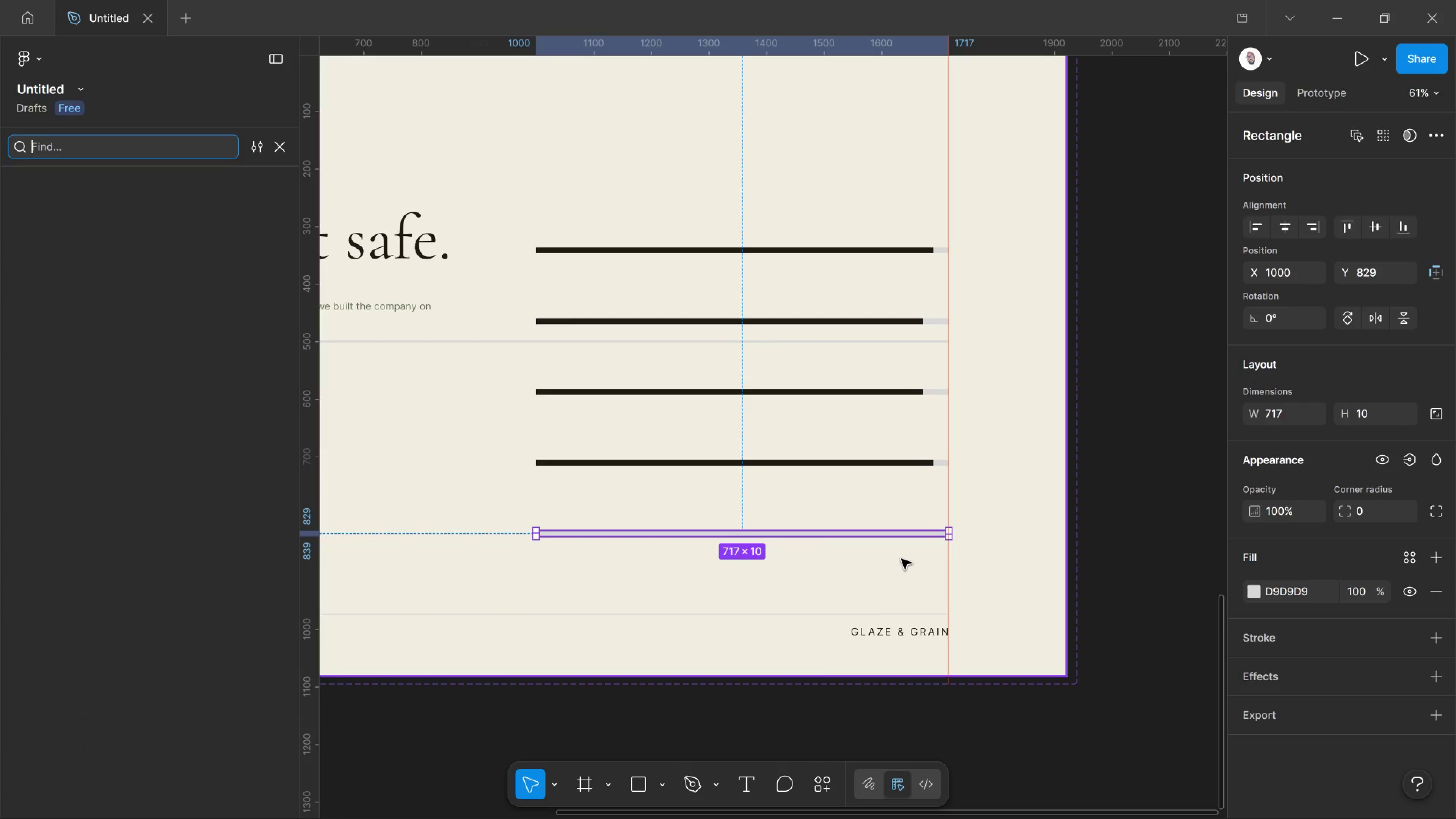 
key(Control+Z)
 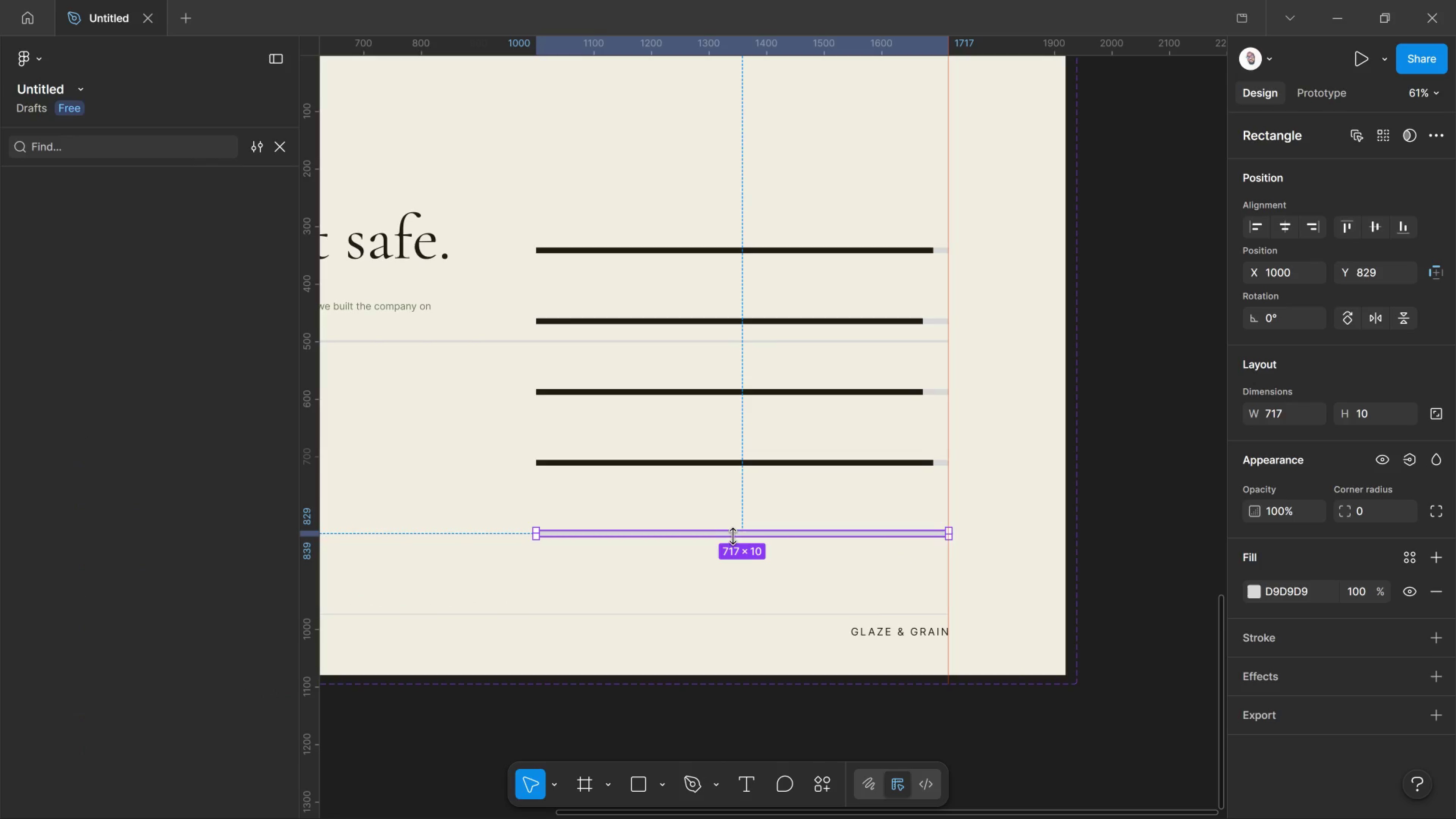 
key(Control+Z)
 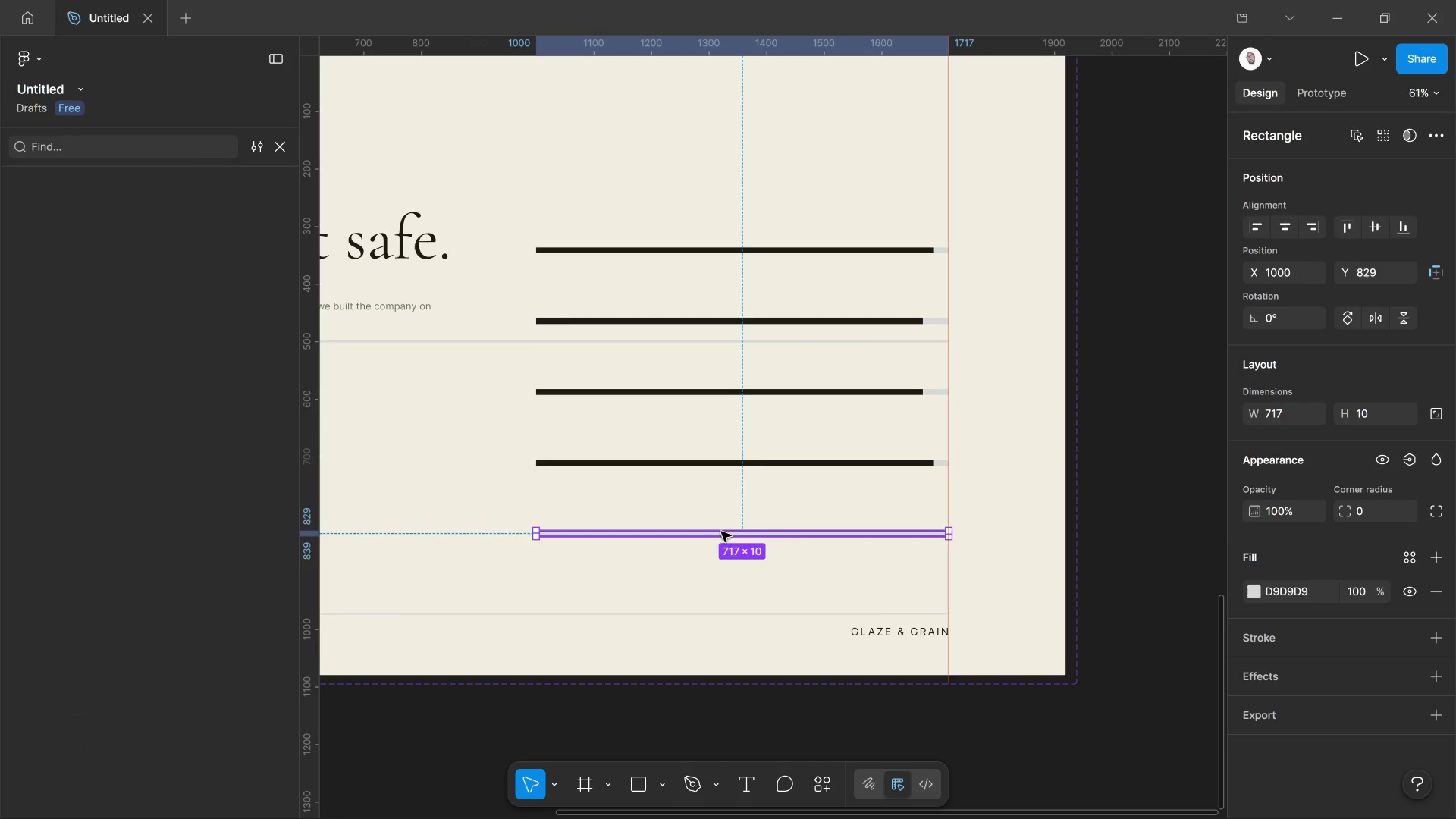 
key(Control+Z)
 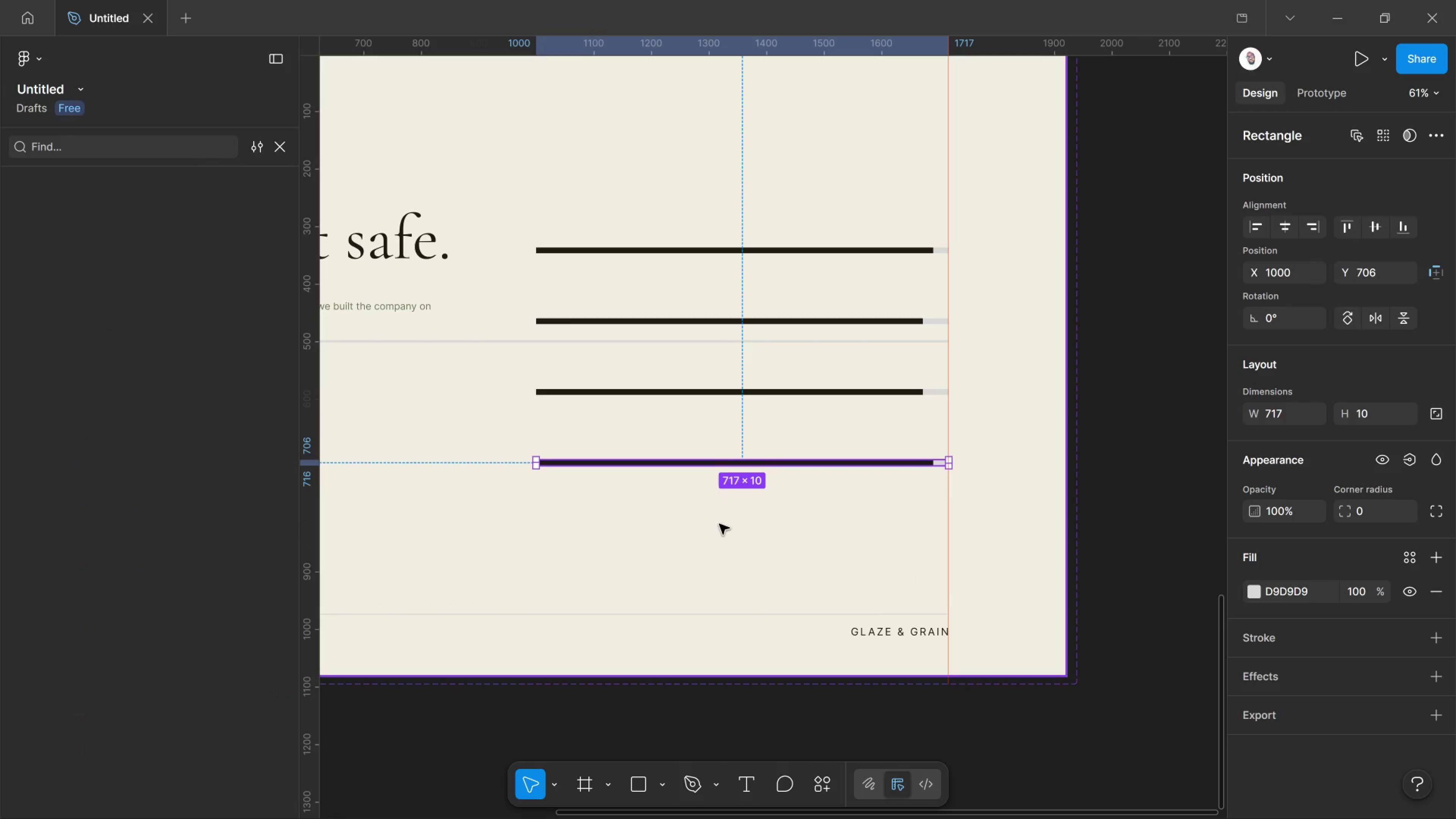 
key(Control+Shift+Z)
 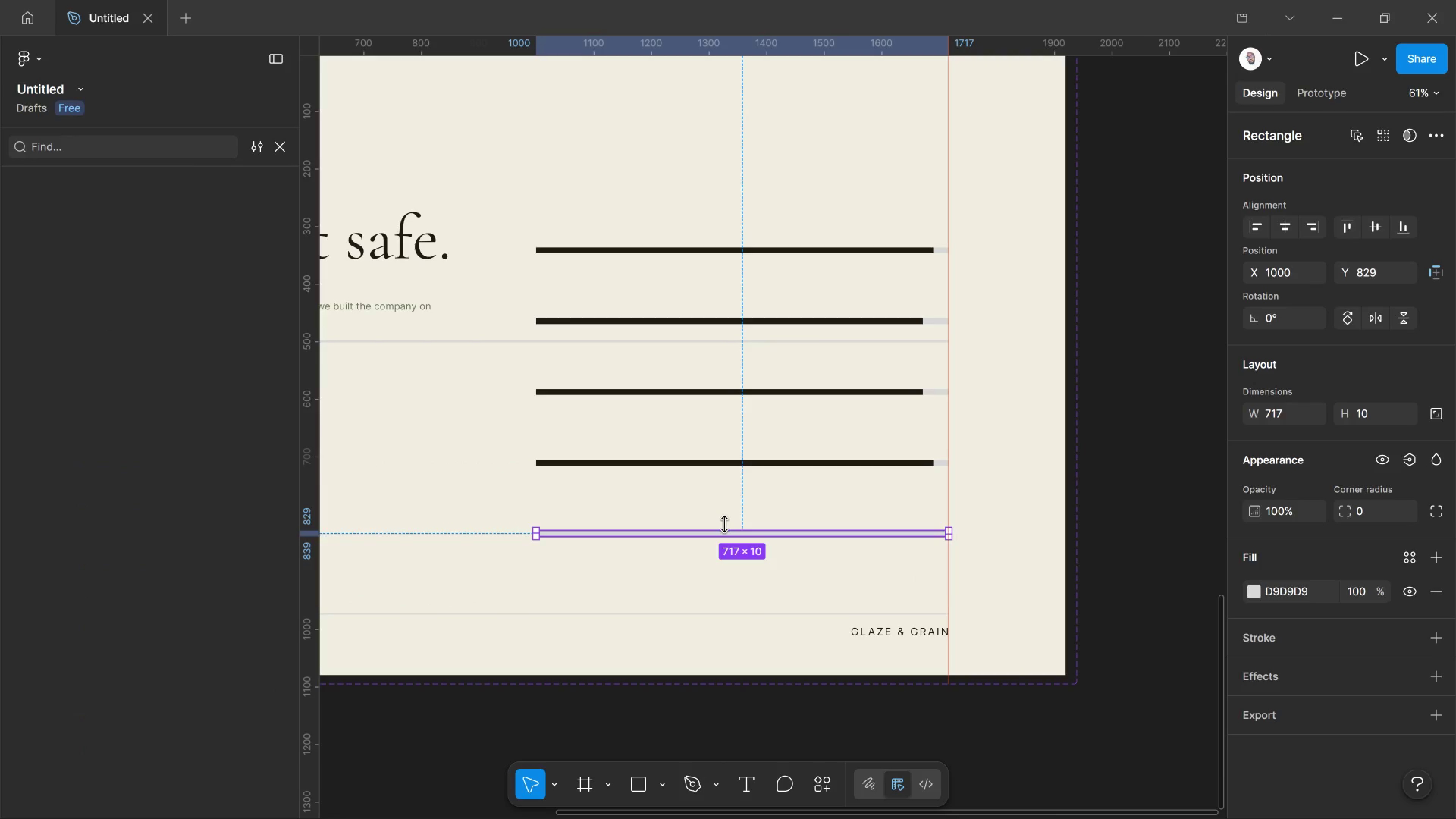 
key(Control+Shift+Z)
 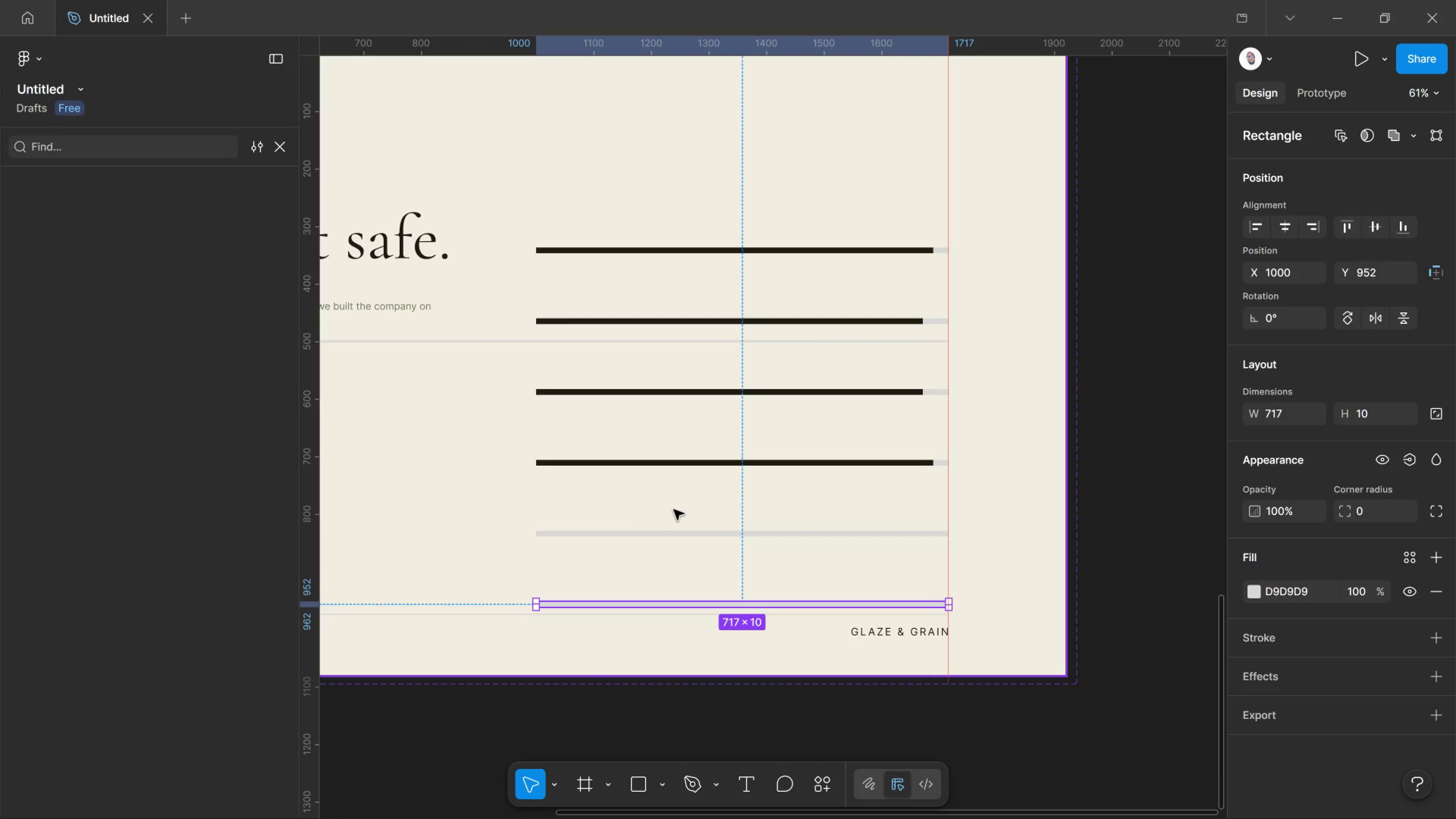 
key(Control+Z)
 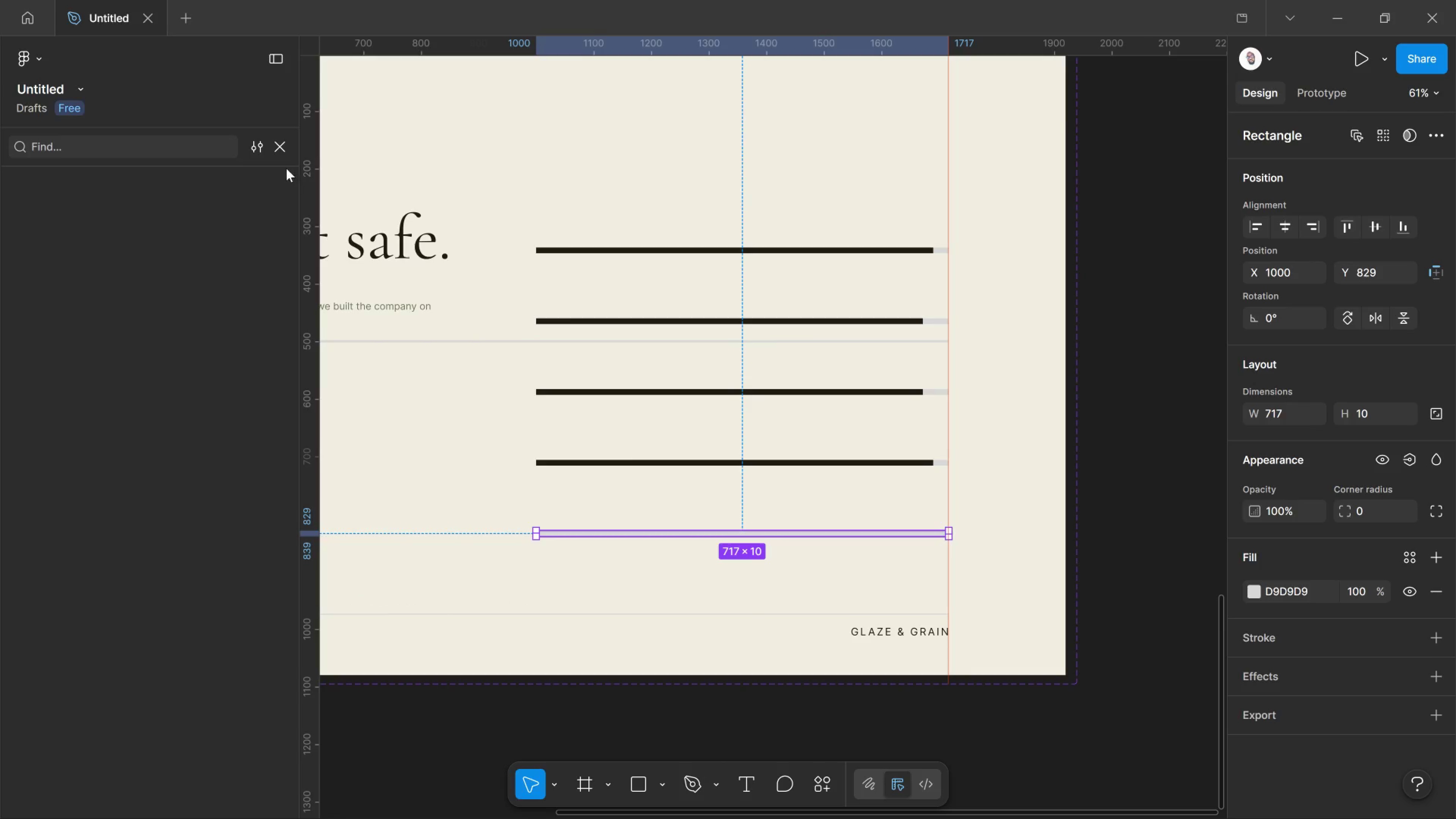 
left_click([276, 141])
 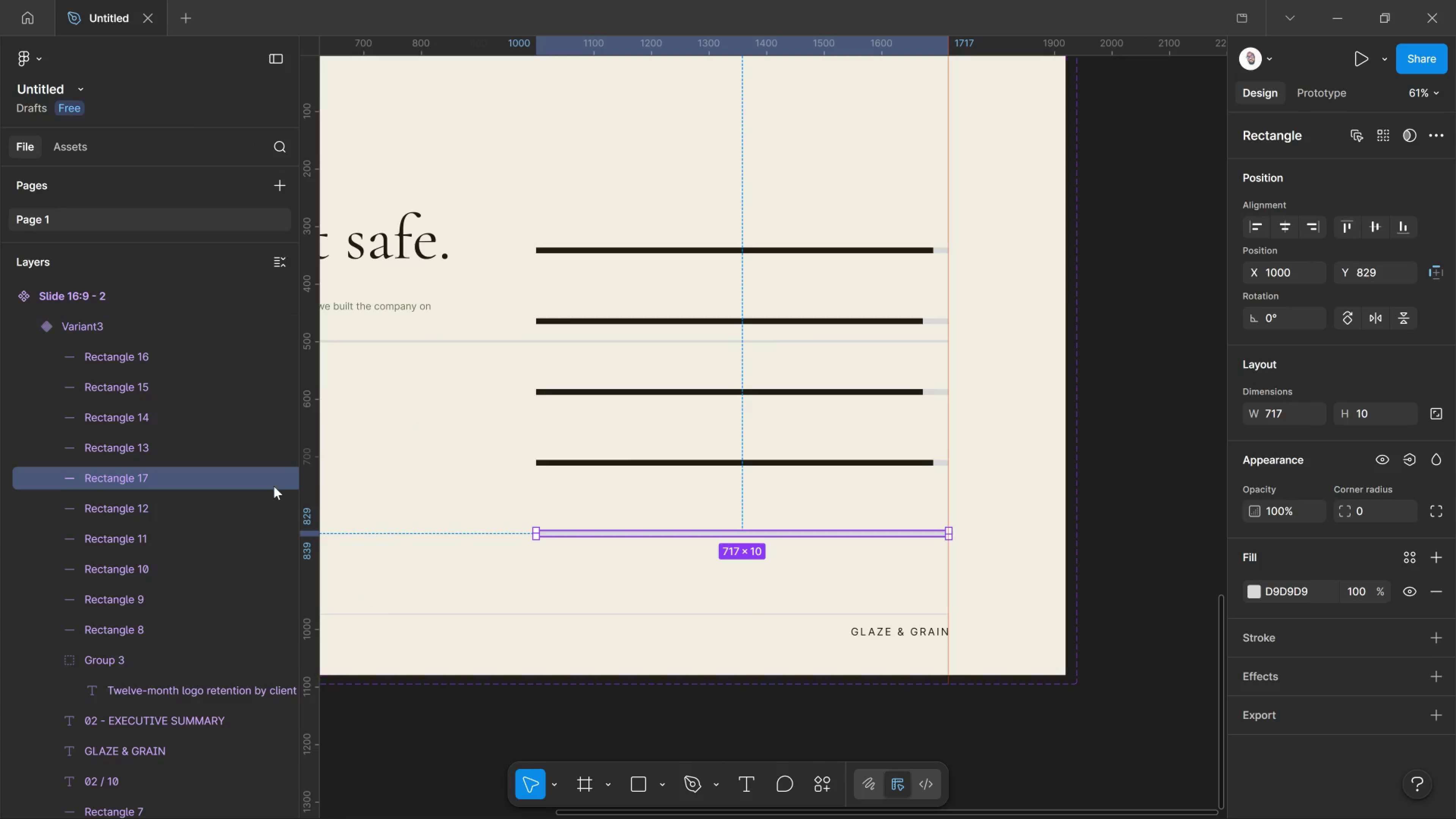 
right_click([240, 480])
 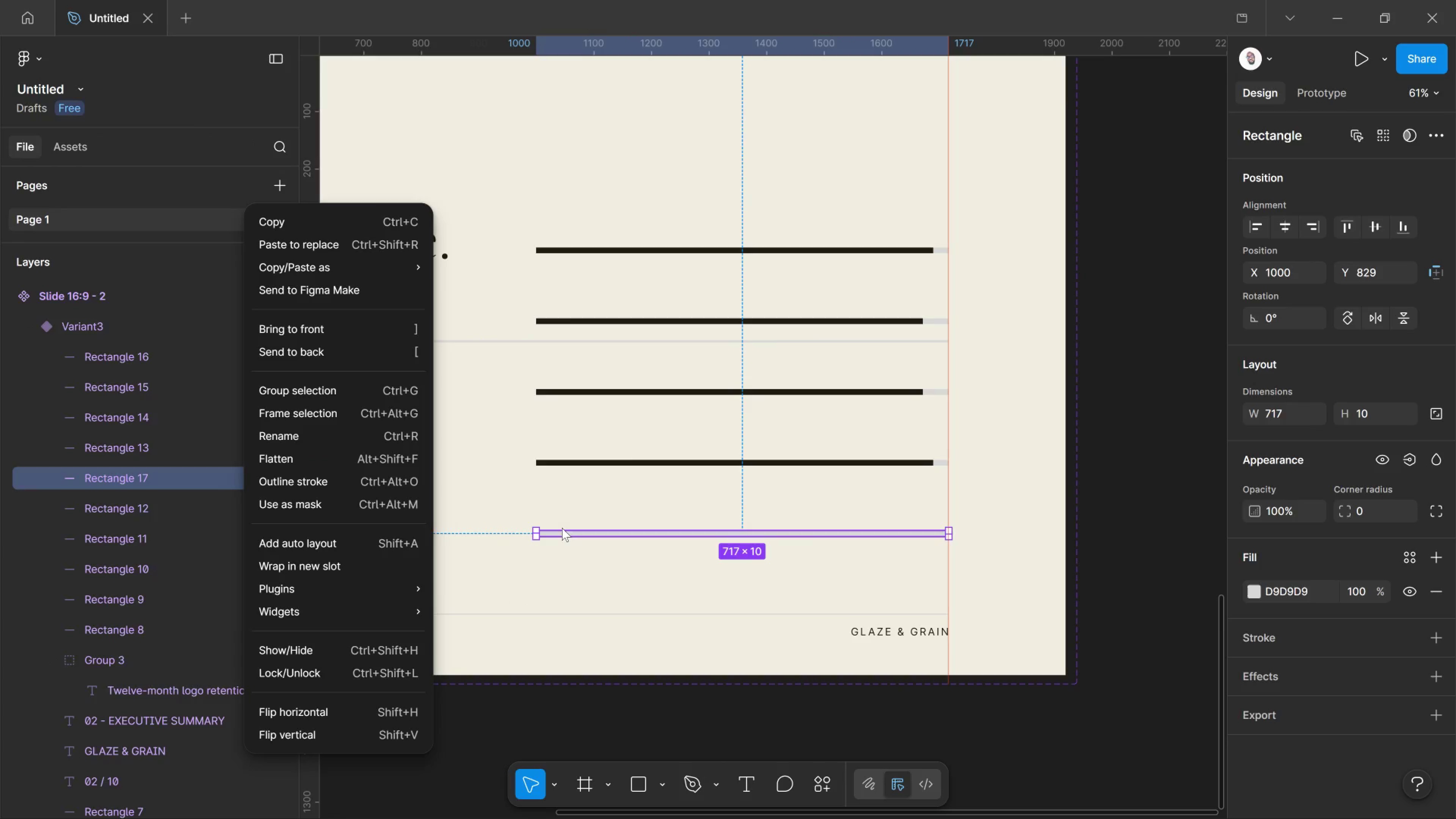 
wait(6.04)
 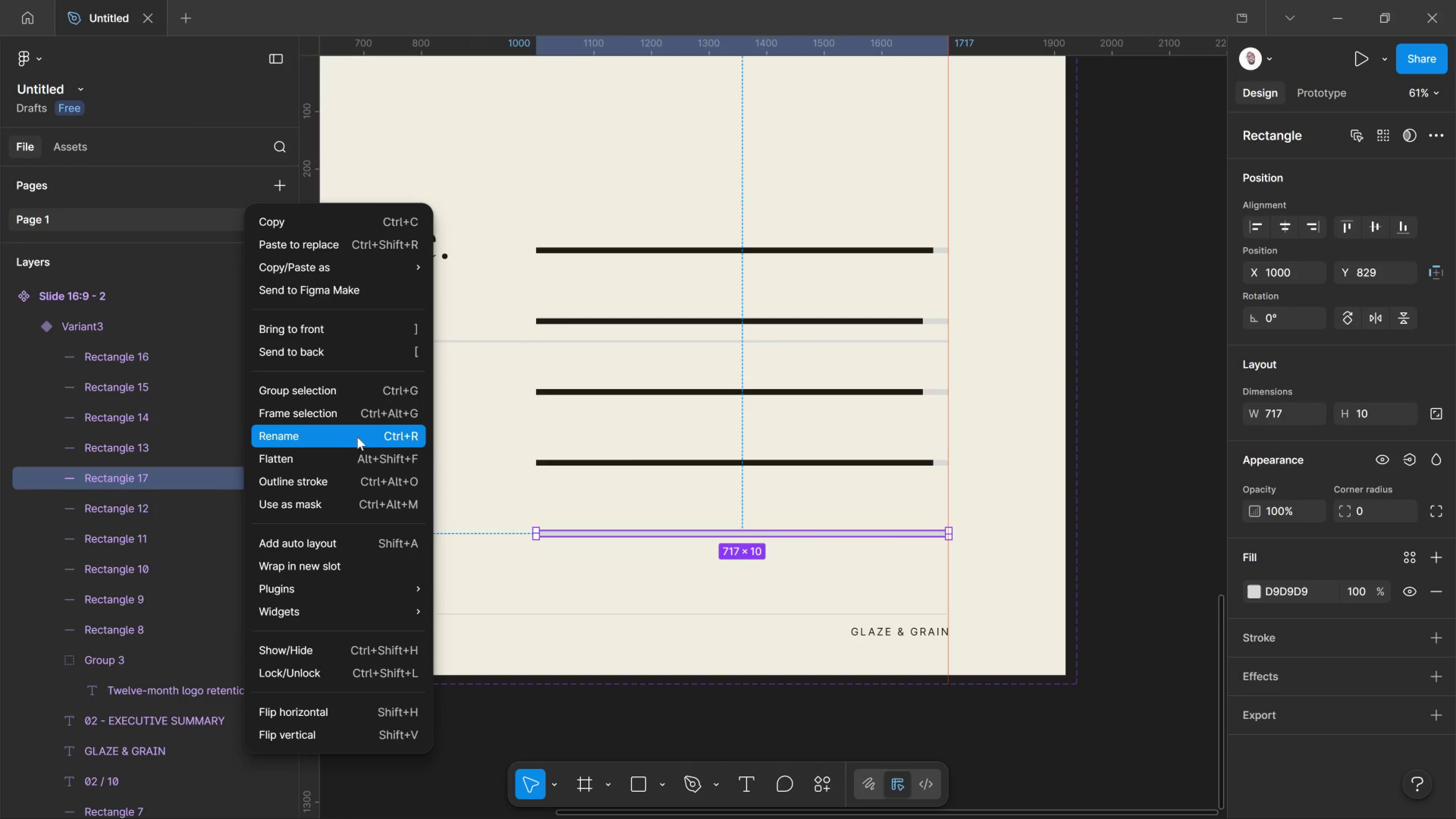 
left_click([274, 223])
 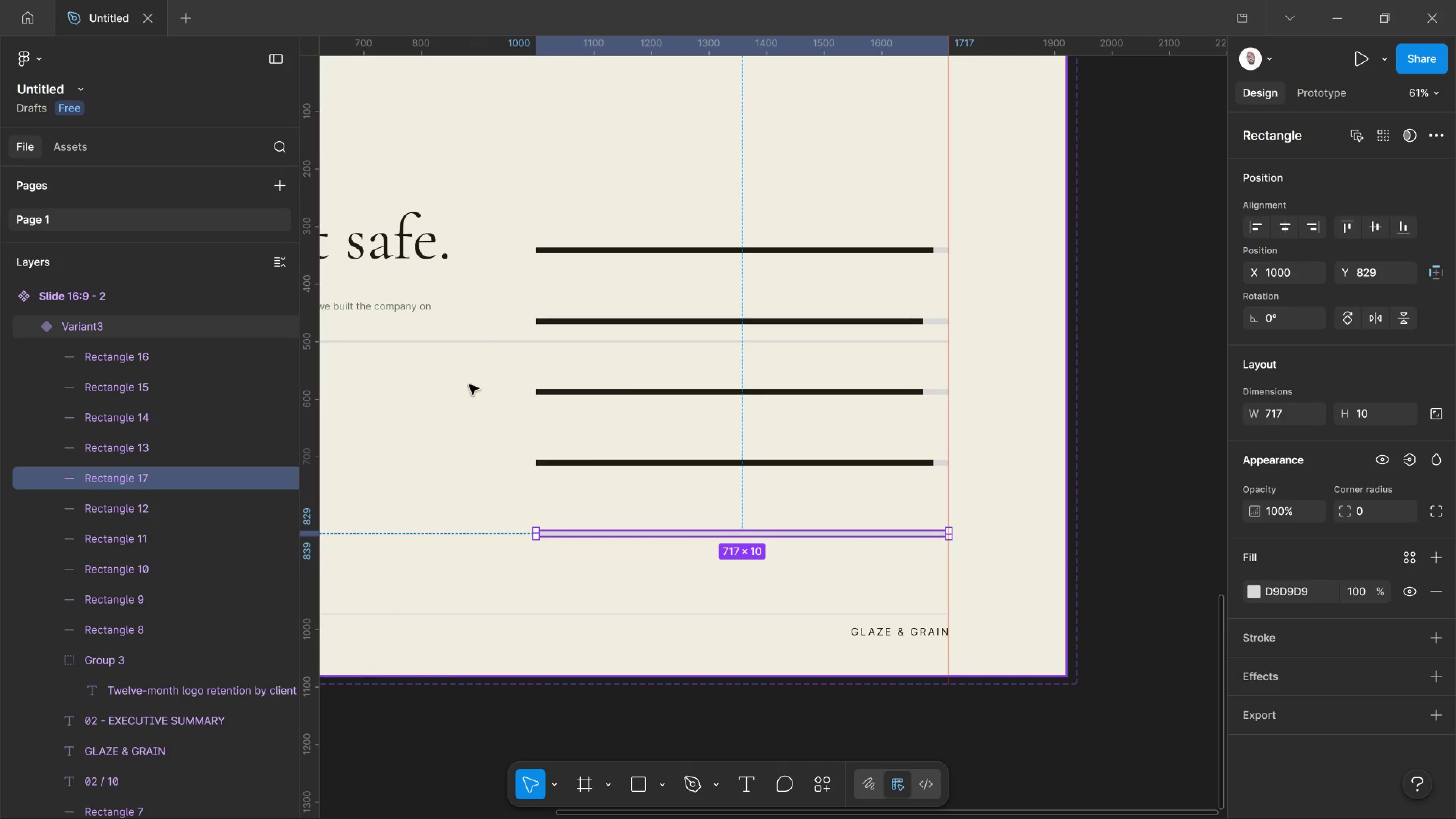 
key(Control+V)
 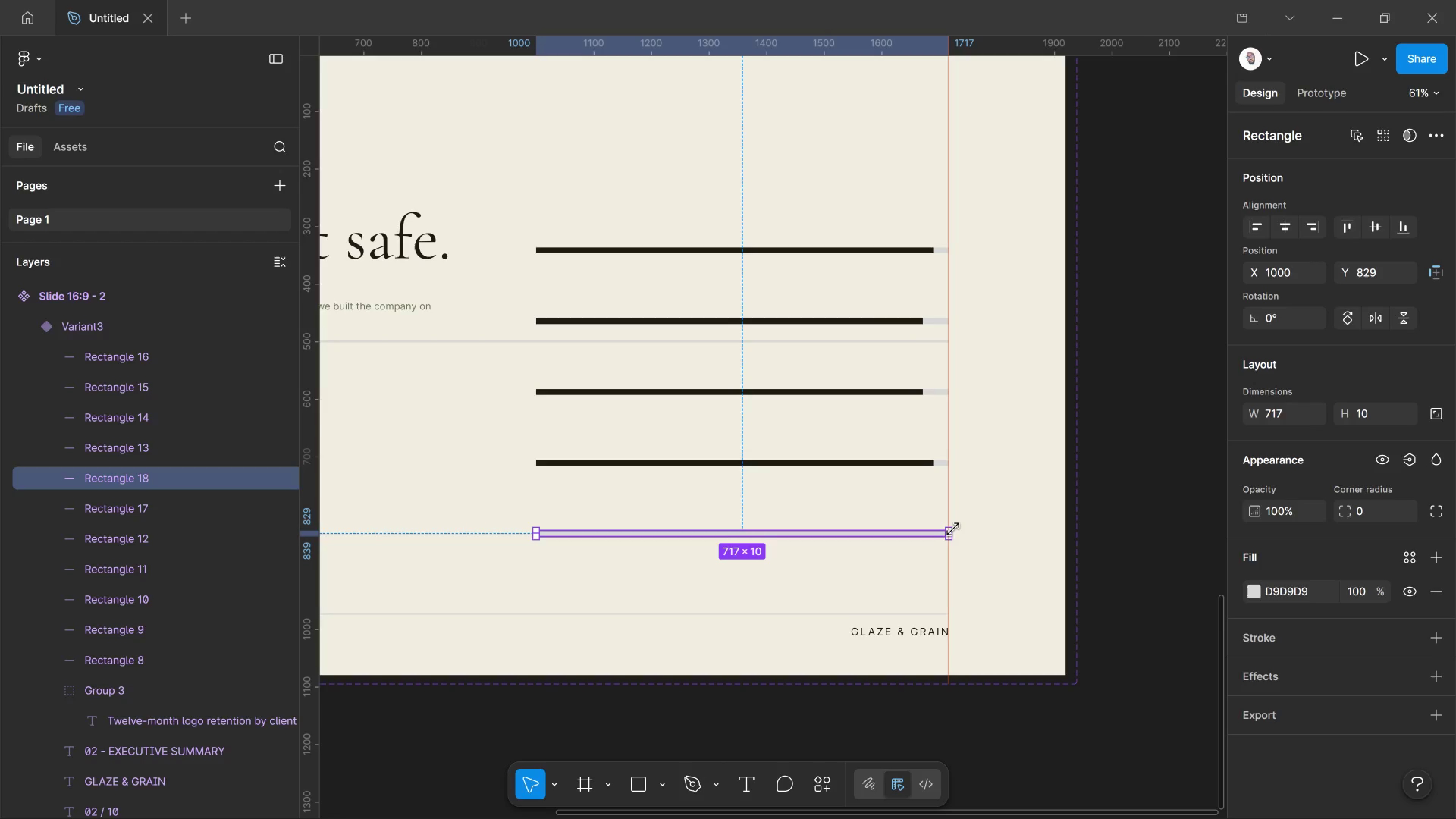 
wait(12.56)
 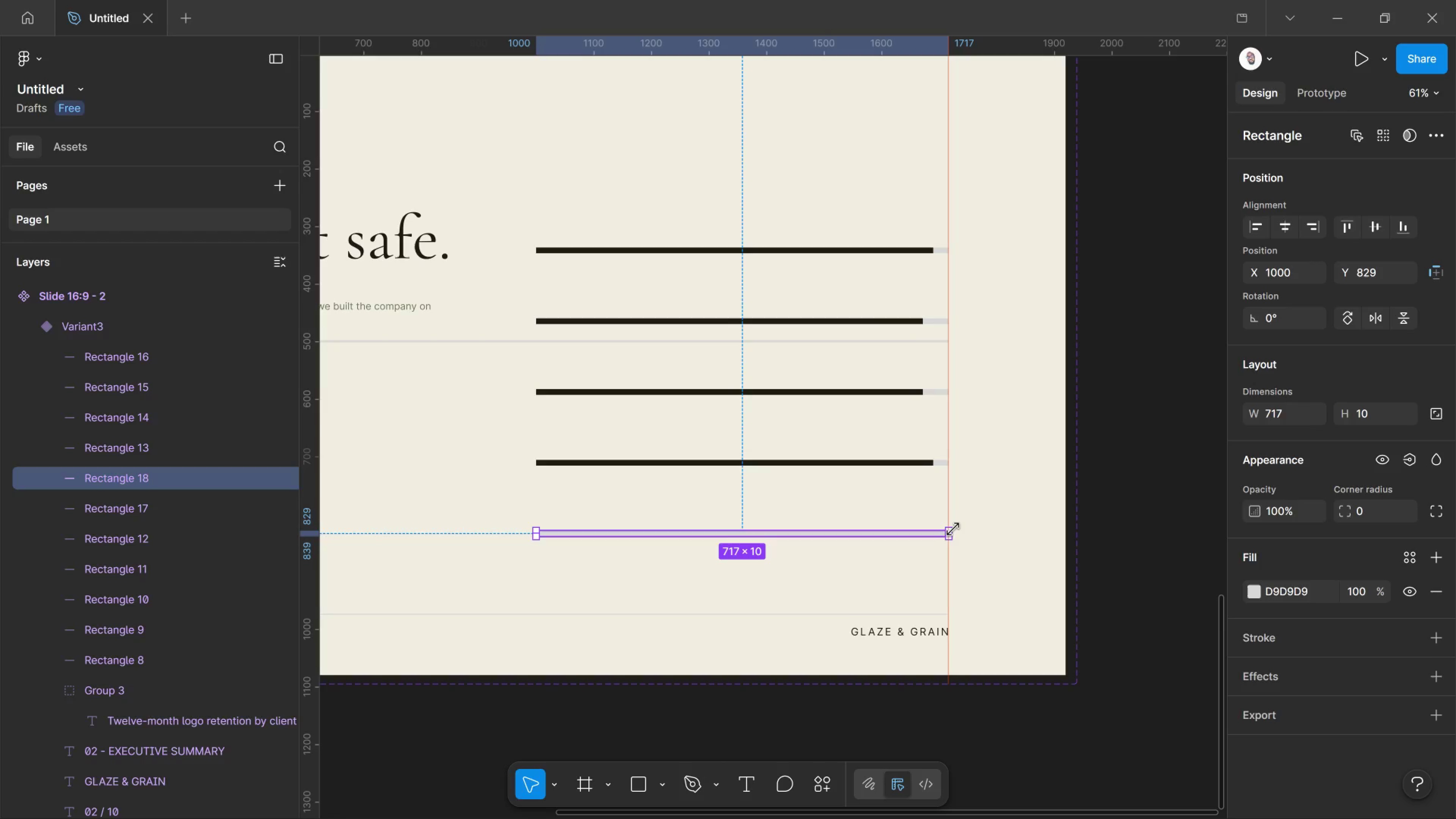 
left_click([1250, 593])
 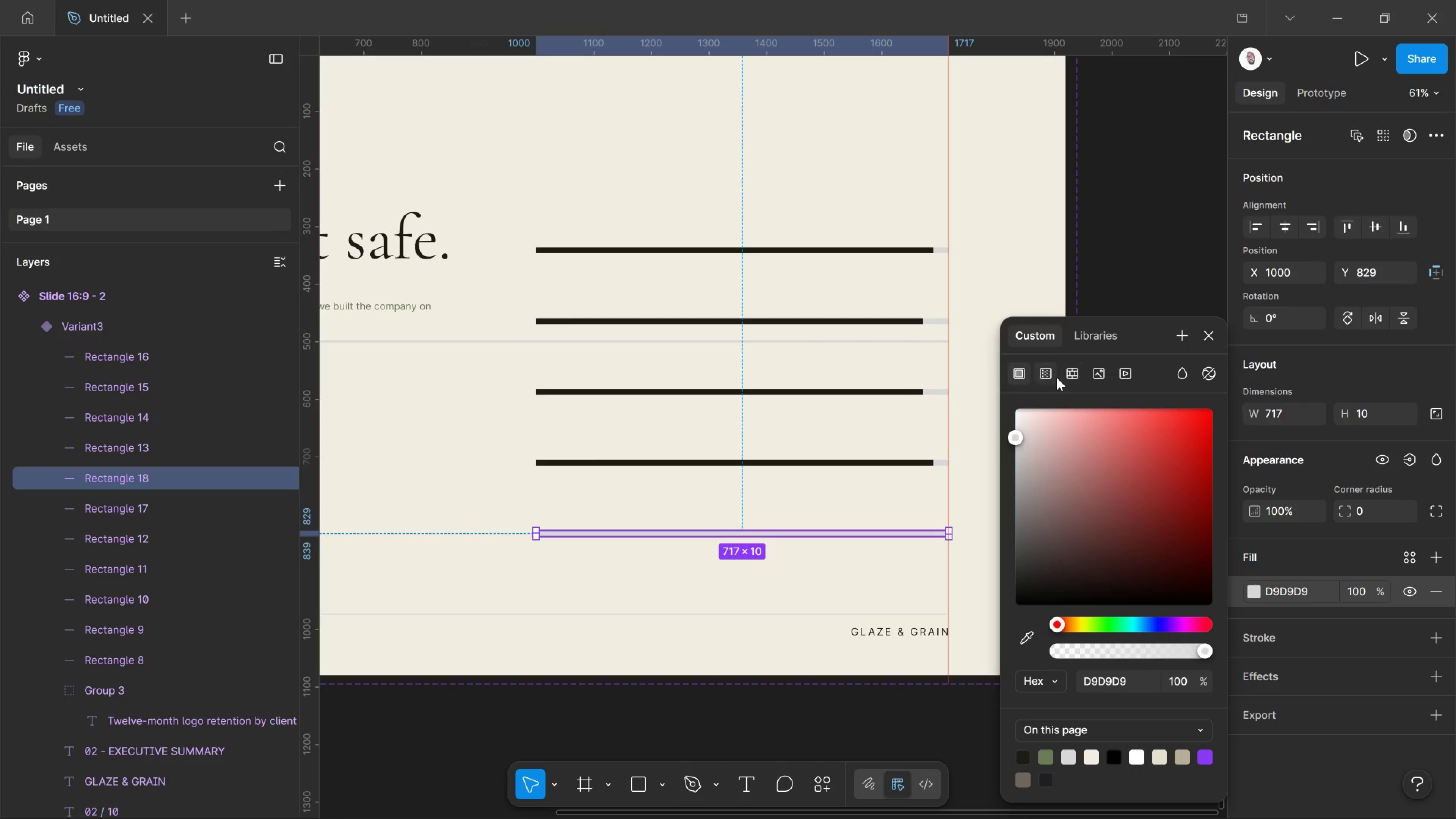 
left_click_drag(start_coordinate=[1094, 335], to_coordinate=[1094, 337])
 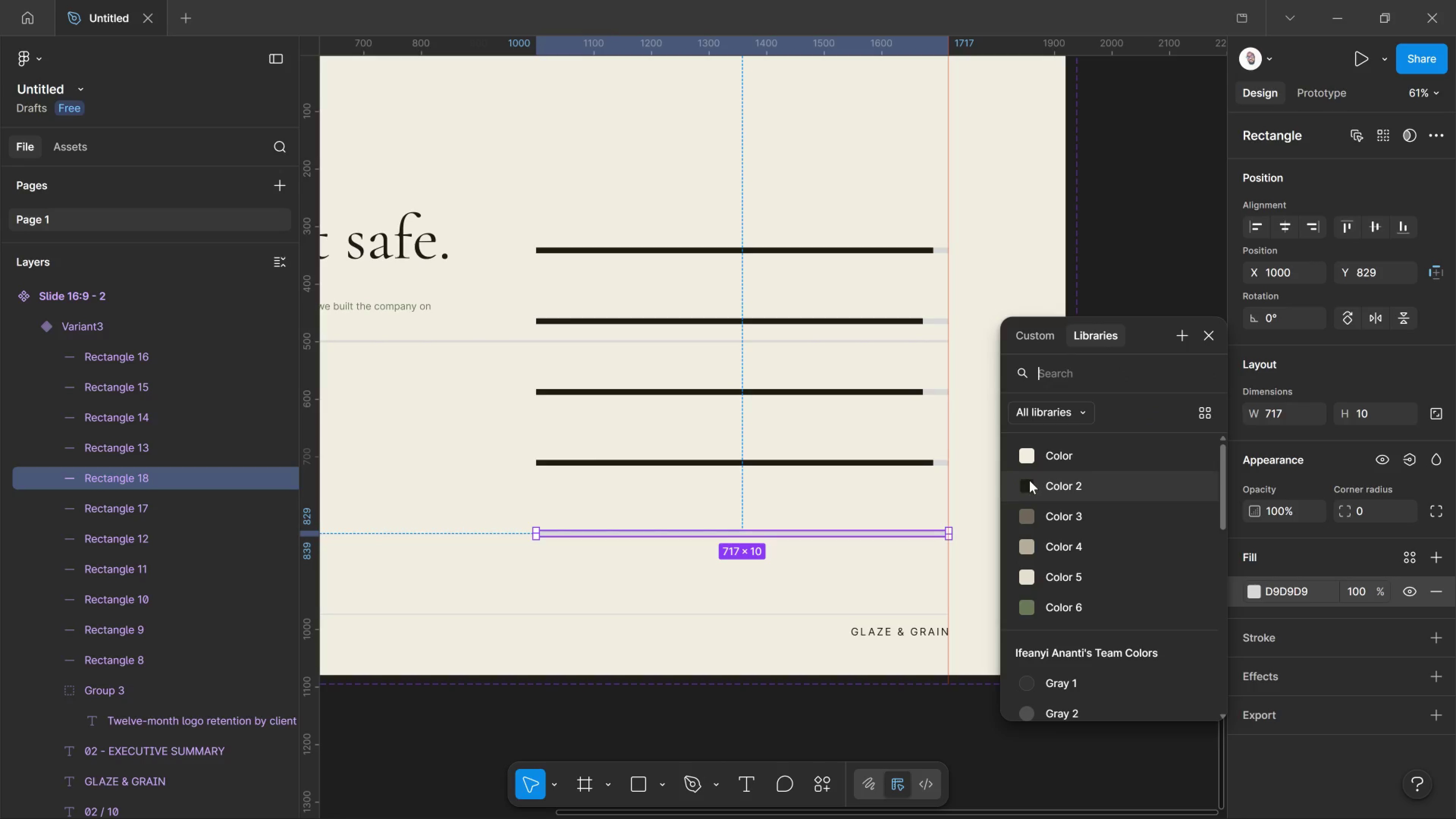 
left_click([1029, 480])
 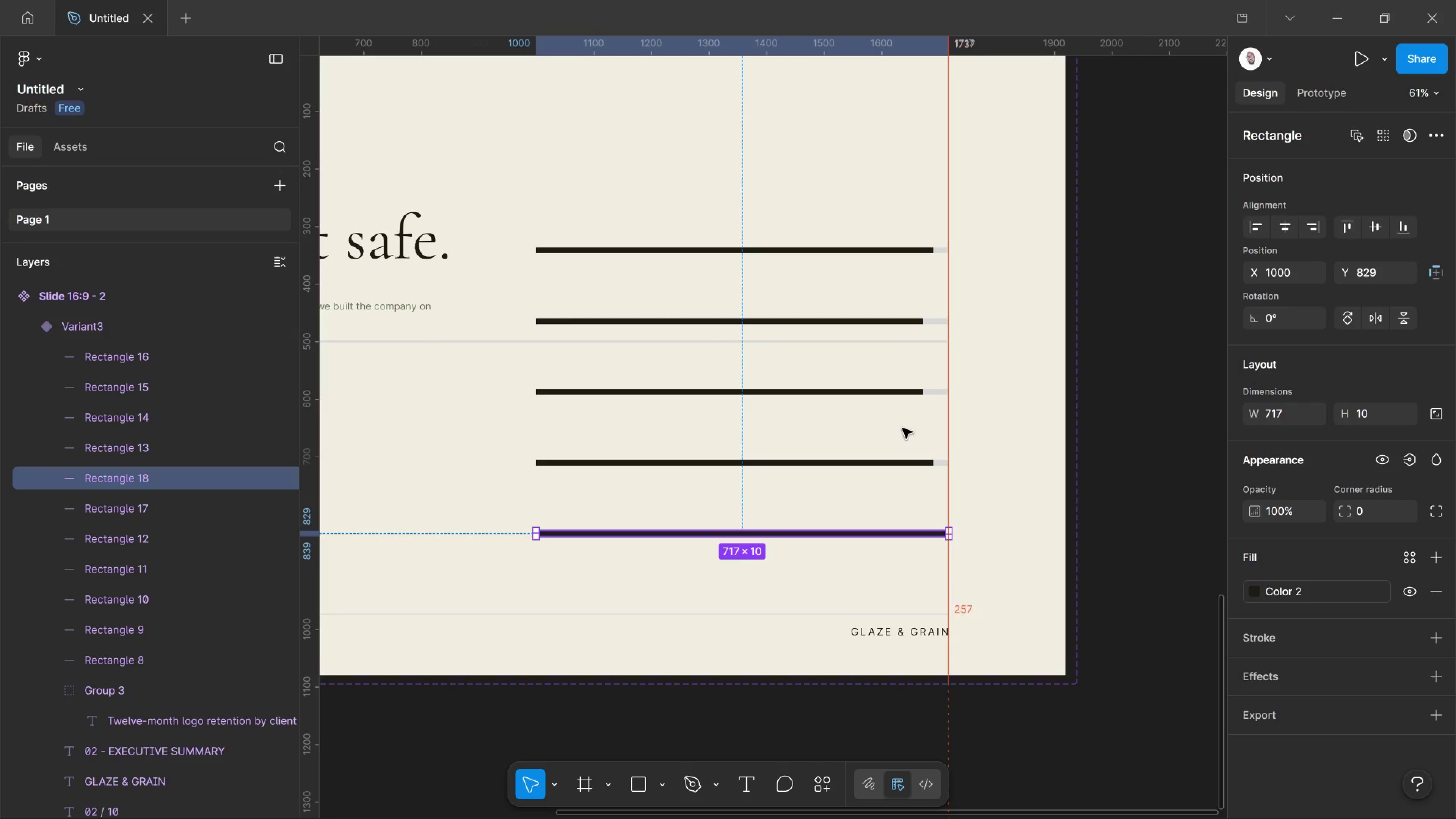 
left_click([904, 396])
 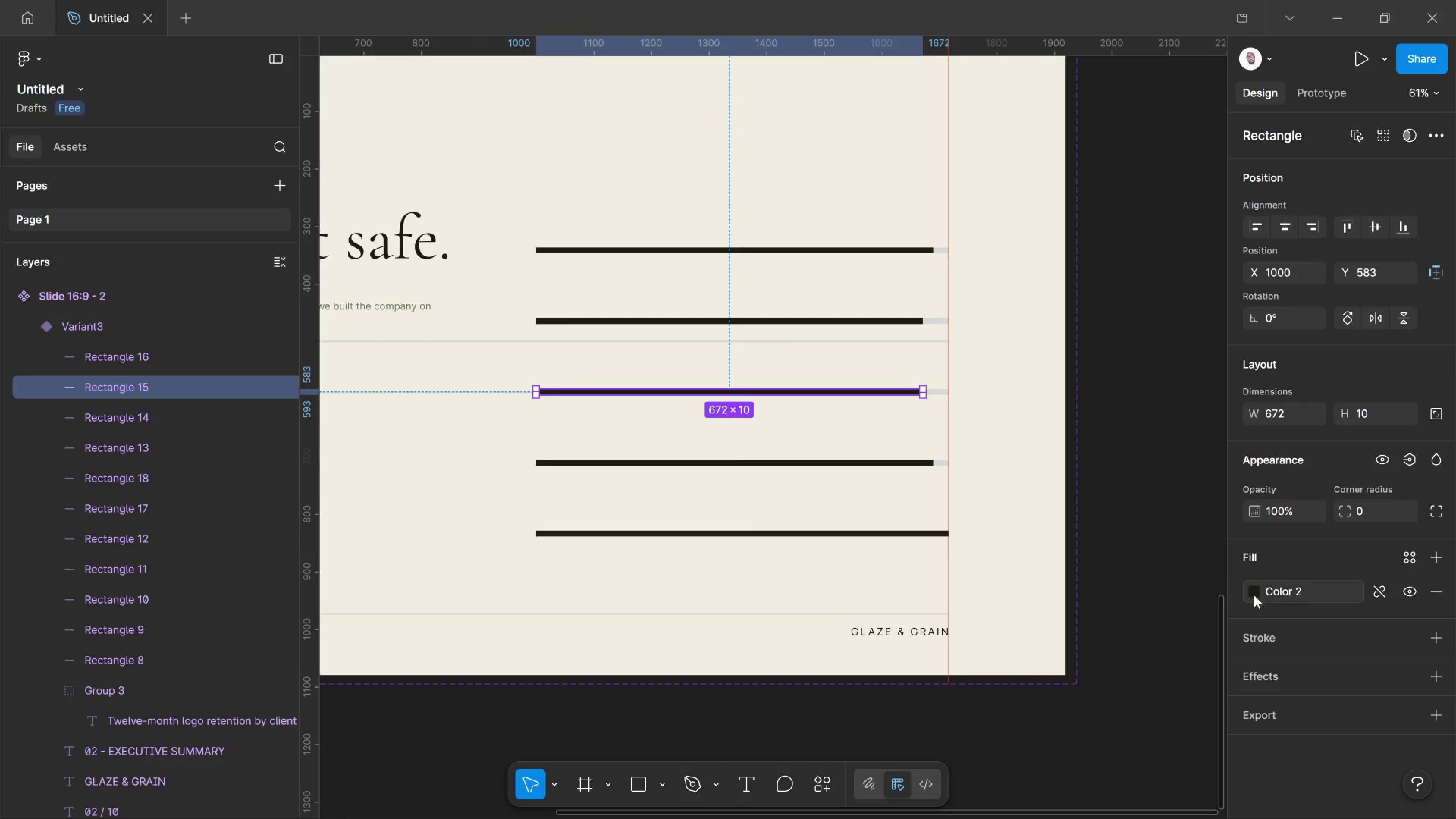 
left_click([1254, 595])
 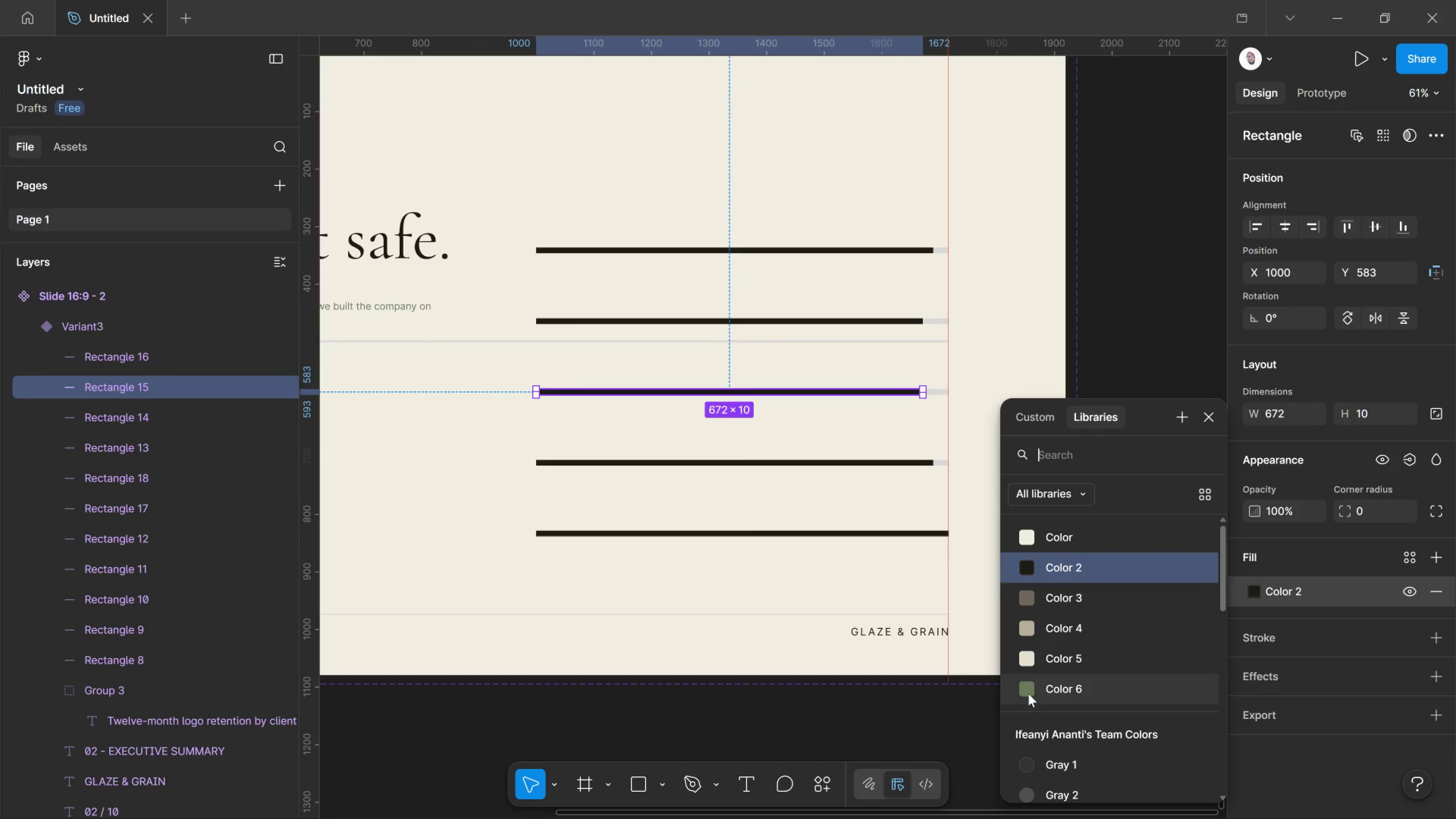 
left_click([1023, 693])
 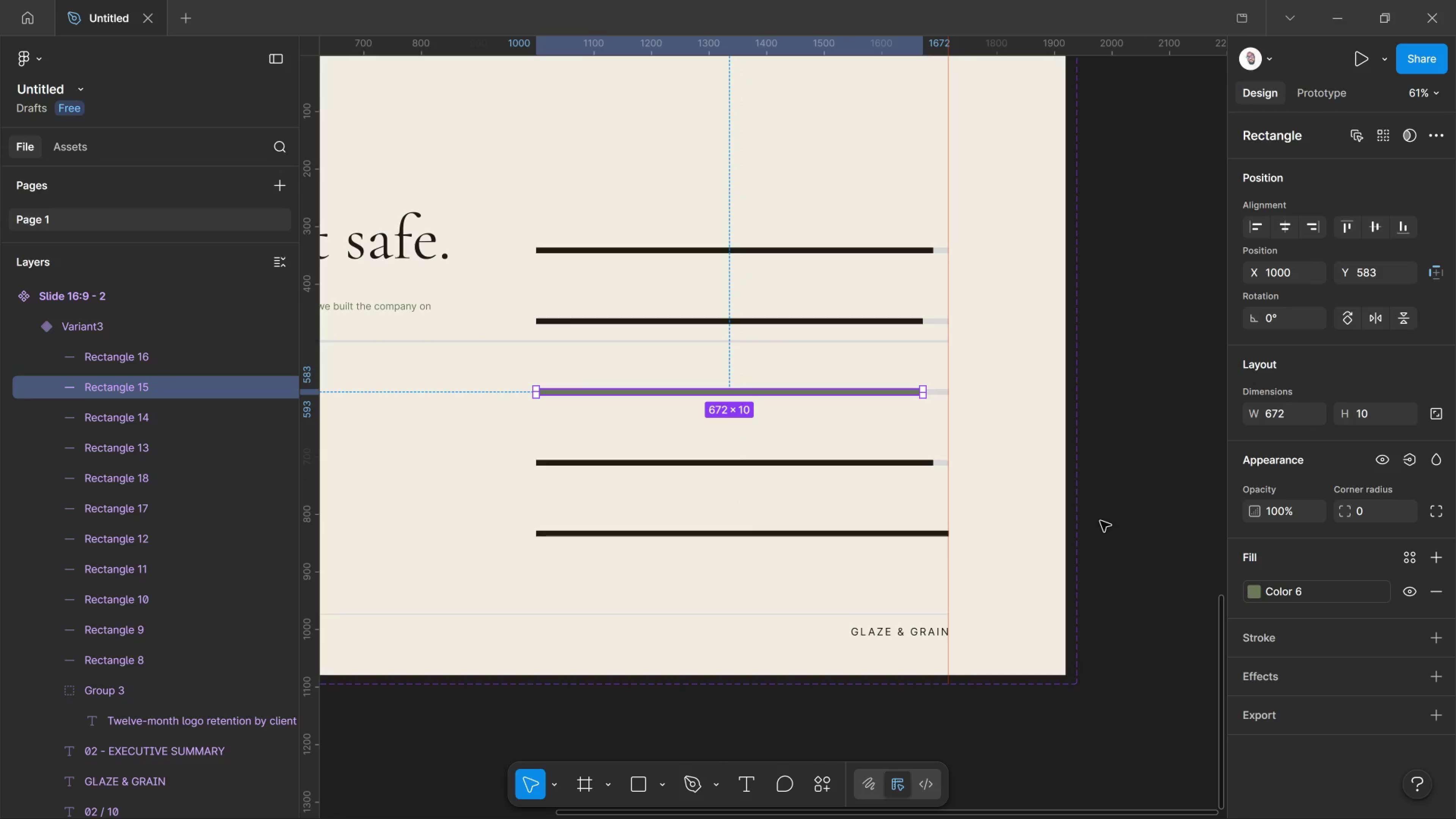 
left_click([1100, 521])
 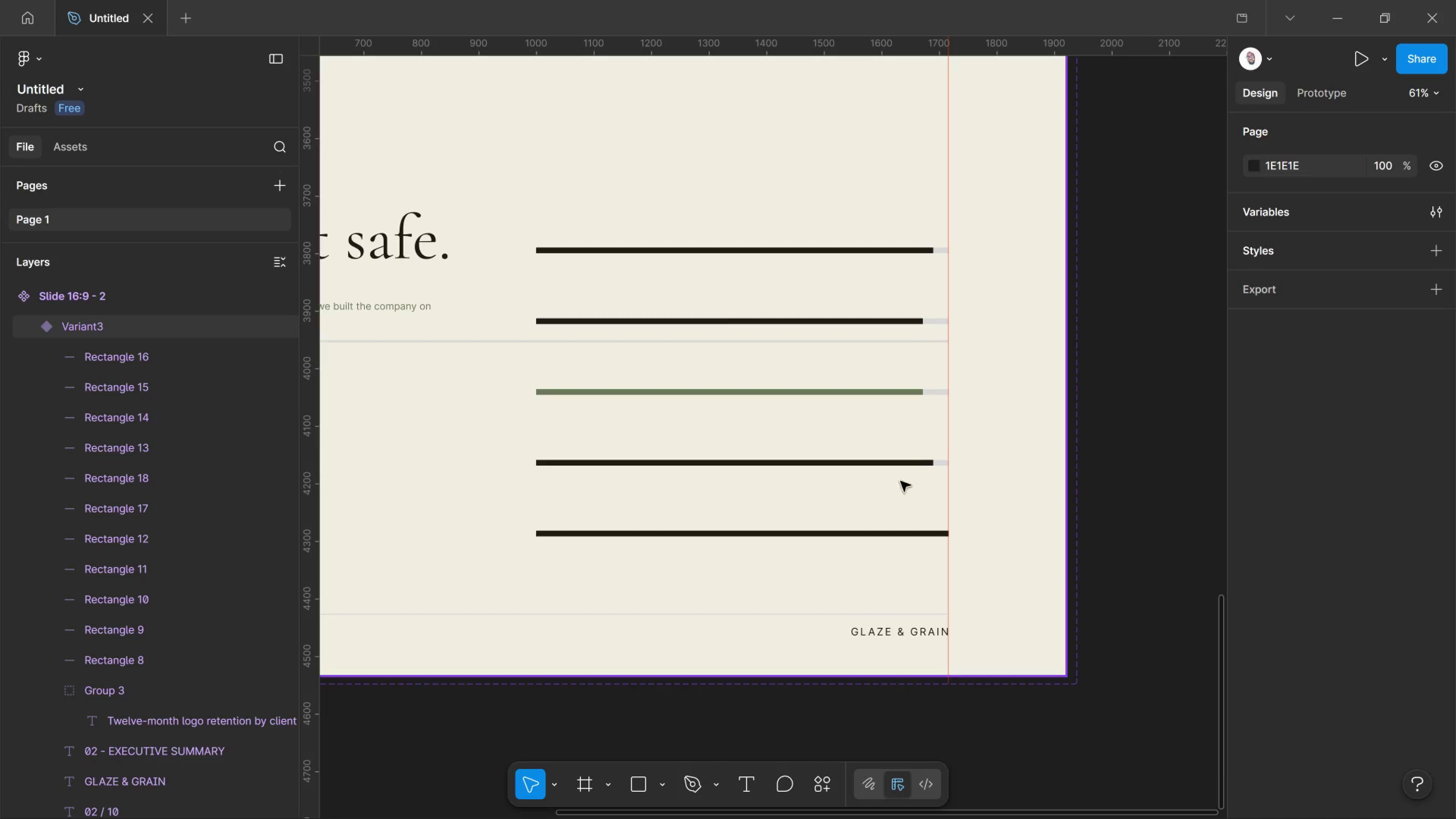 
wait(8.46)
 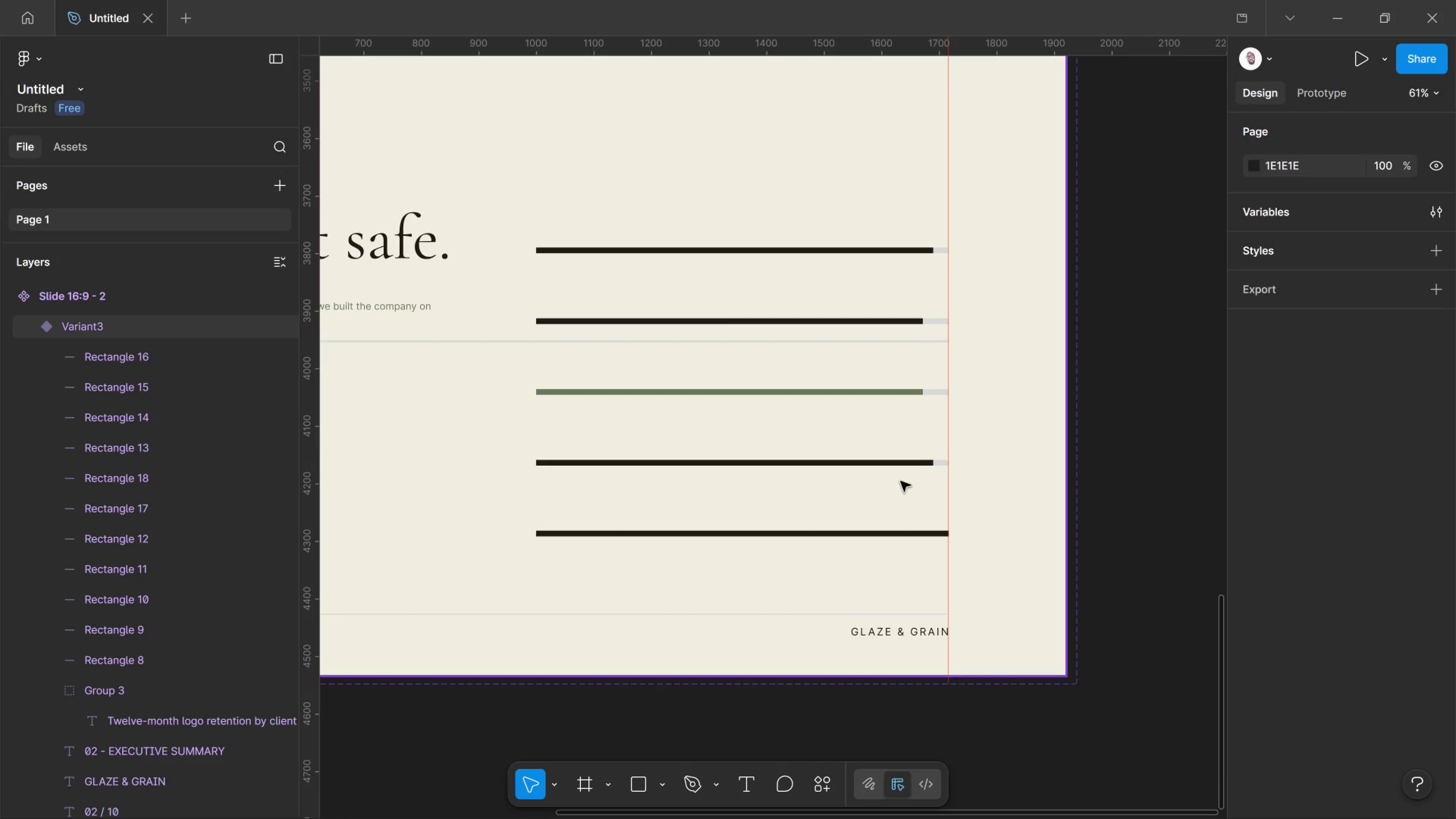 
left_click_drag(start_coordinate=[400, 247], to_coordinate=[402, 249])
 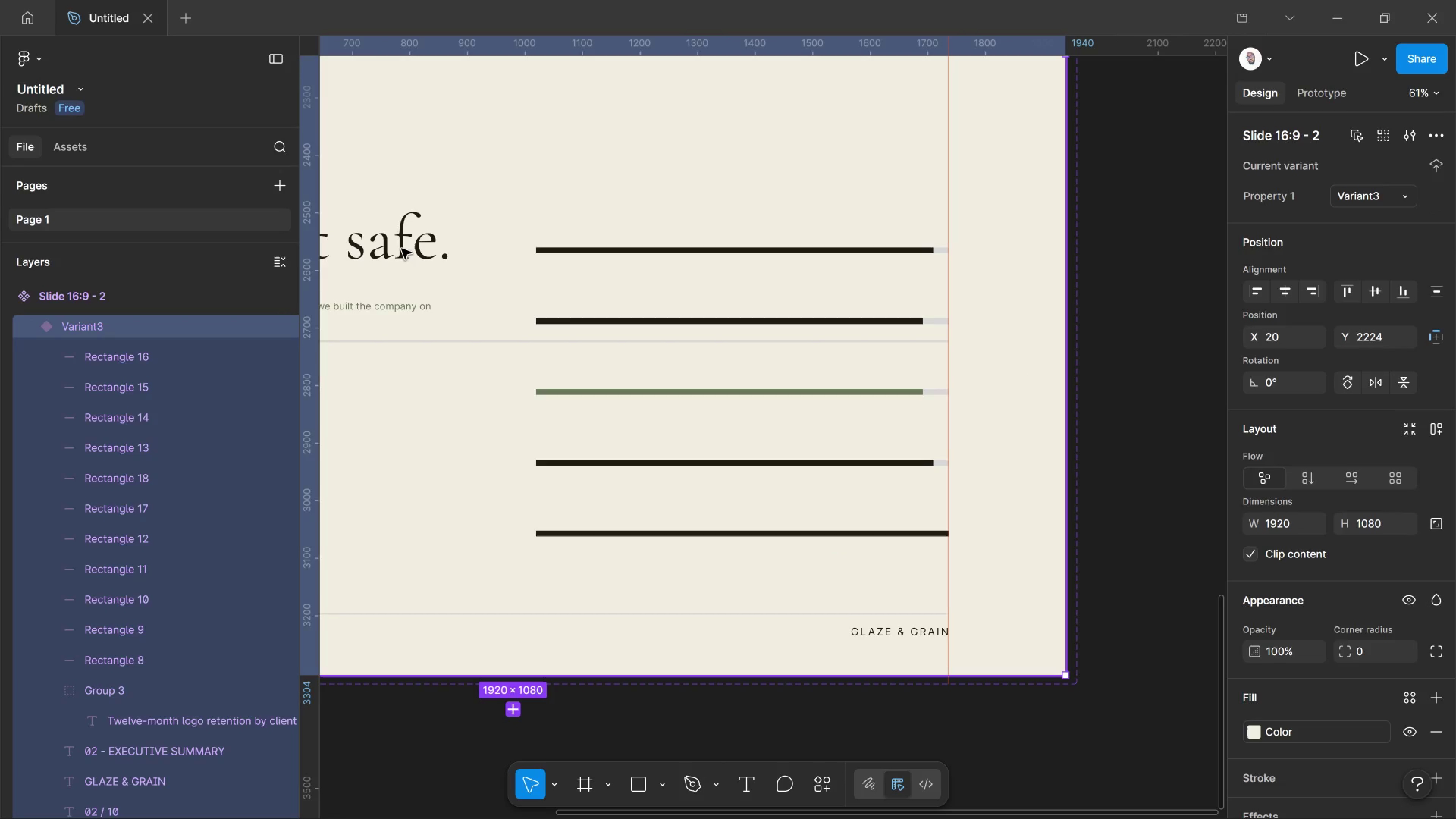 
double_click([402, 249])
 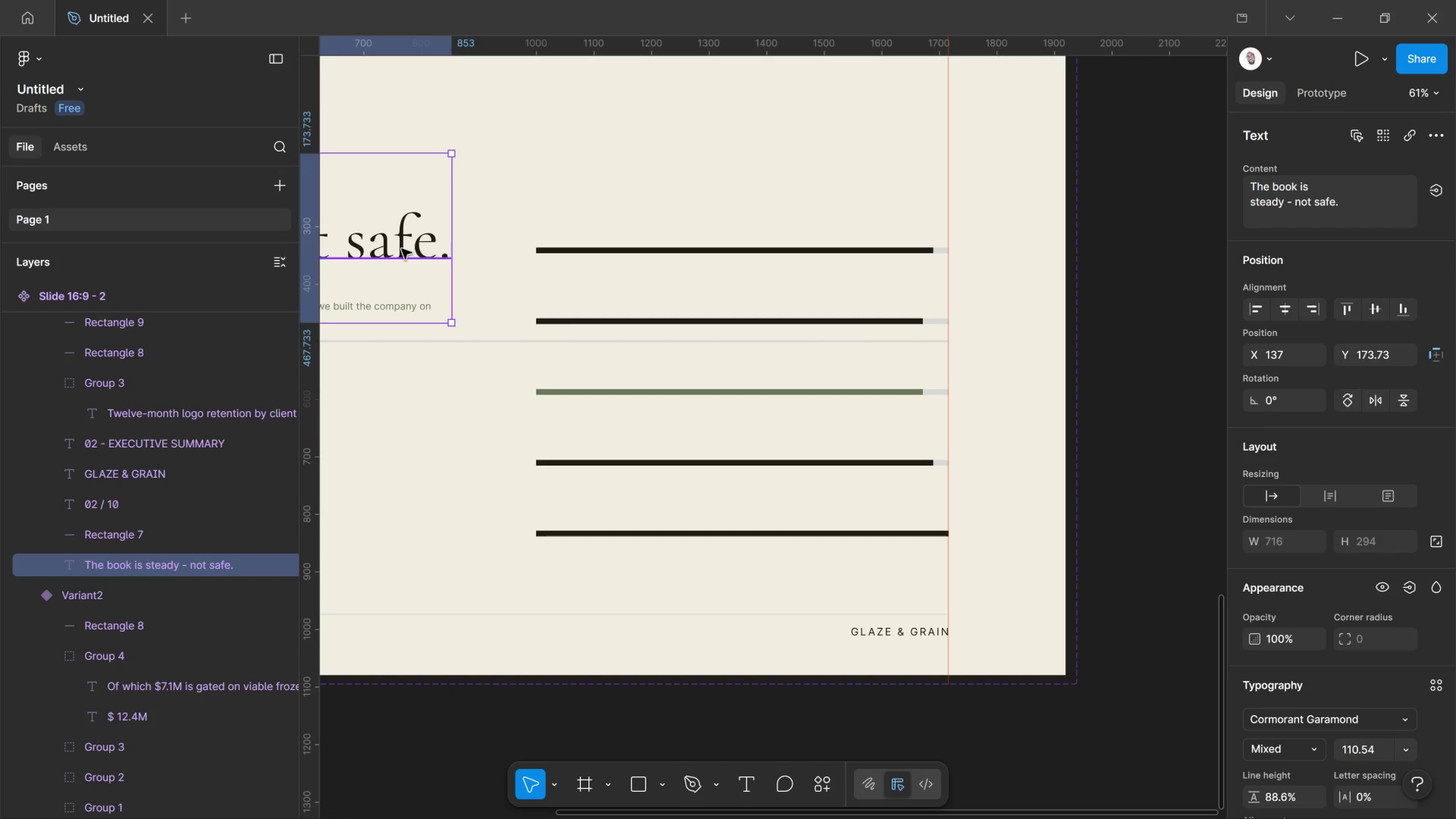 
hold_key(key=AltLeft, duration=2.13)
left_click_drag(start_coordinate=[402, 249], to_coordinate=[862, 217])
 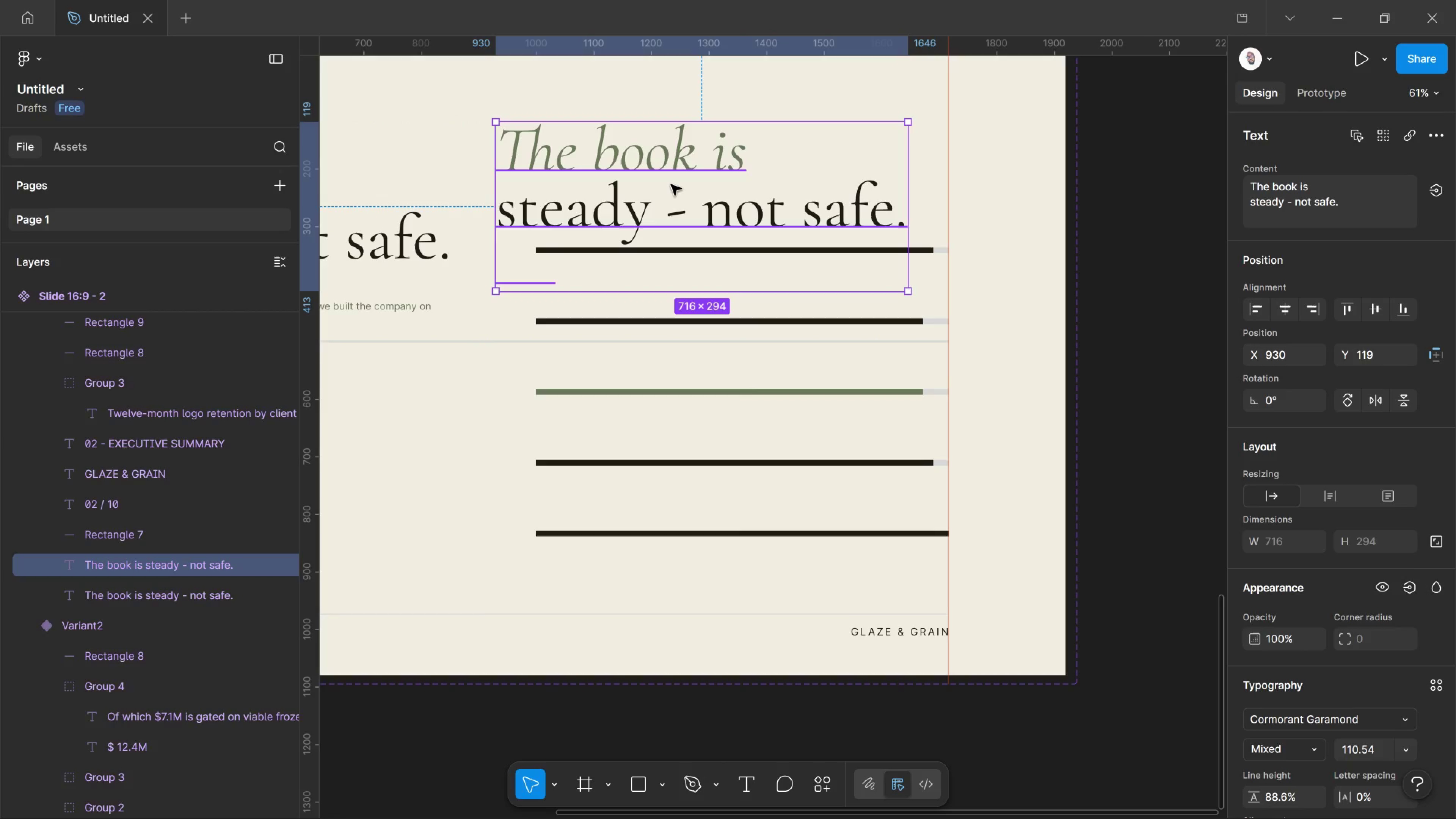 
key(T)
 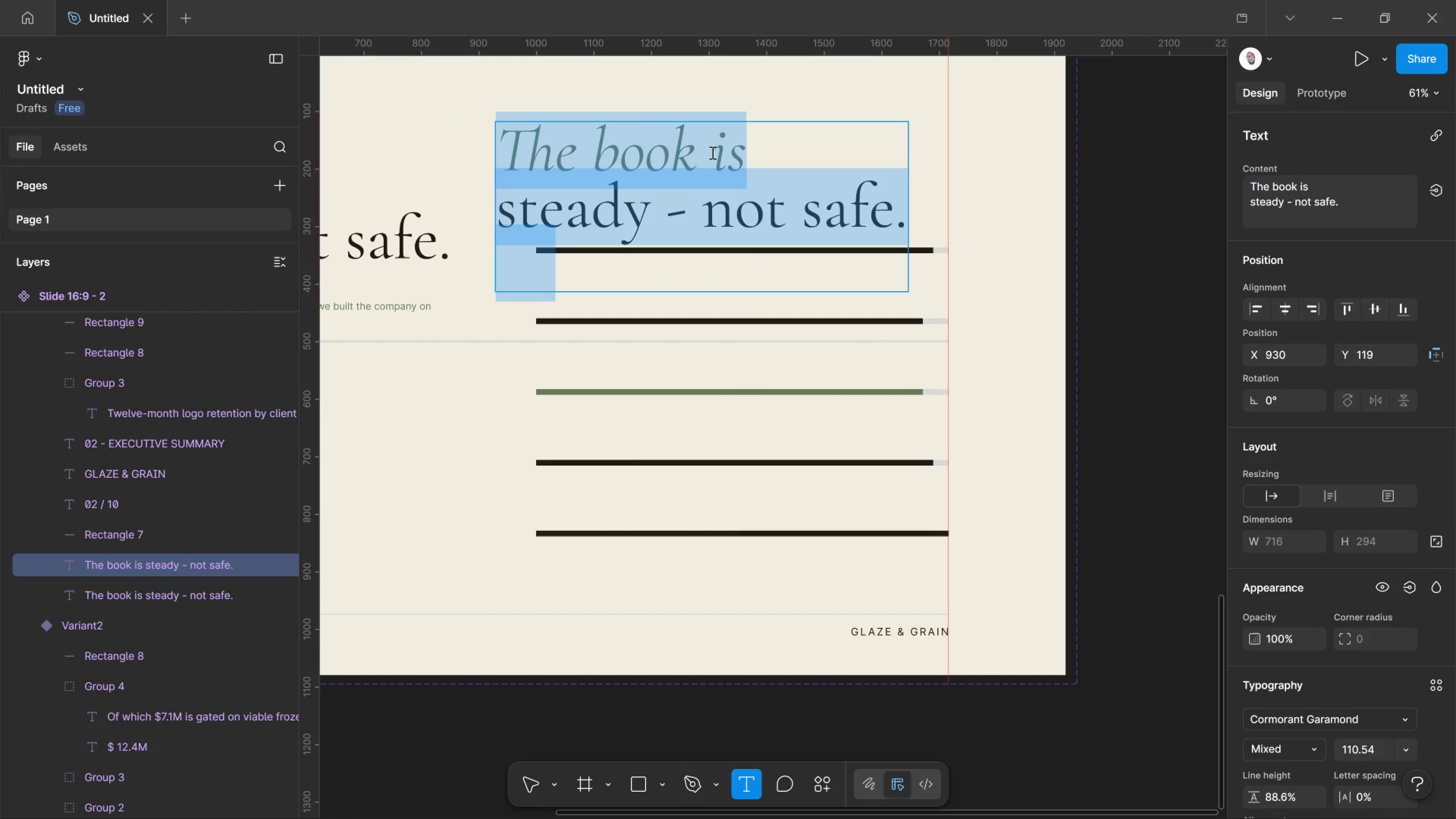 
left_click([712, 152])
 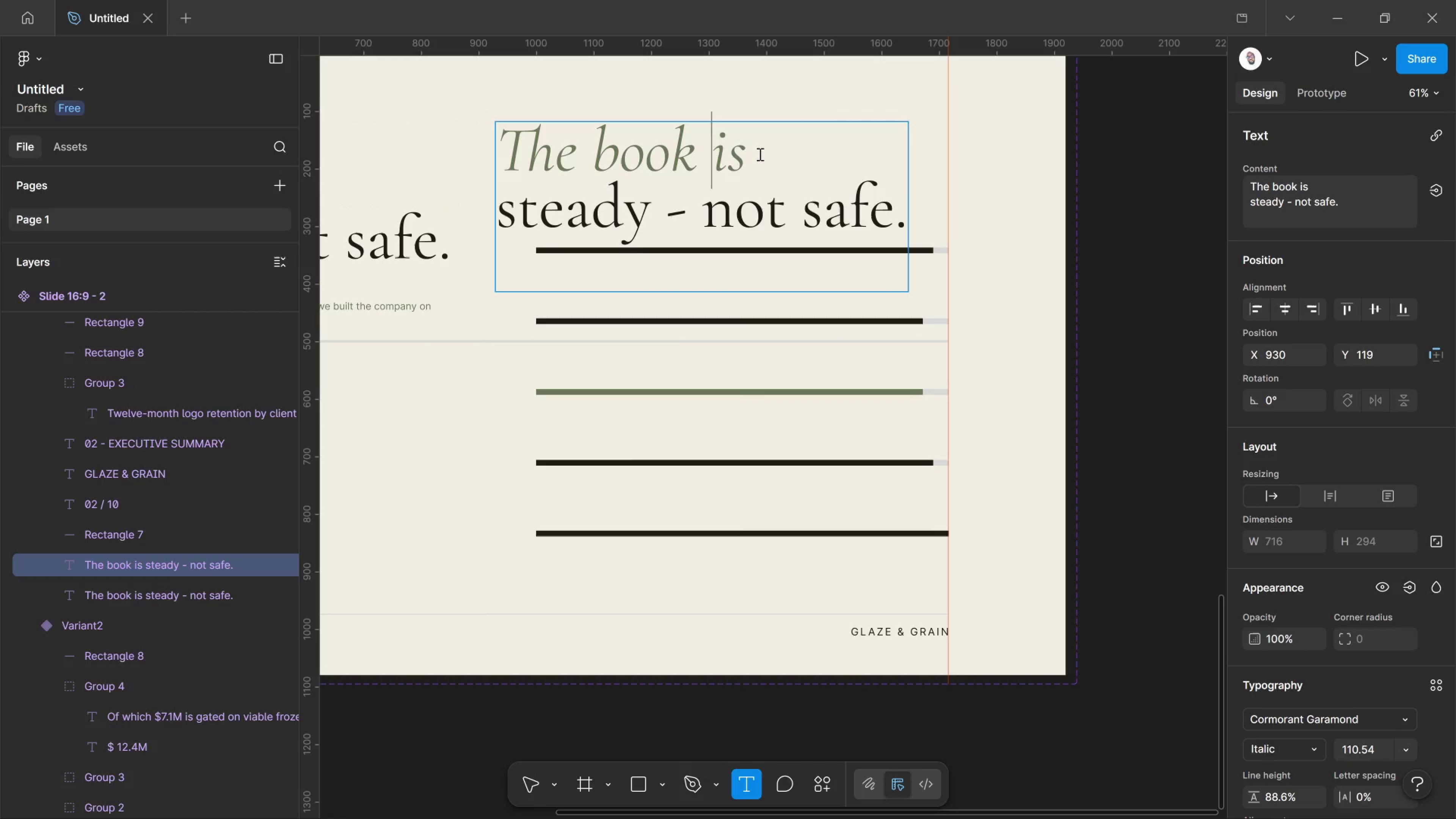 
left_click_drag(start_coordinate=[759, 154], to_coordinate=[436, 159])
 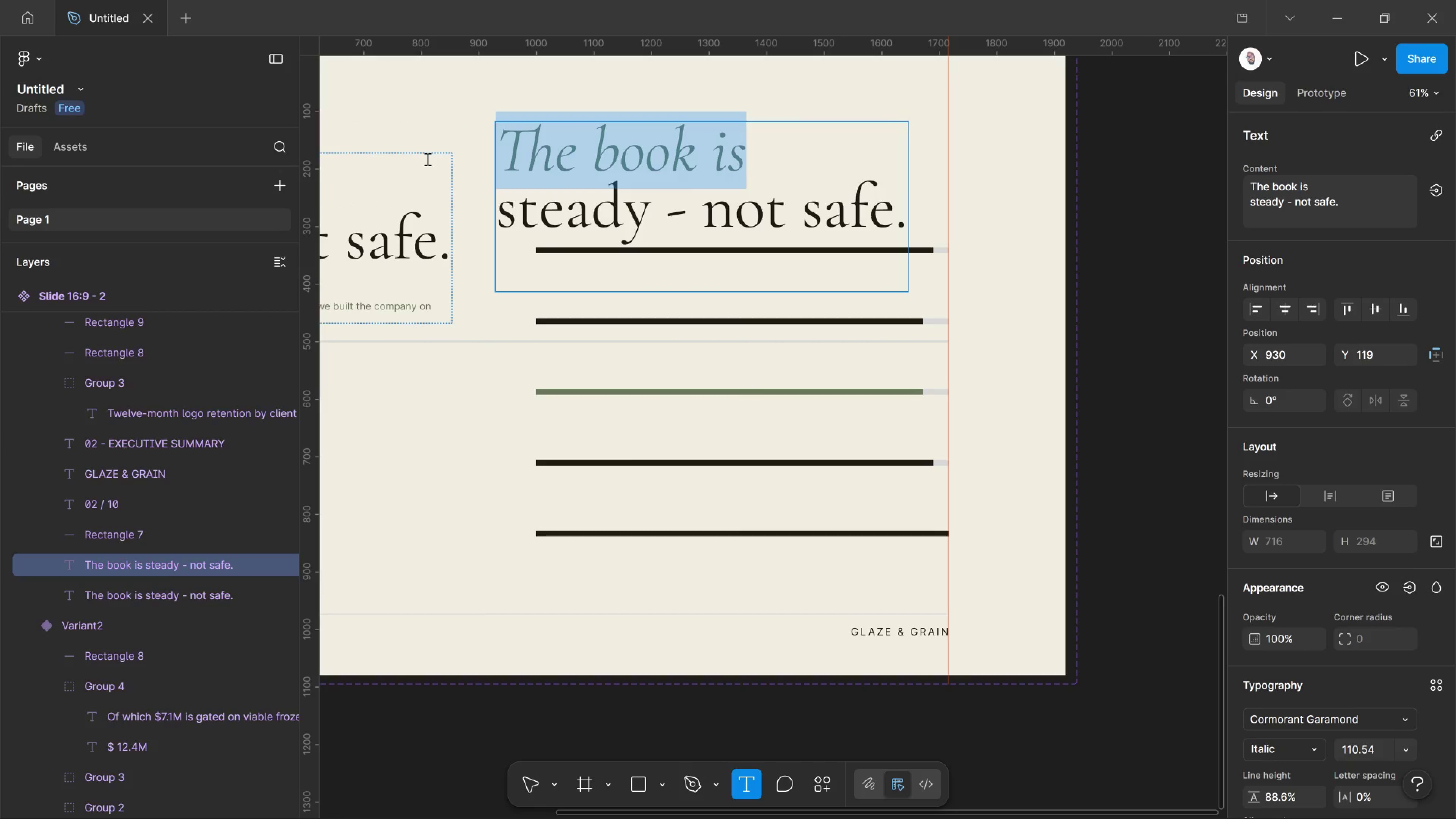 
key(Delete)
 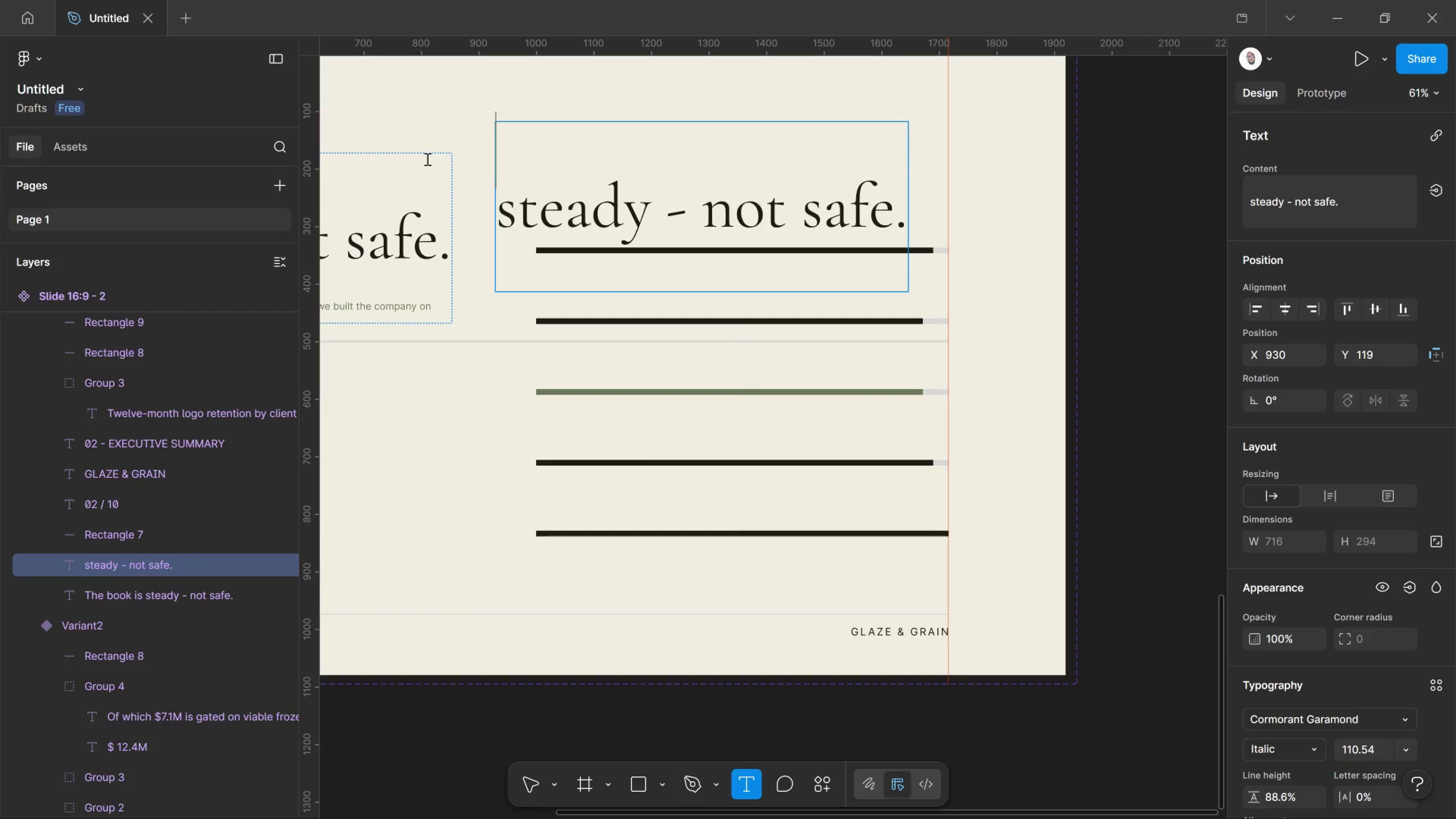 
key(Delete)
 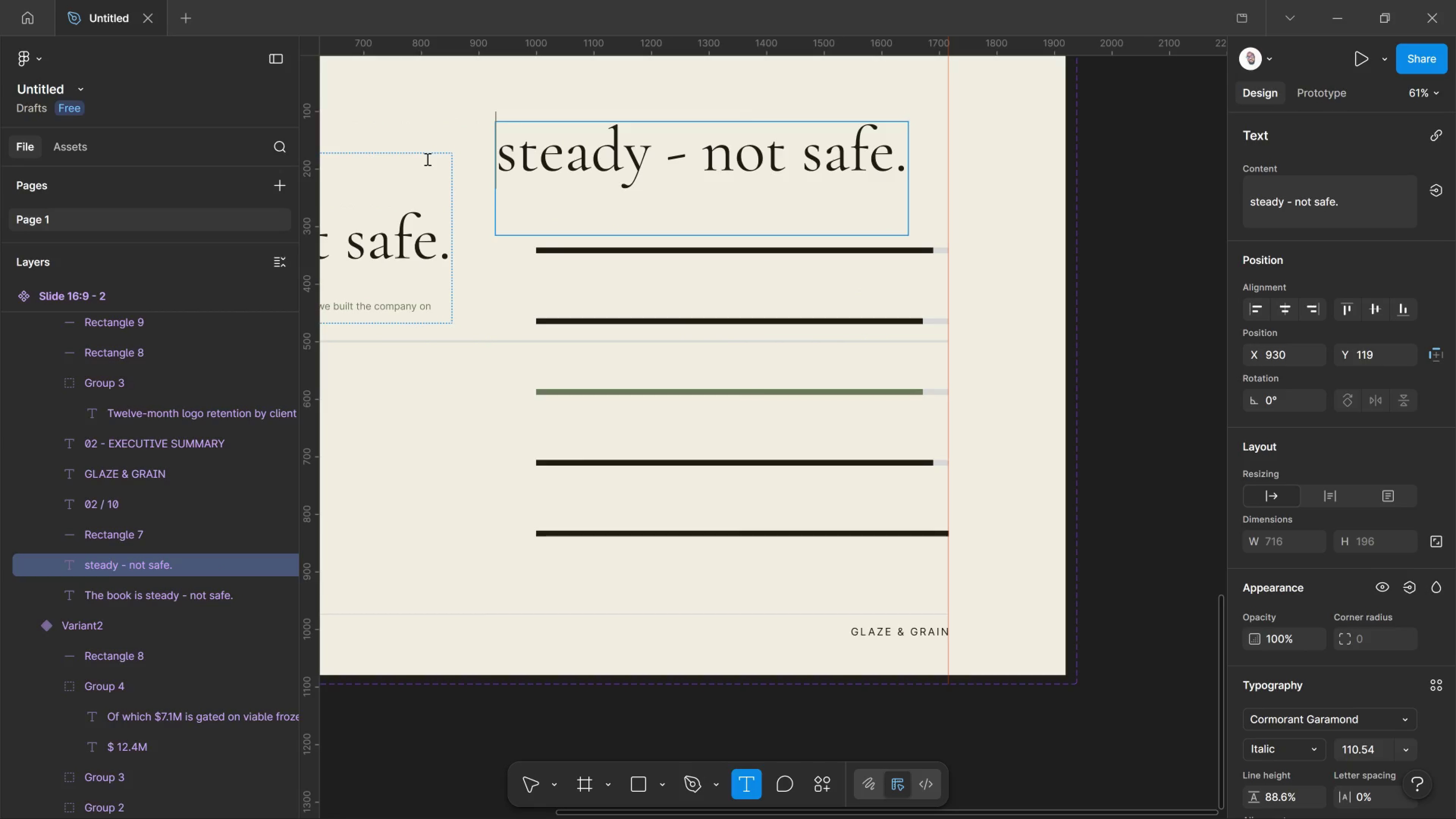 
key(Control+A)
 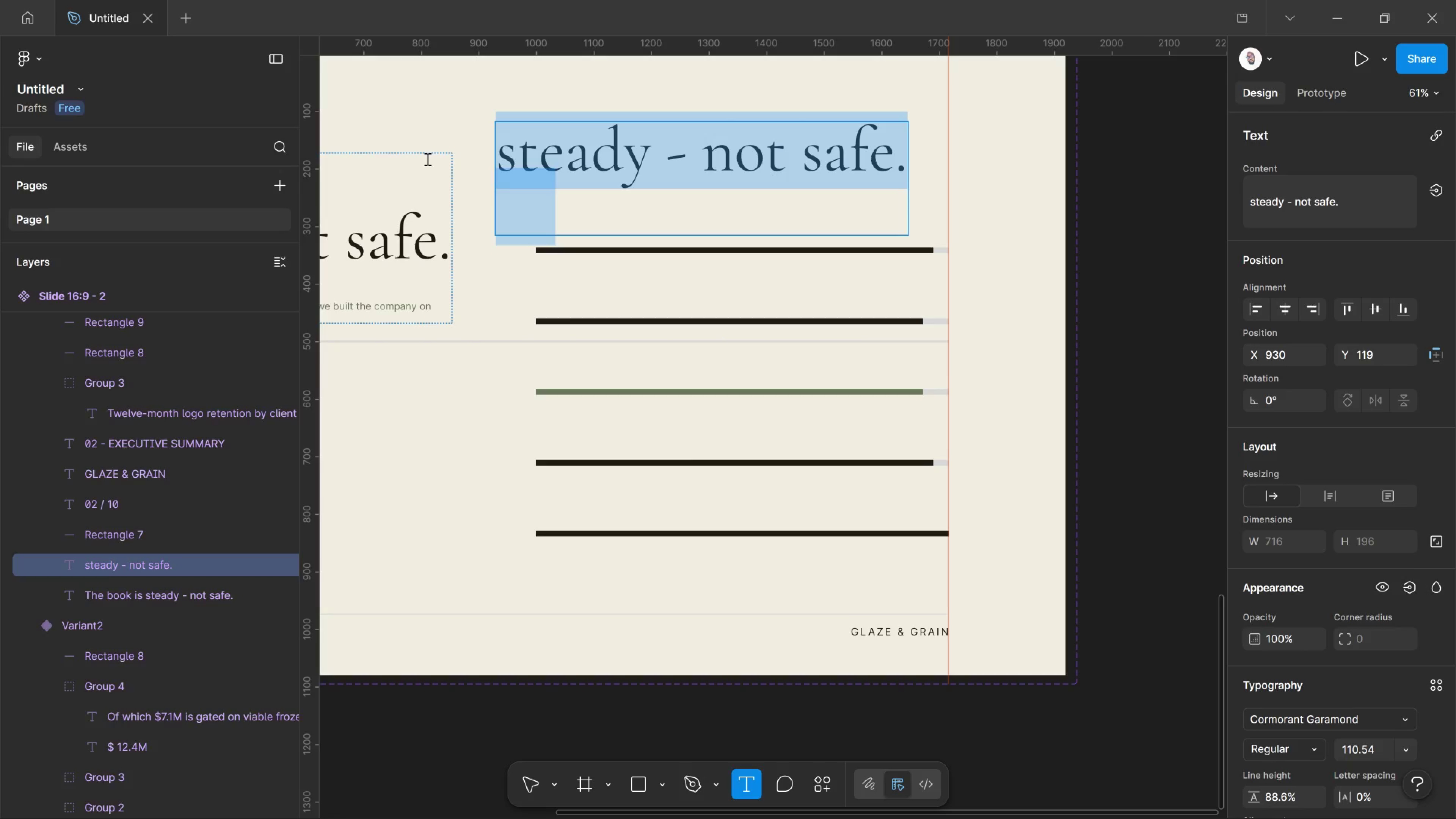 
wait(9.95)
 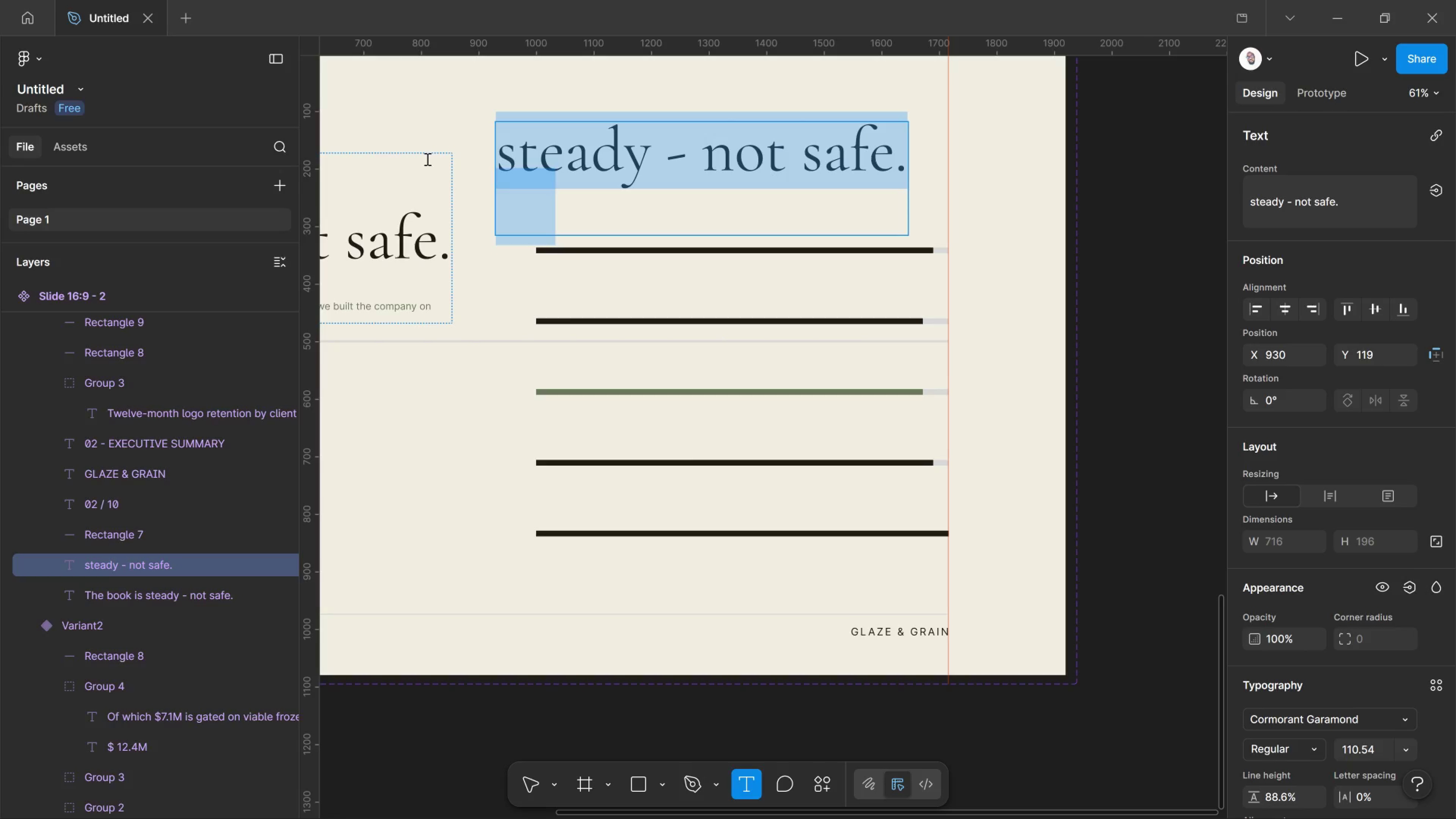 
type(96)
 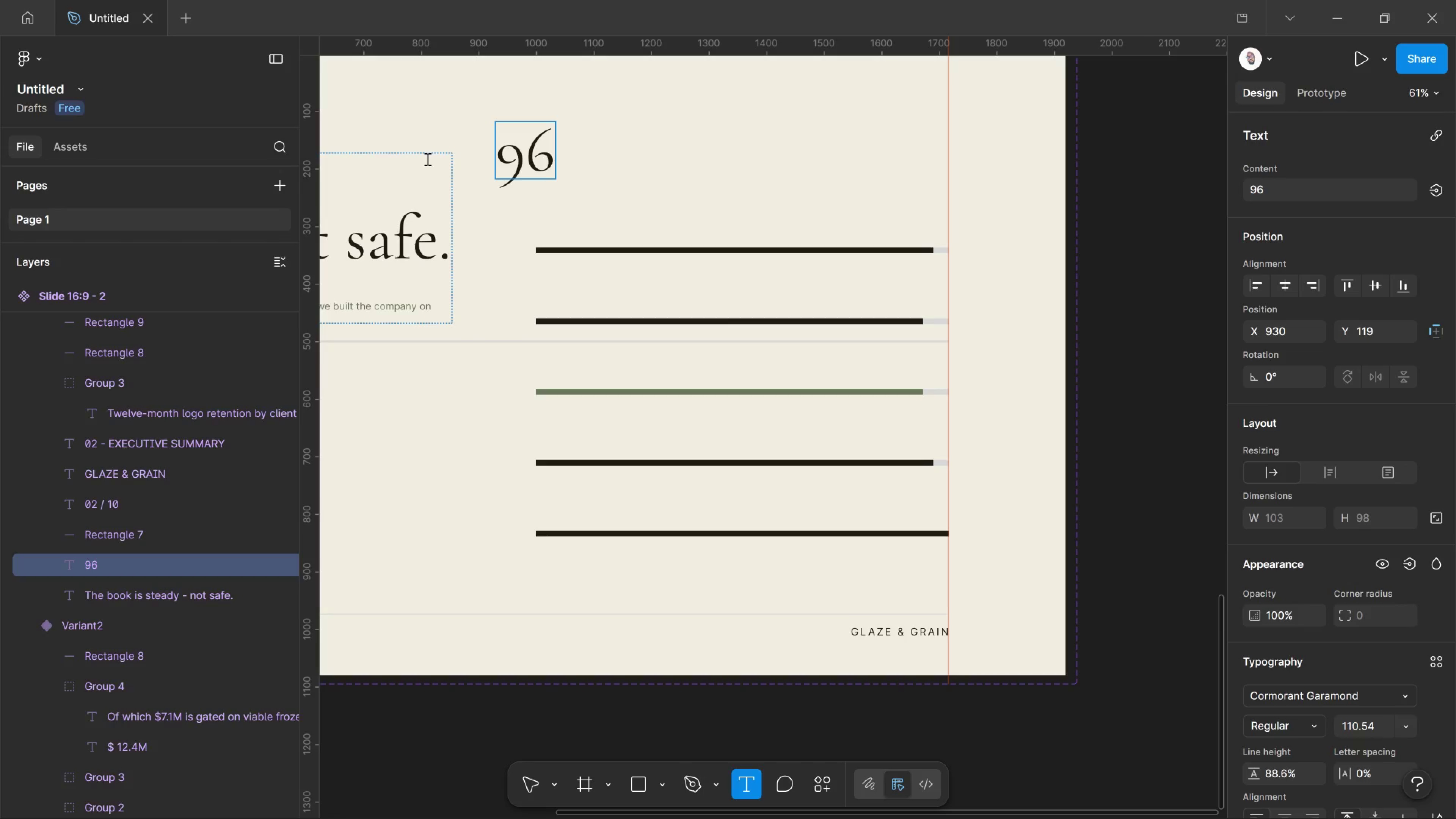 
key(Shift+5)
 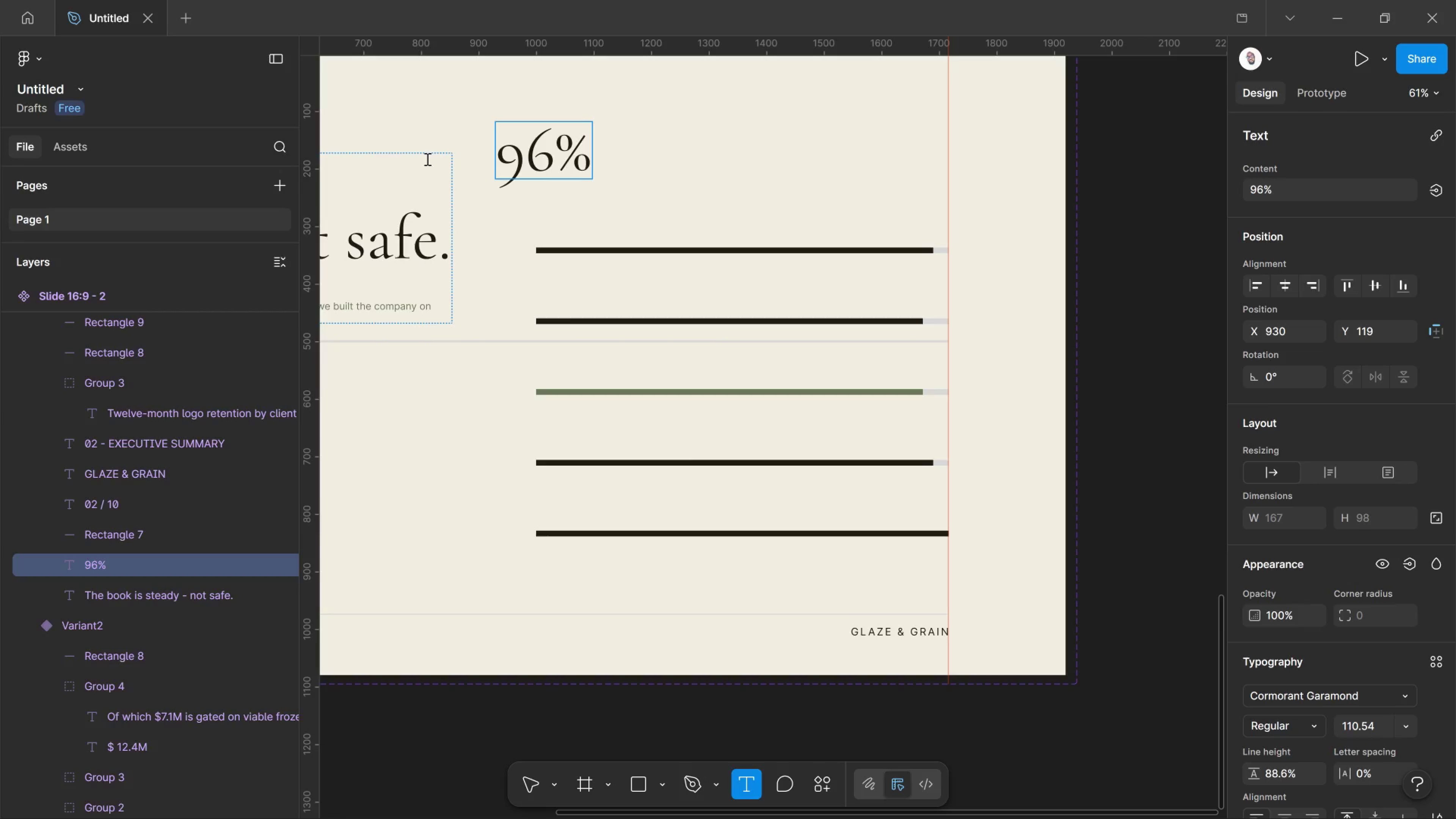 
key(Control+A)
 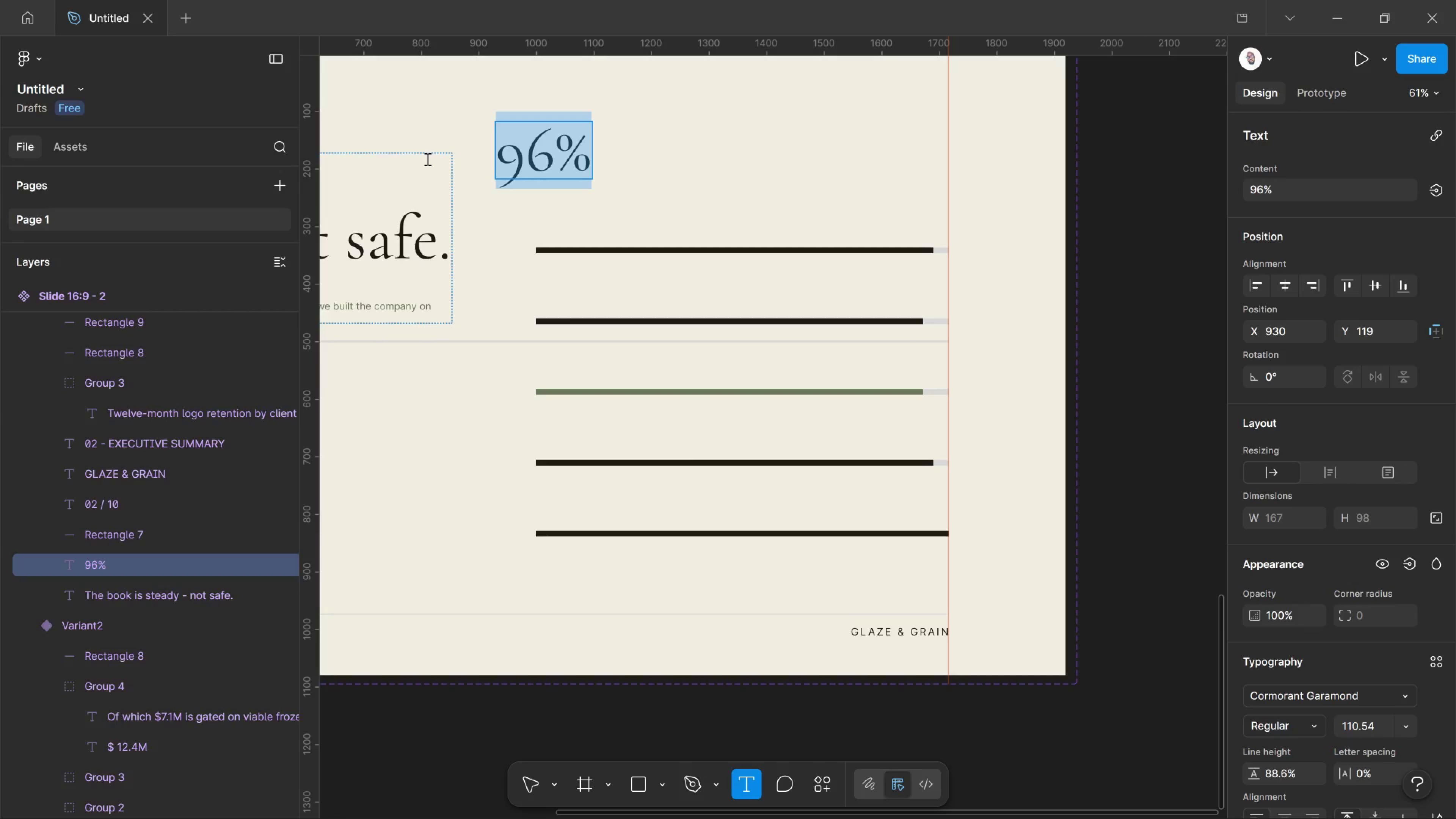 
key(Control+Shift+Comma)
 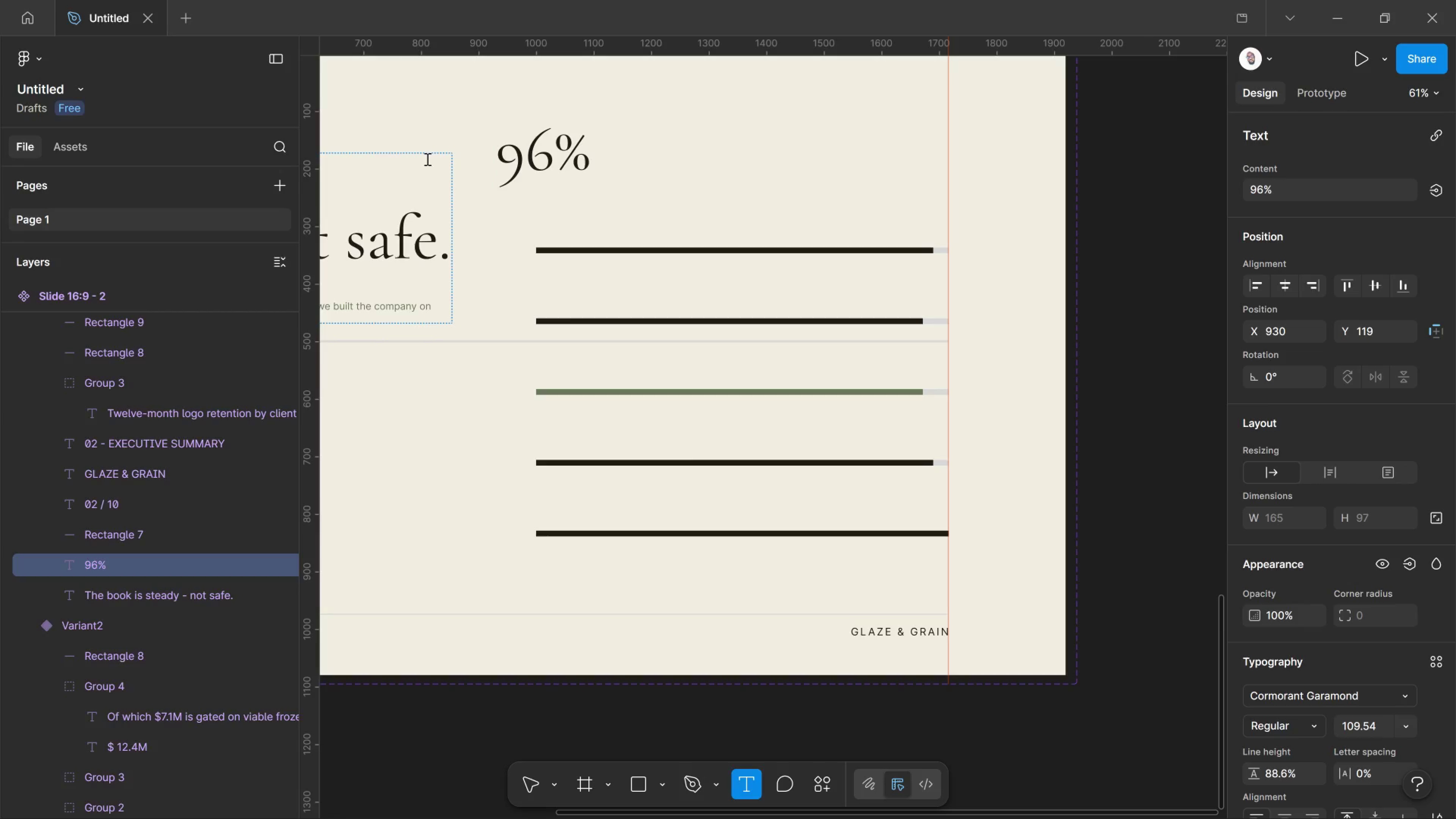 
key(Control+Shift+Comma)
 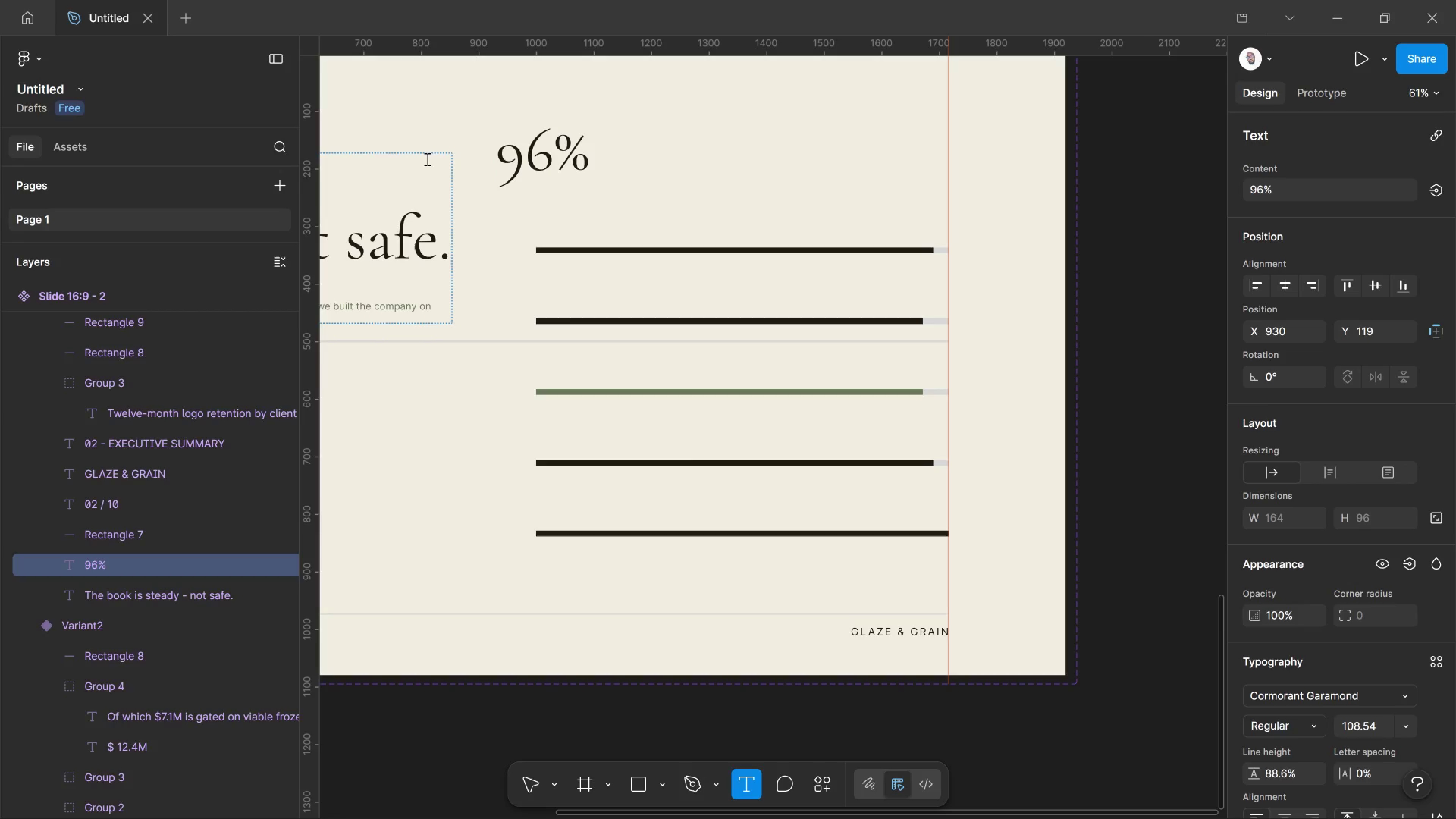 
key(Control+Shift+Comma)
 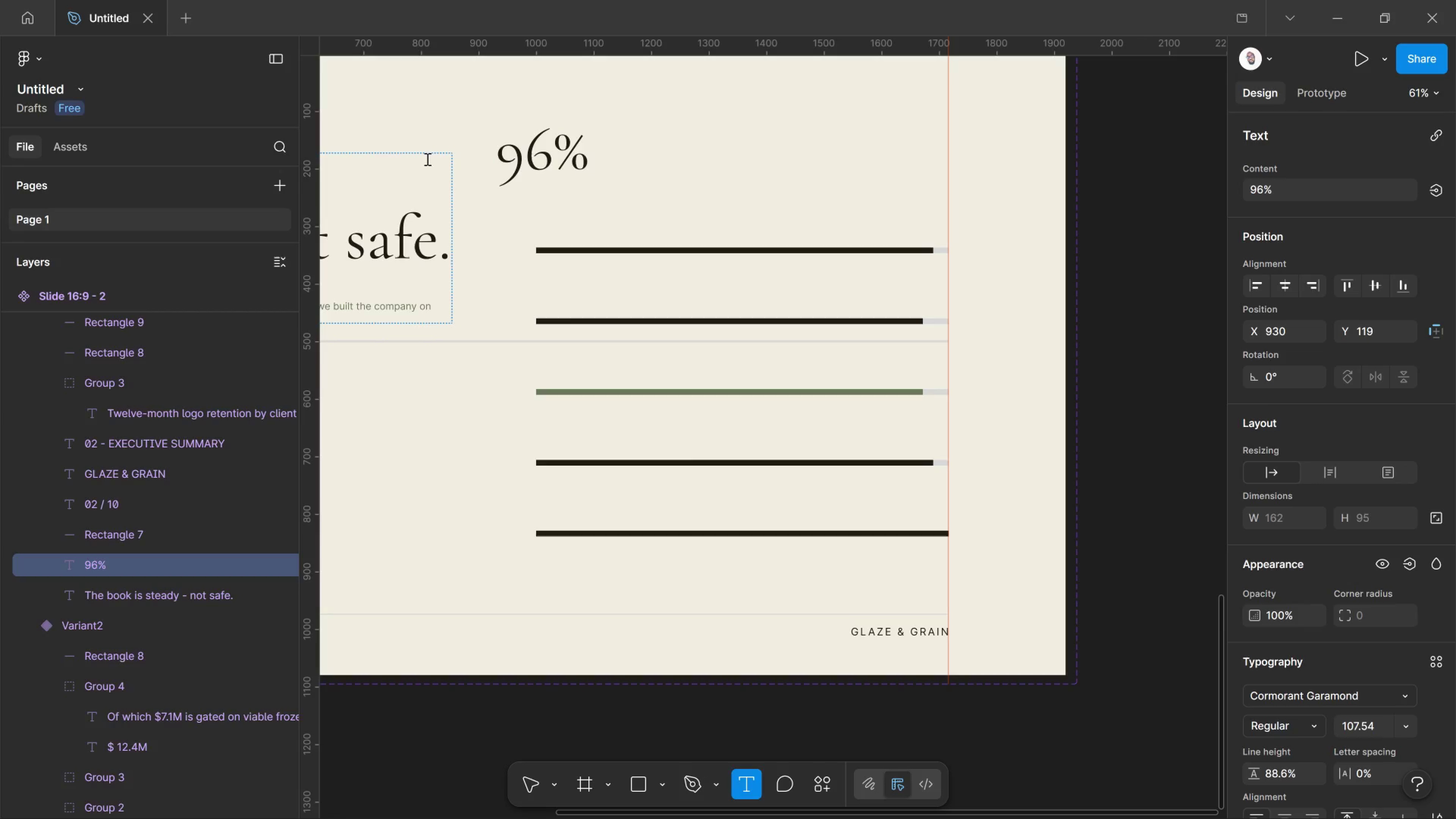 
hold_key(key=Comma, duration=1.51)
 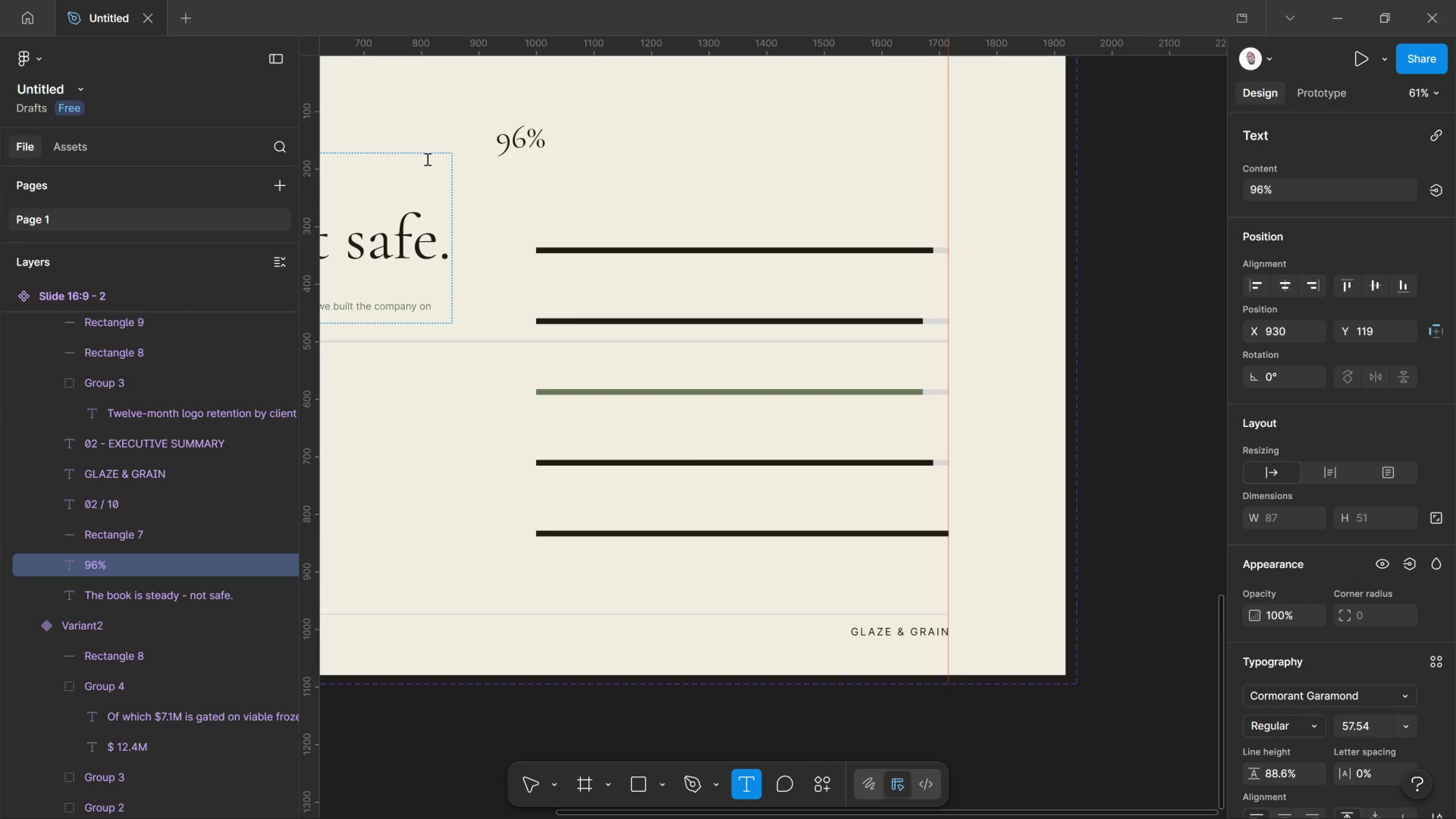 
hold_key(key=Comma, duration=0.7)
 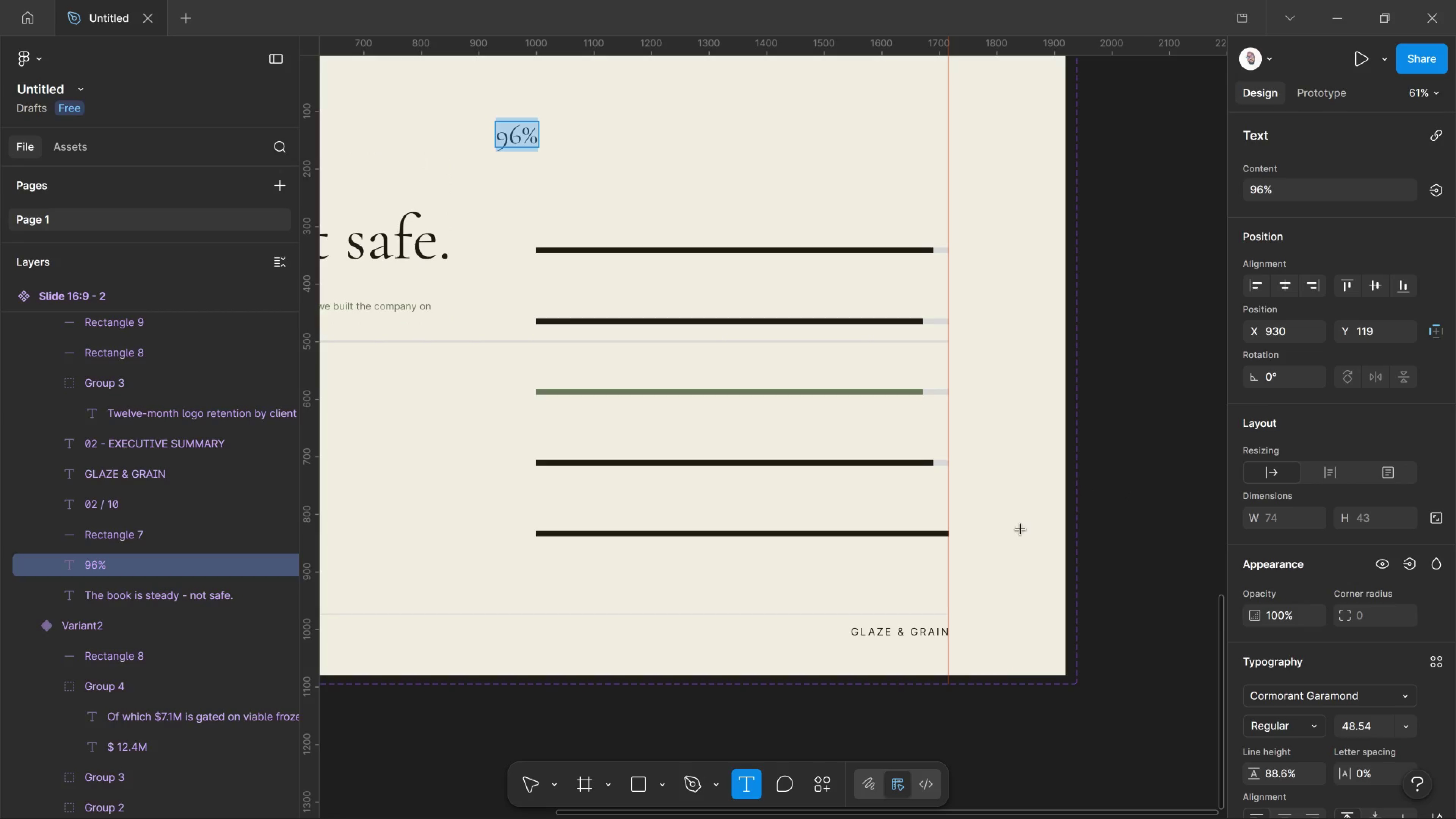 
wait(11.08)
 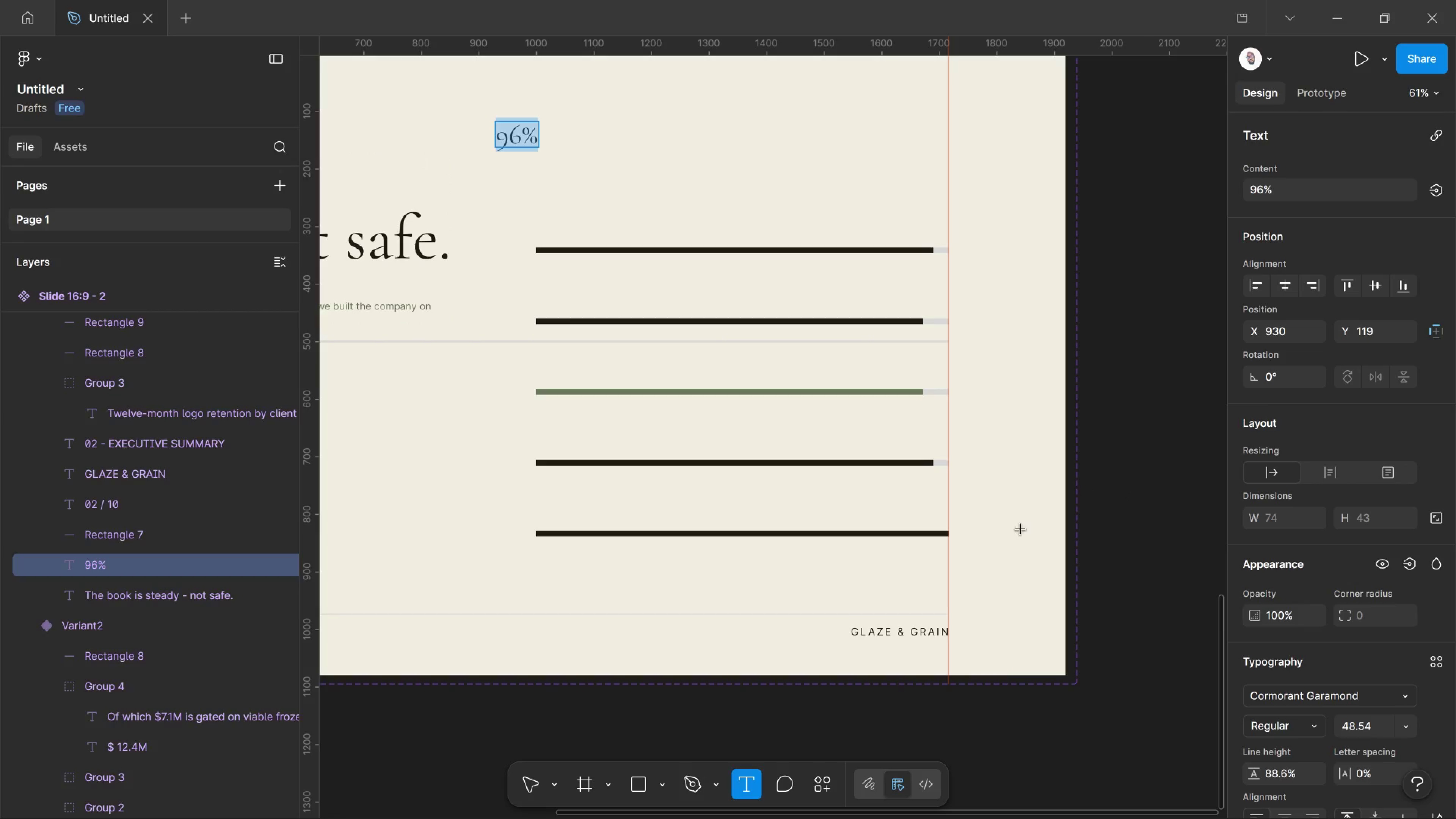 
hold_key(key=ControlLeft, duration=0.63)
 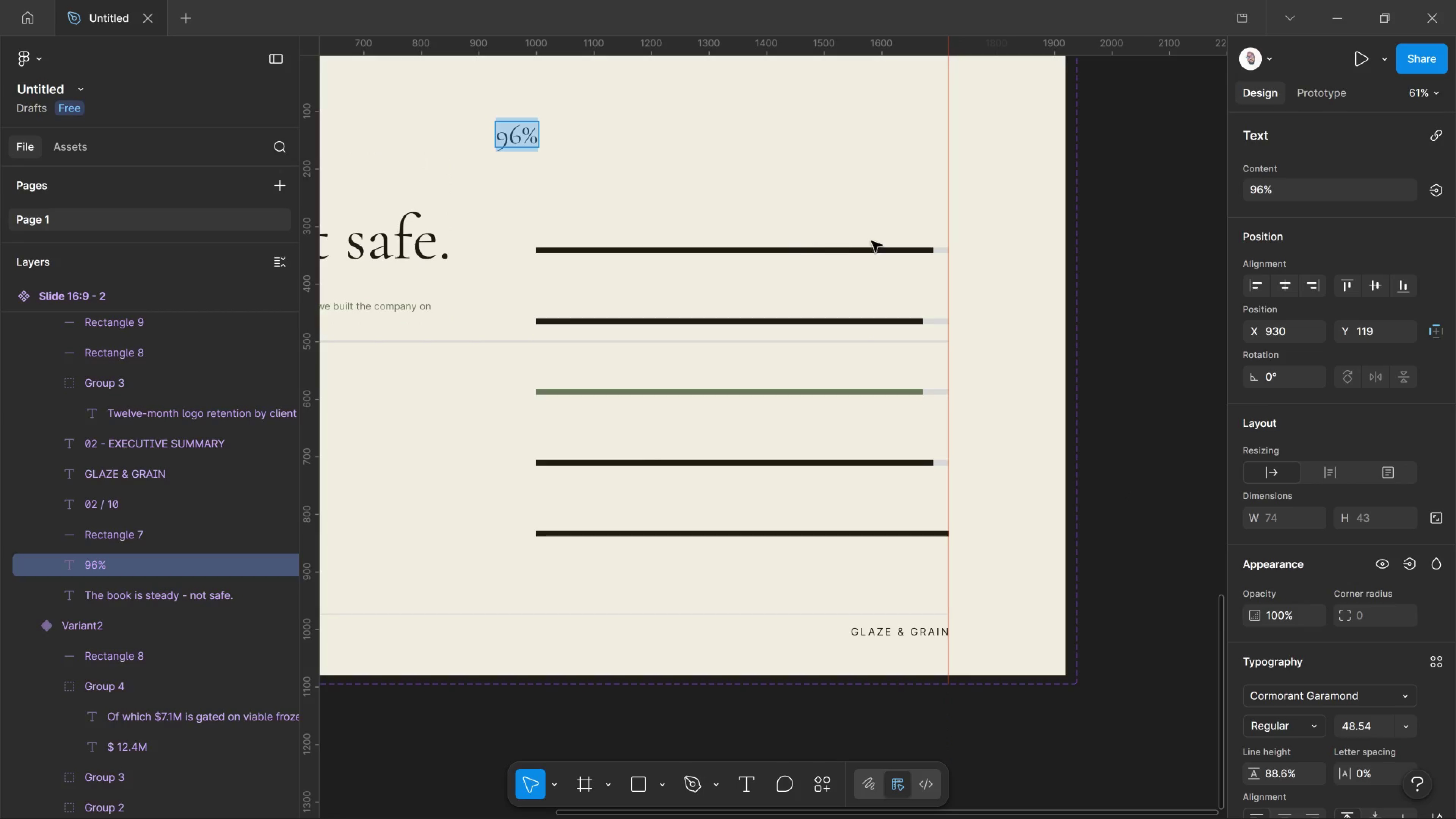 
hold_key(key=ControlLeft, duration=0.7)
scroll: coordinate [877, 241], scroll_direction: up, amount: 3.0
 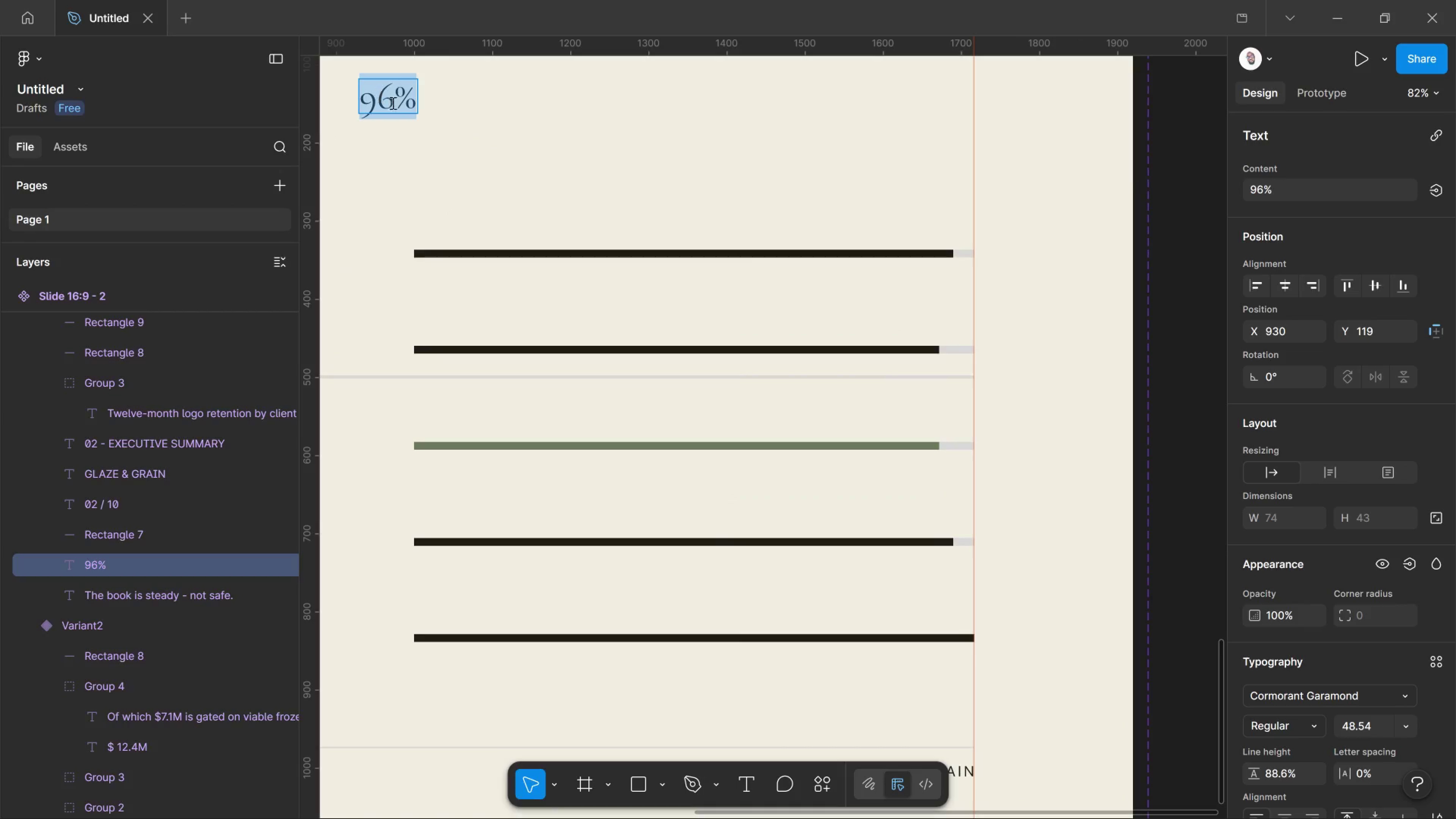 
left_click([426, 152])
 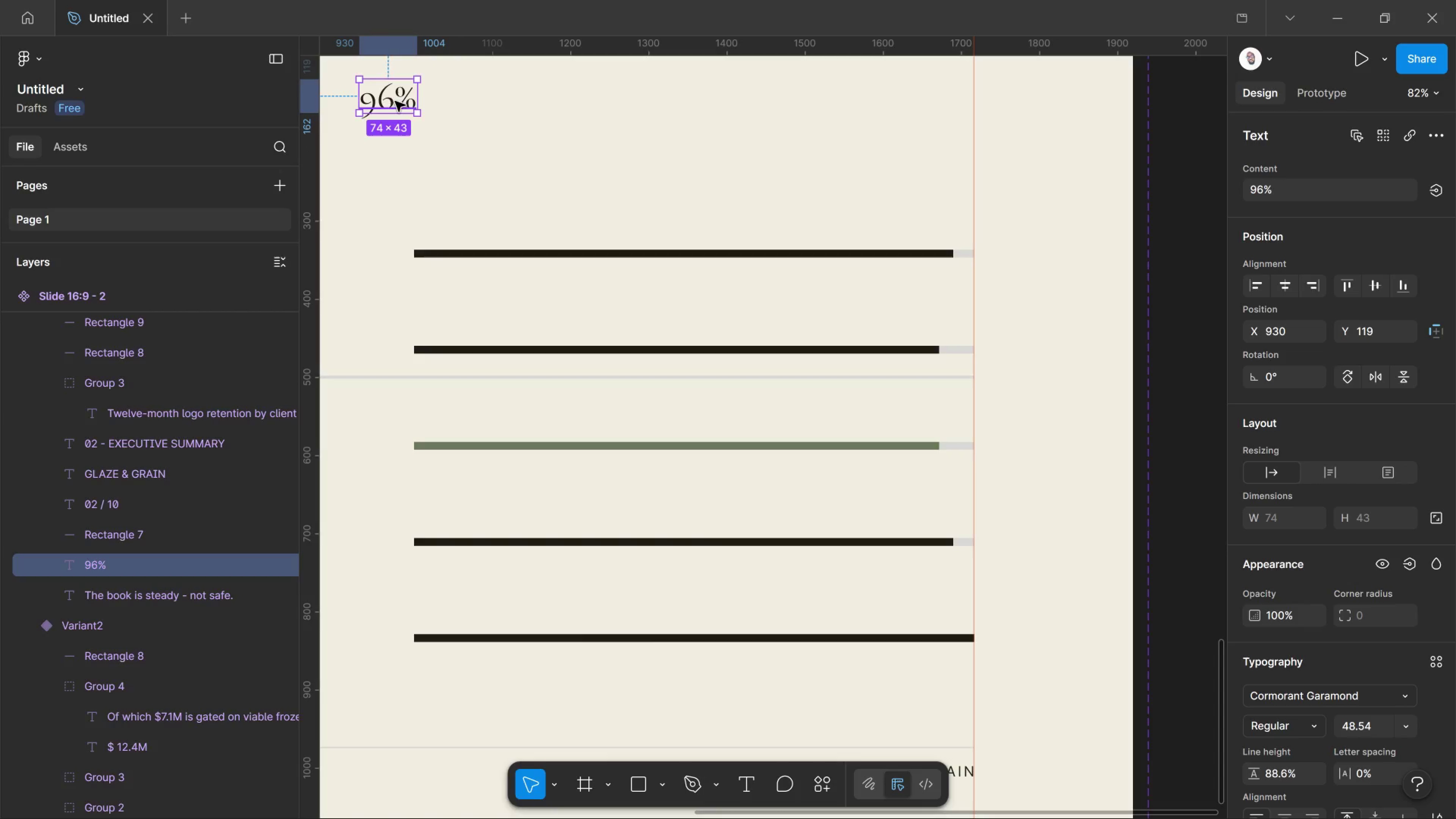 
left_click_drag(start_coordinate=[391, 101], to_coordinate=[934, 191])
 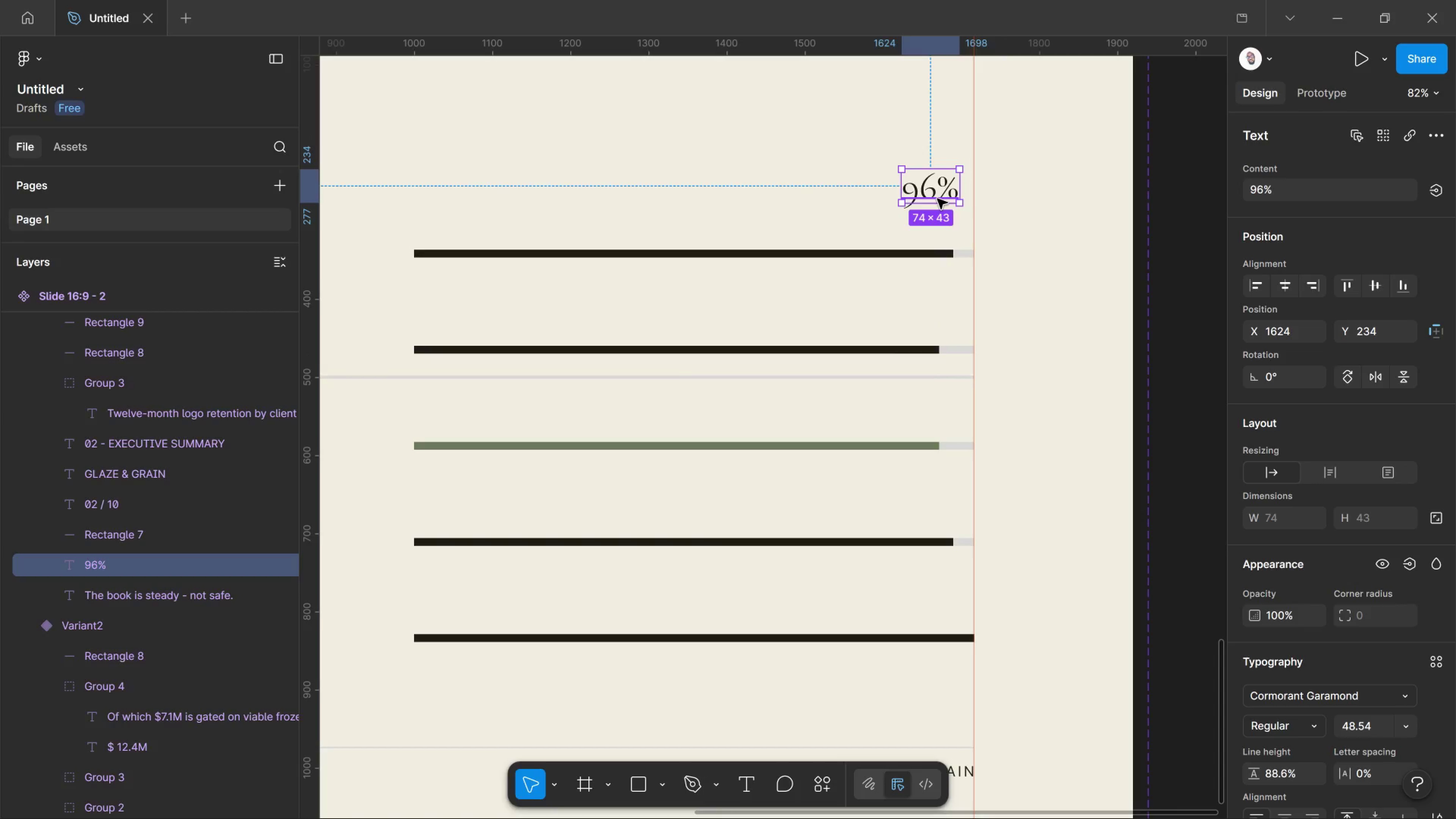 
double_click([937, 199])
 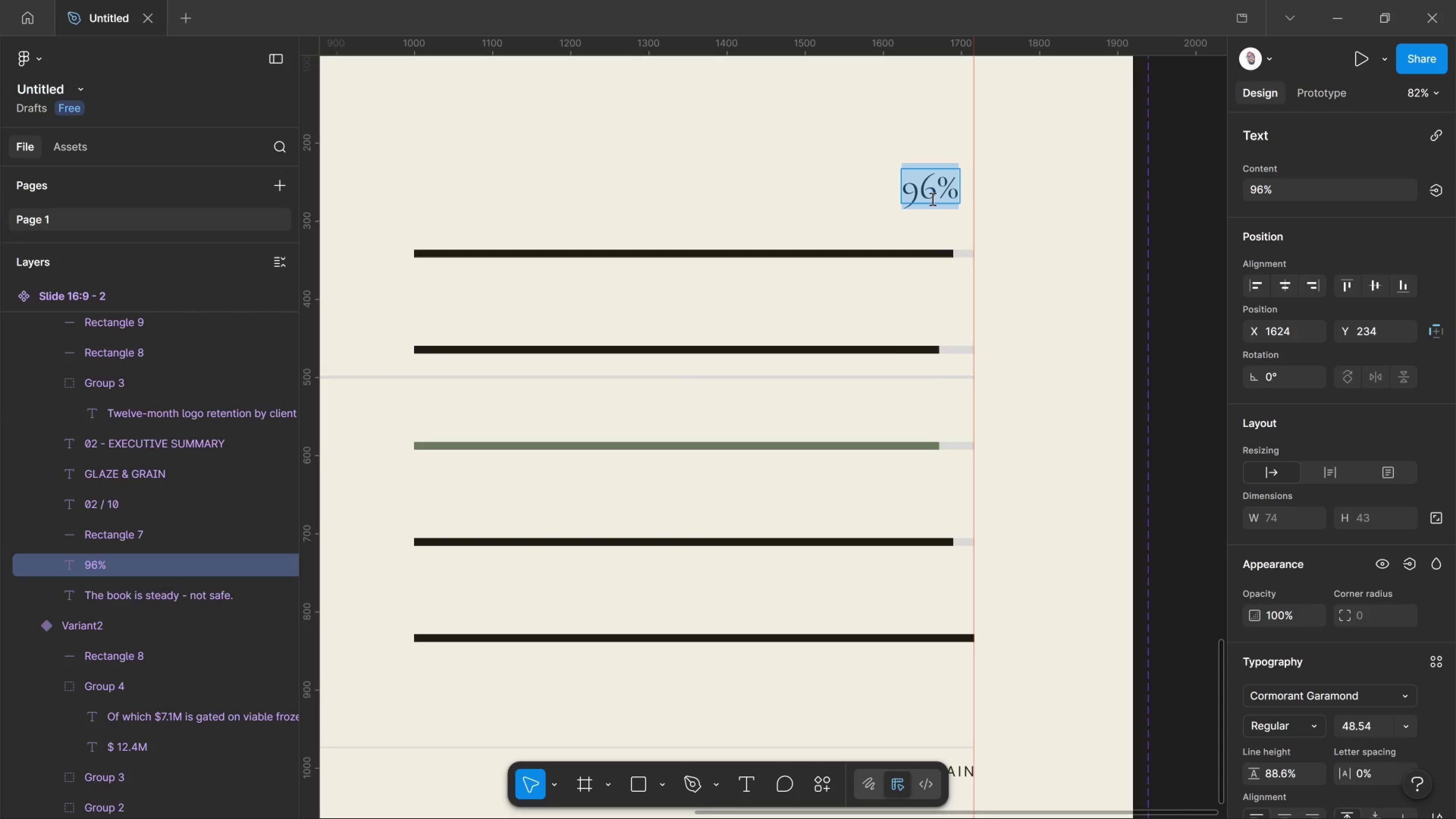 
key(Control+Shift+Comma)
 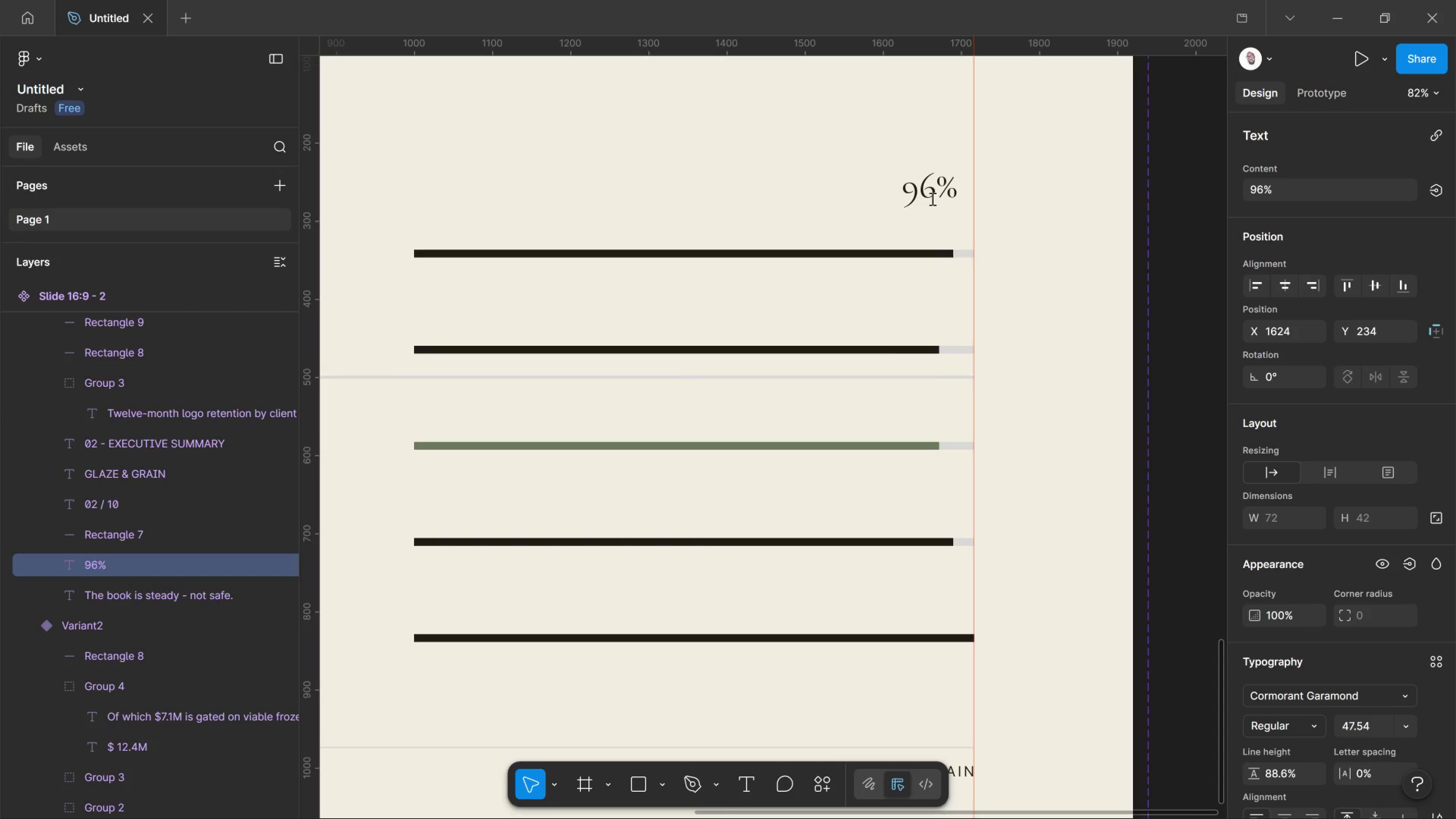 
key(Control+Shift+Comma)
 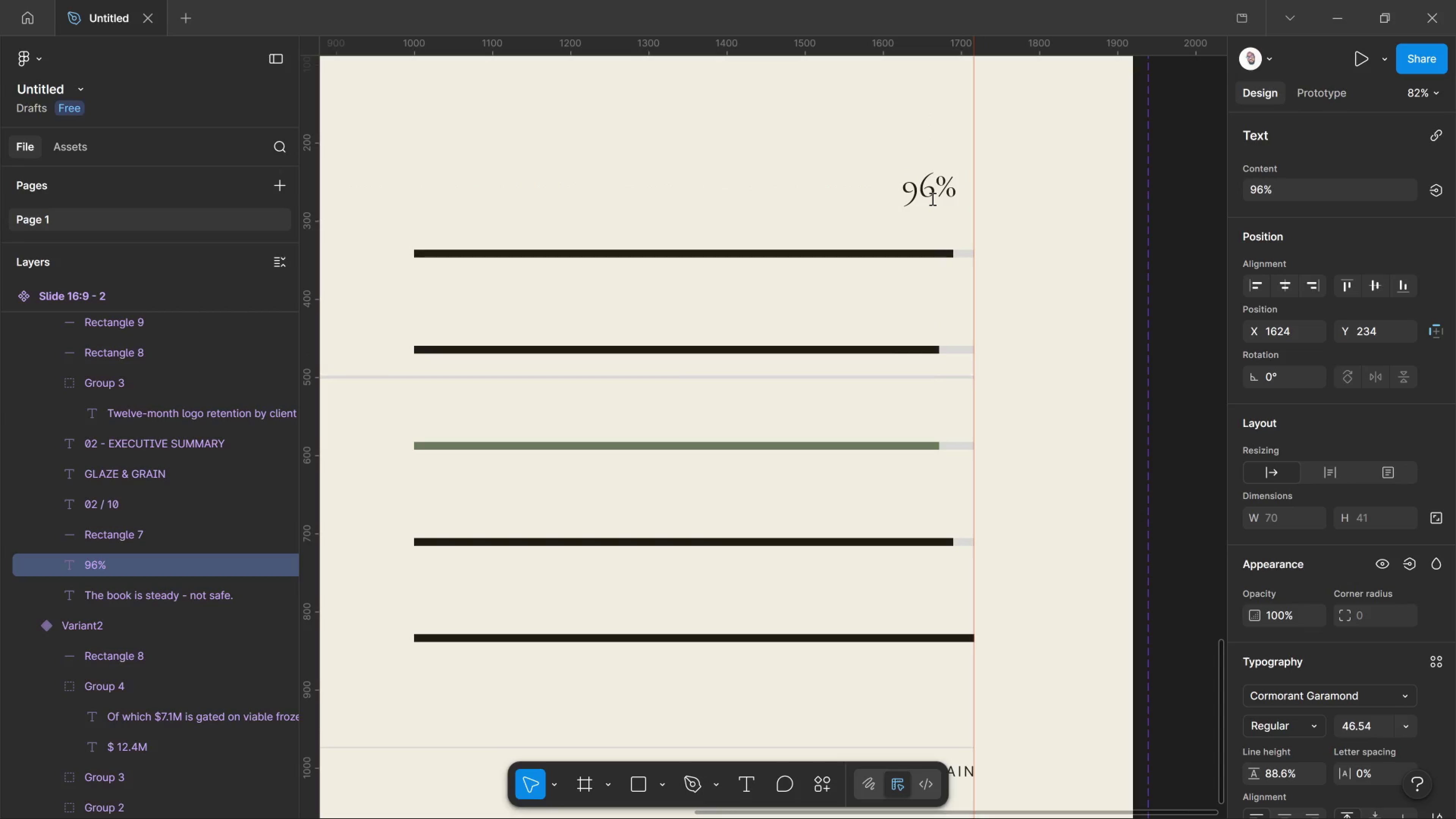 
key(Control+Shift+Comma)
 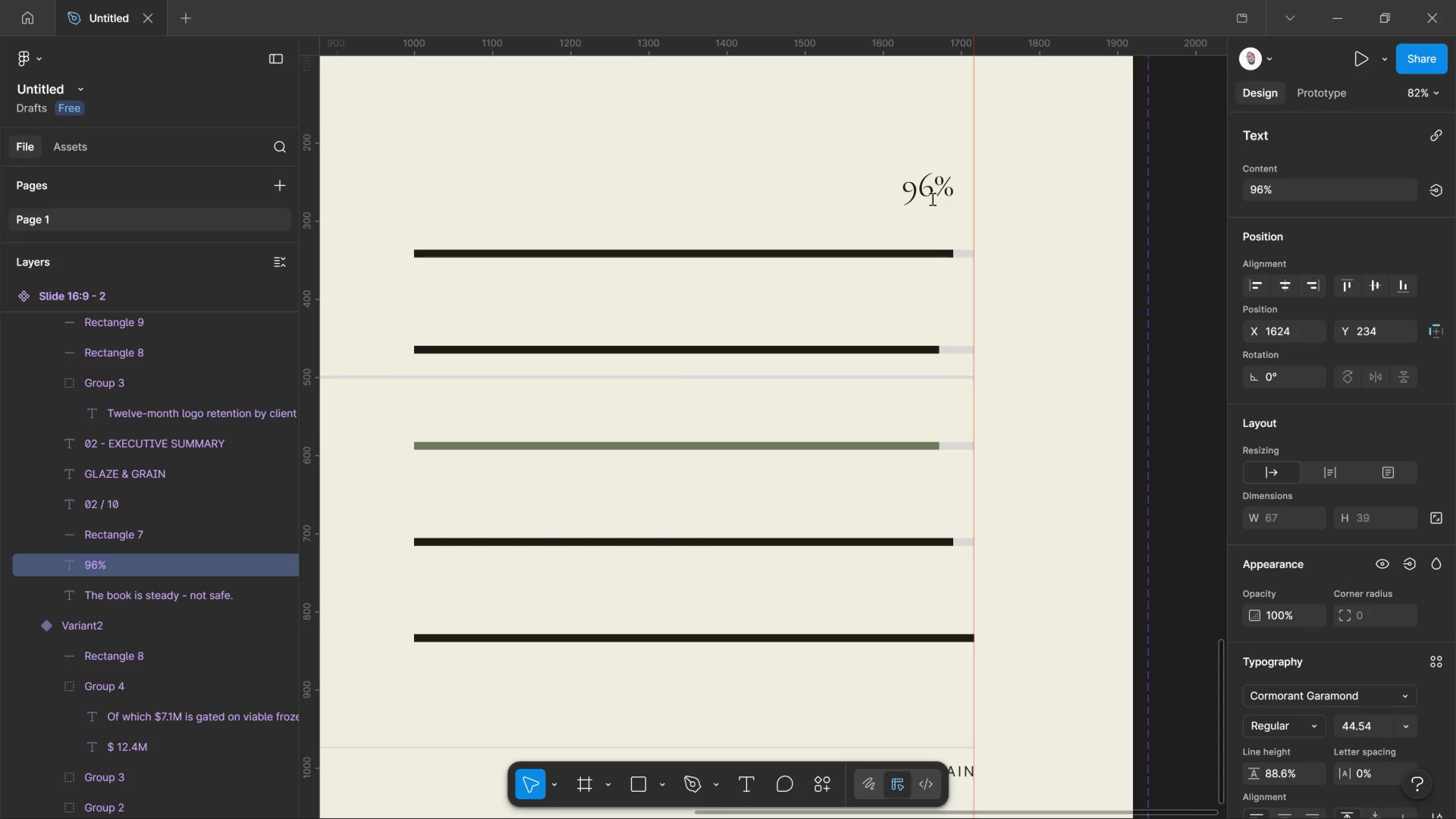 
key(Control+Shift+Comma)
 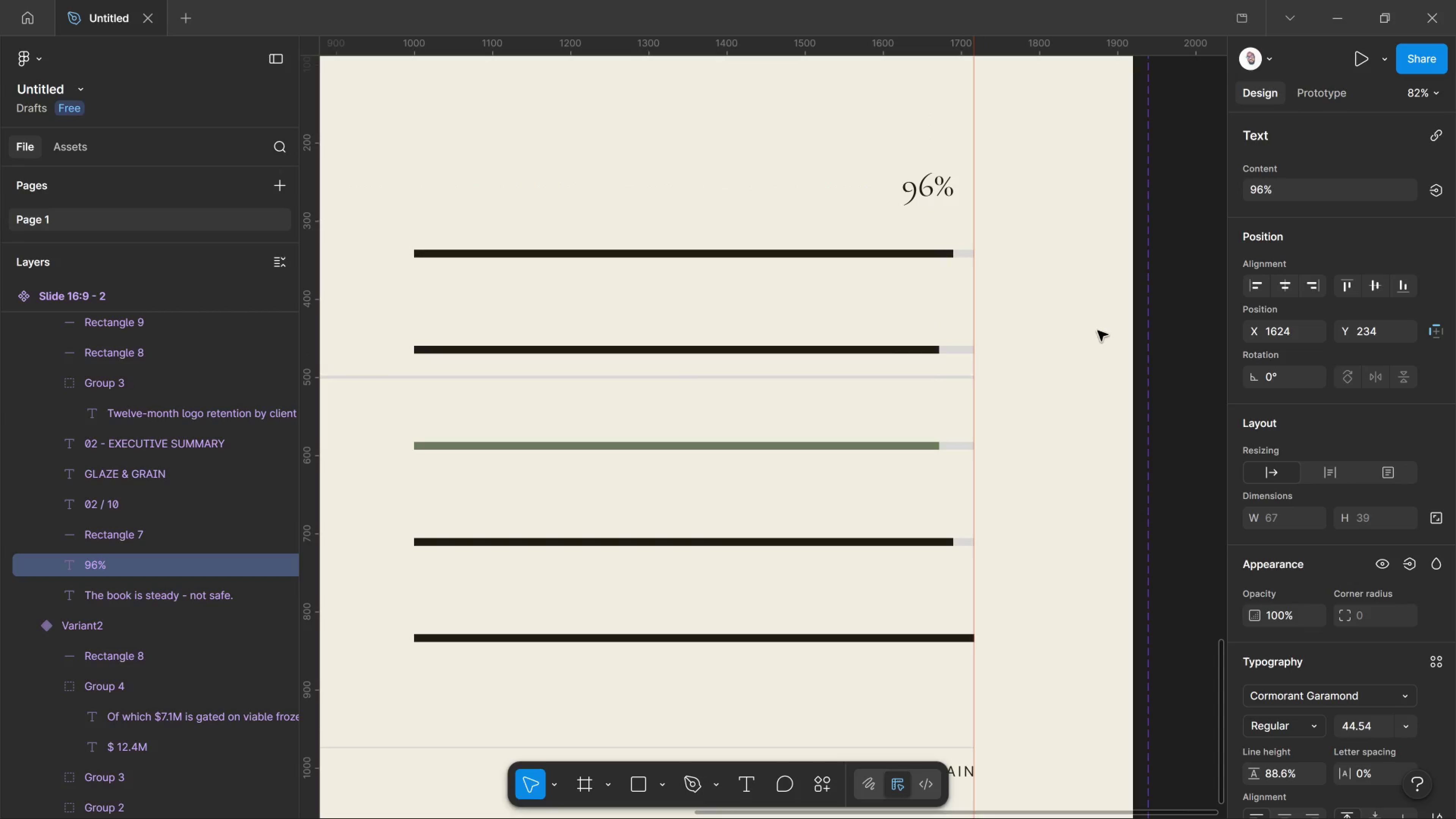 
left_click([1098, 331])
 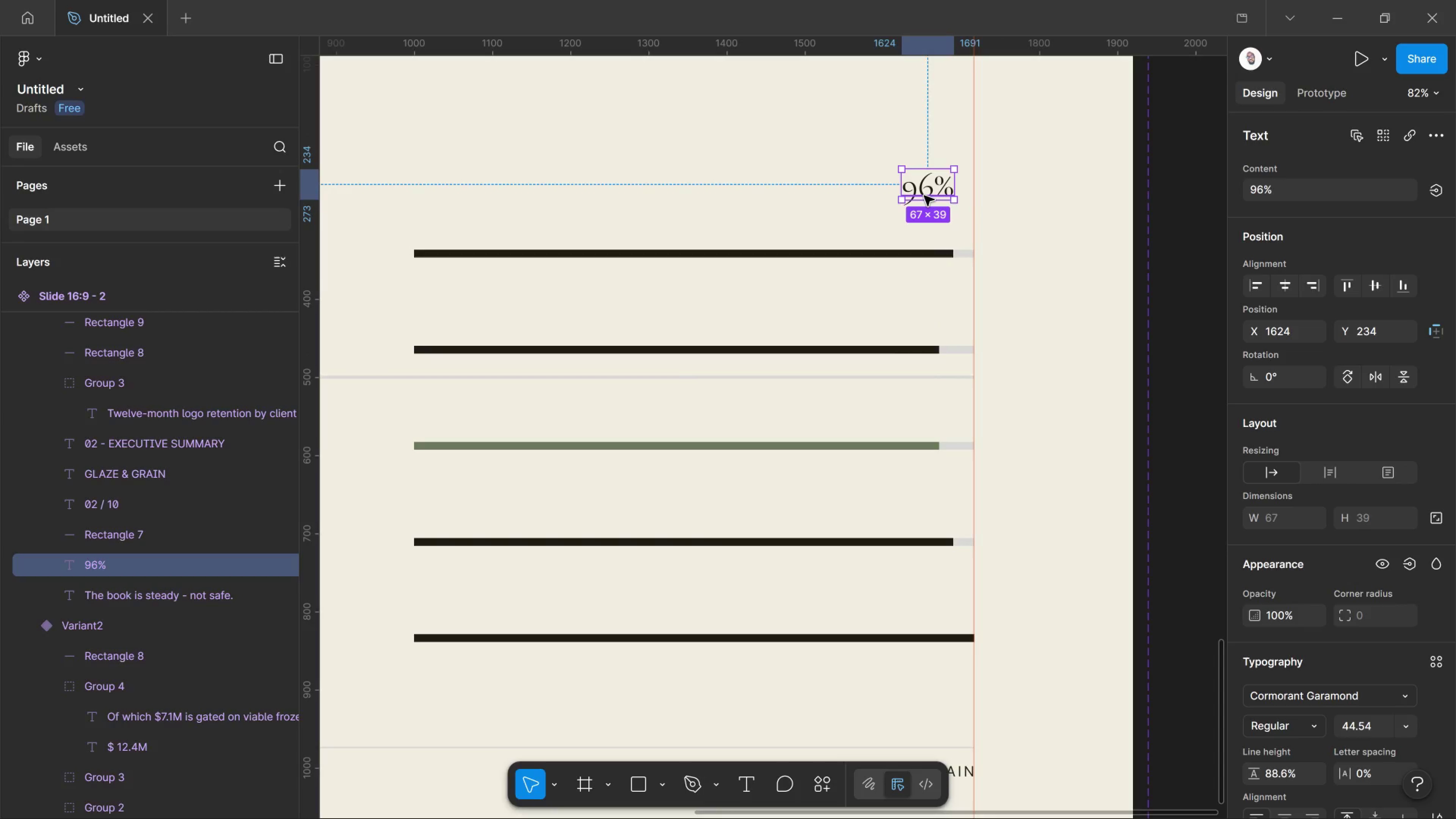 
left_click_drag(start_coordinate=[924, 196], to_coordinate=[940, 232])
 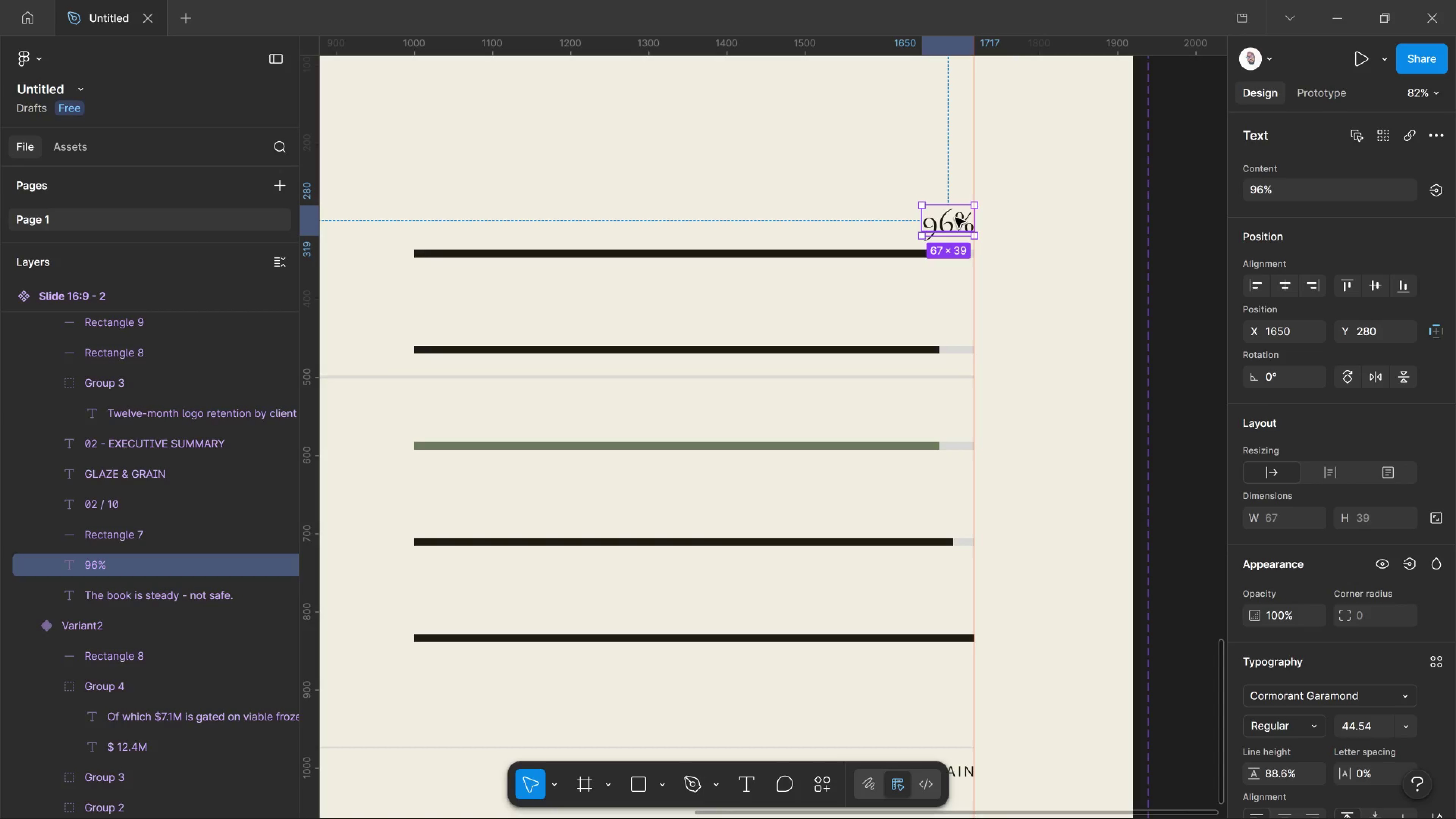 
hold_key(key=AltLeft, duration=4.76)
left_click_drag(start_coordinate=[955, 218], to_coordinate=[963, 316])
 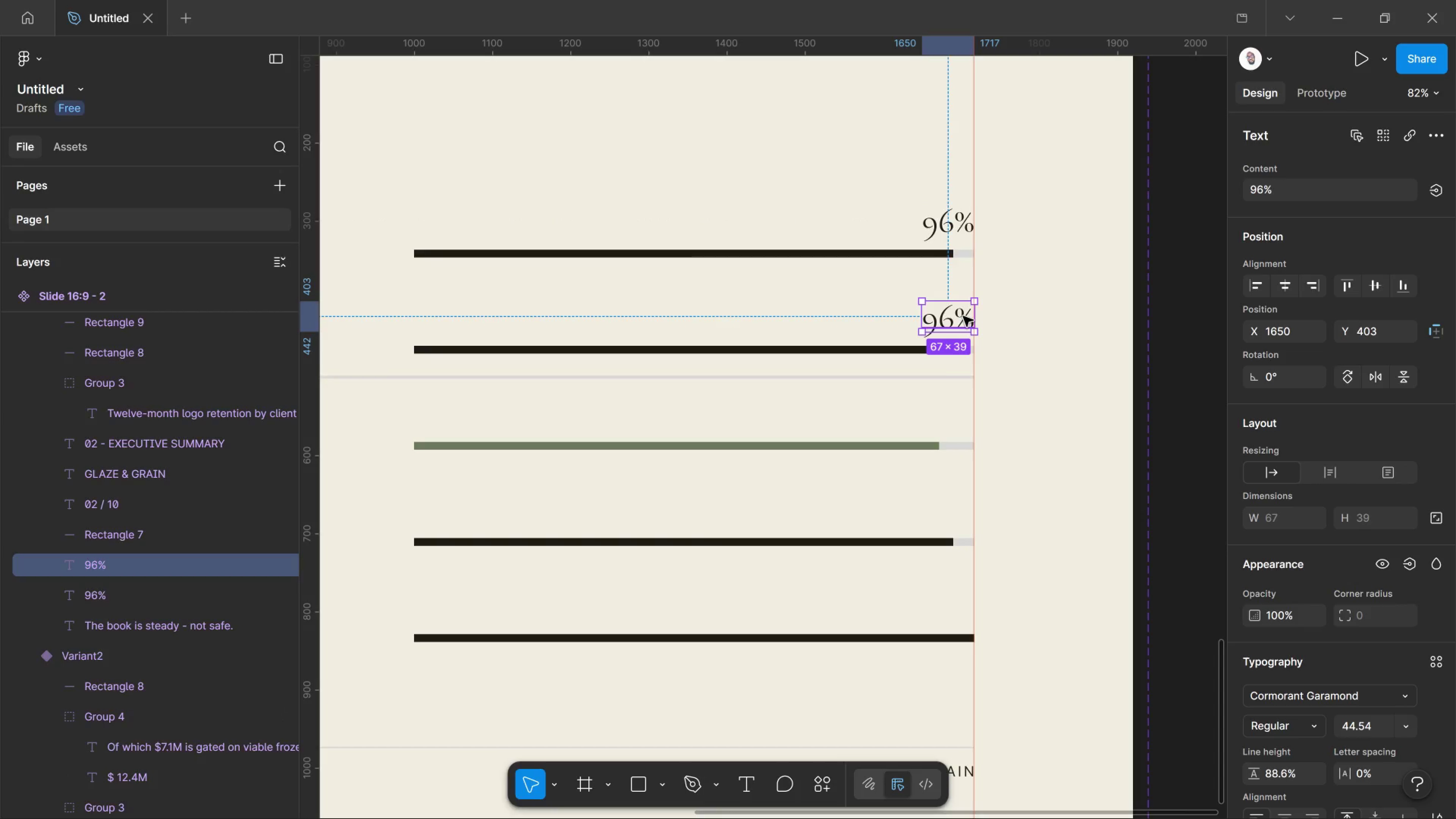 
hold_key(key=ShiftLeft, duration=3.77)
 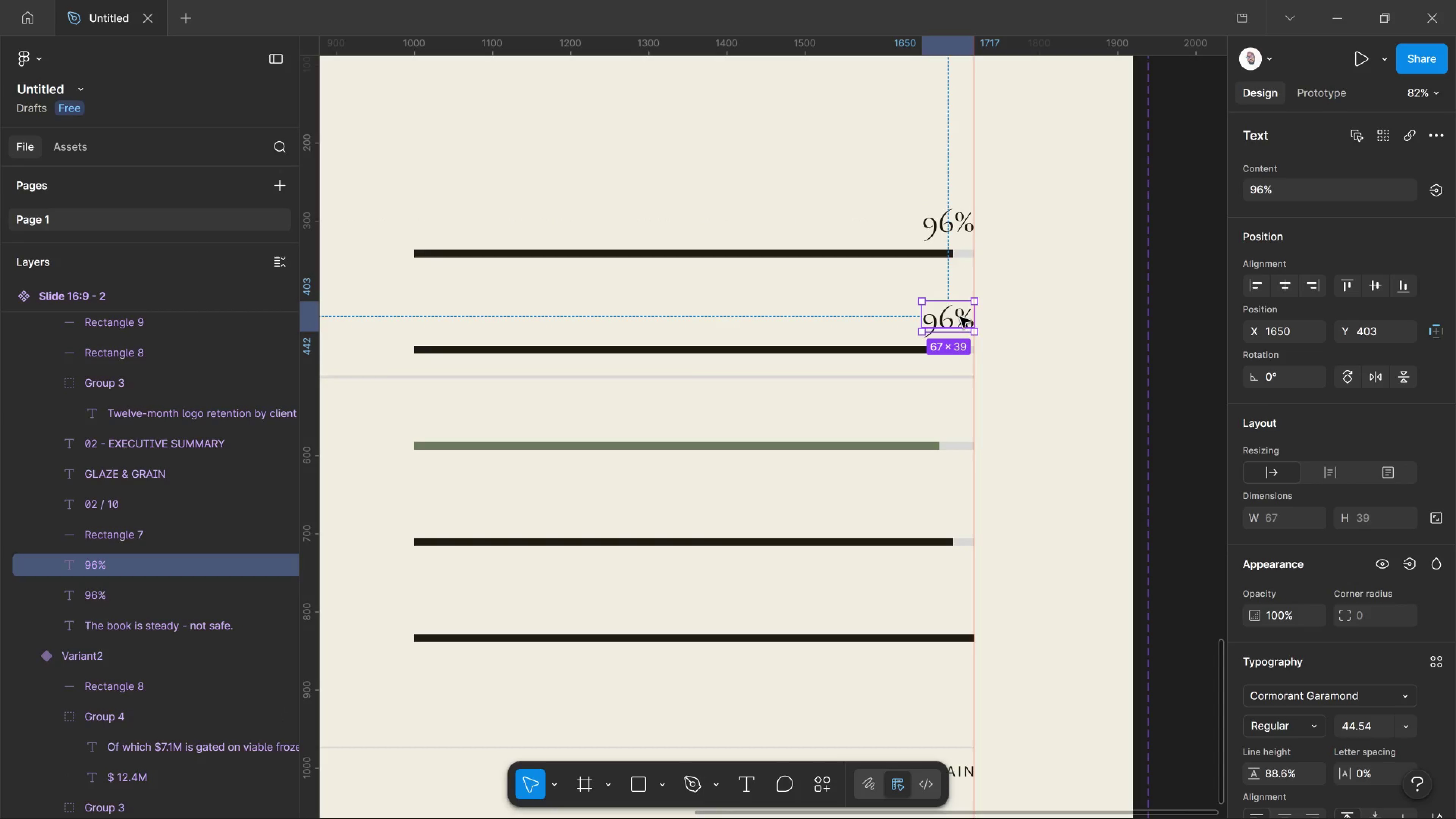 
hold_key(key=AltLeft, duration=4.46)
left_click_drag(start_coordinate=[960, 319], to_coordinate=[959, 417])
 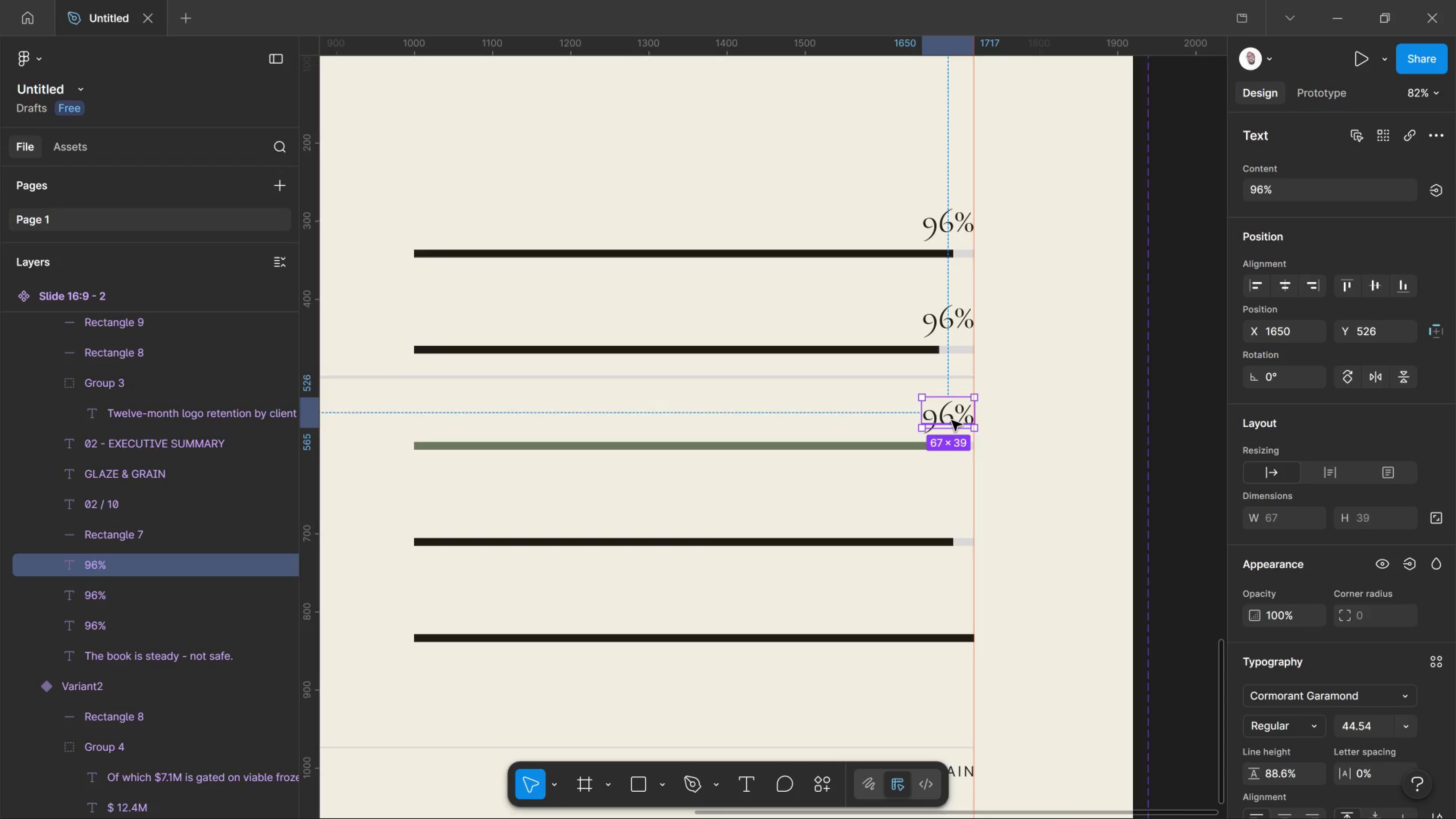 
hold_key(key=ShiftLeft, duration=3.08)
 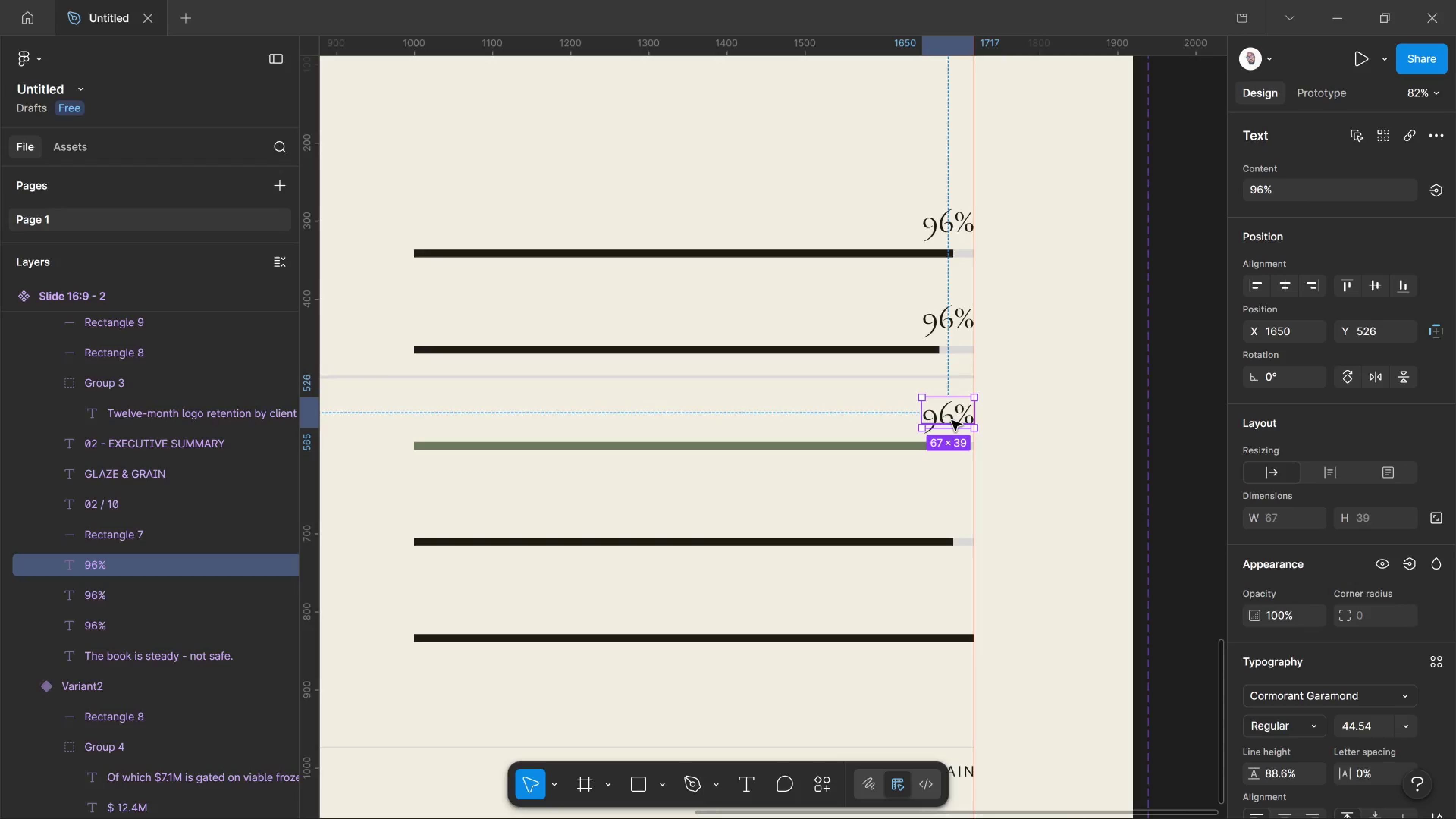 
hold_key(key=AltLeft, duration=3.84)
left_click_drag(start_coordinate=[948, 419], to_coordinate=[955, 519])
 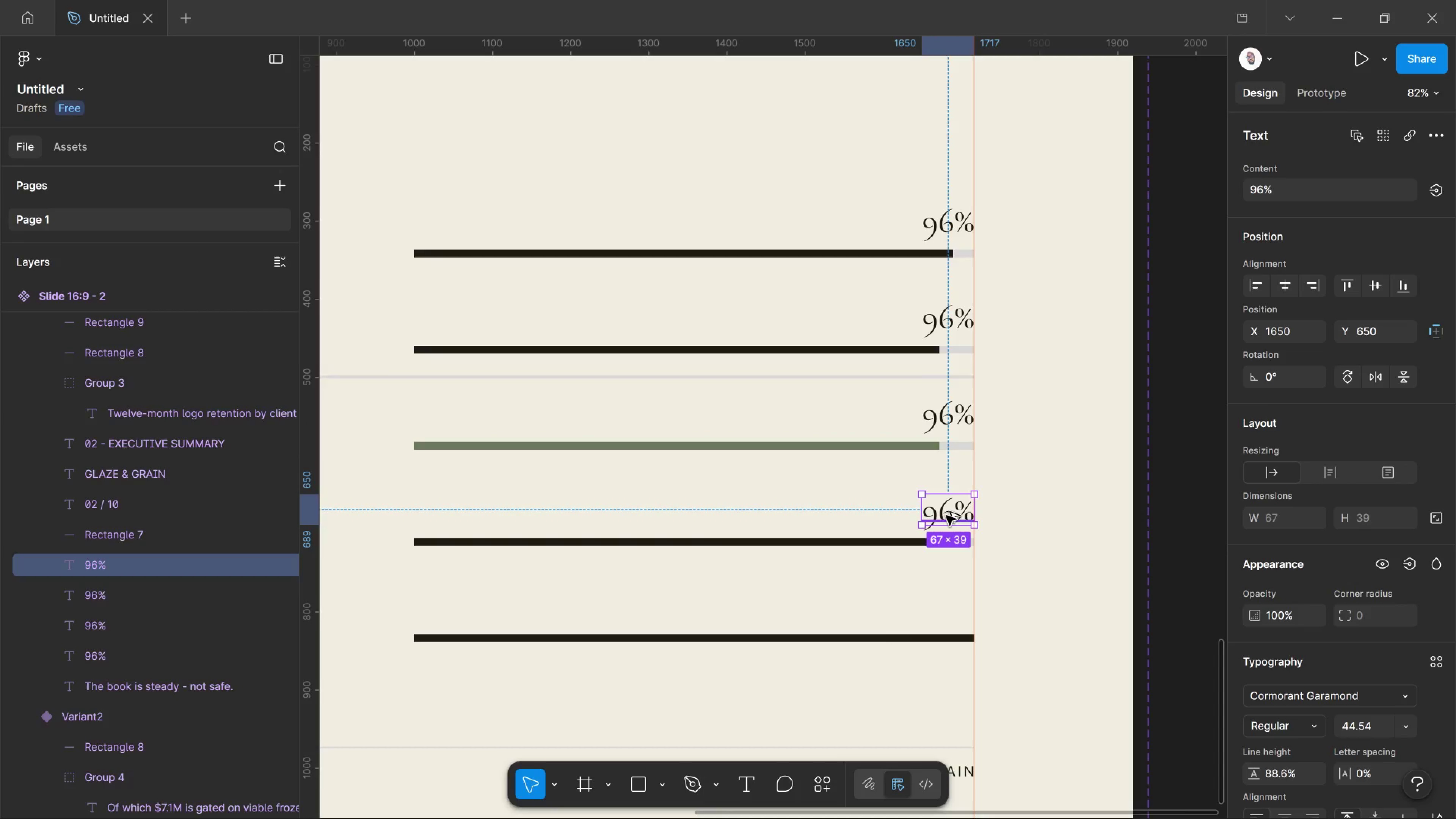 
hold_key(key=ShiftLeft, duration=2.73)
 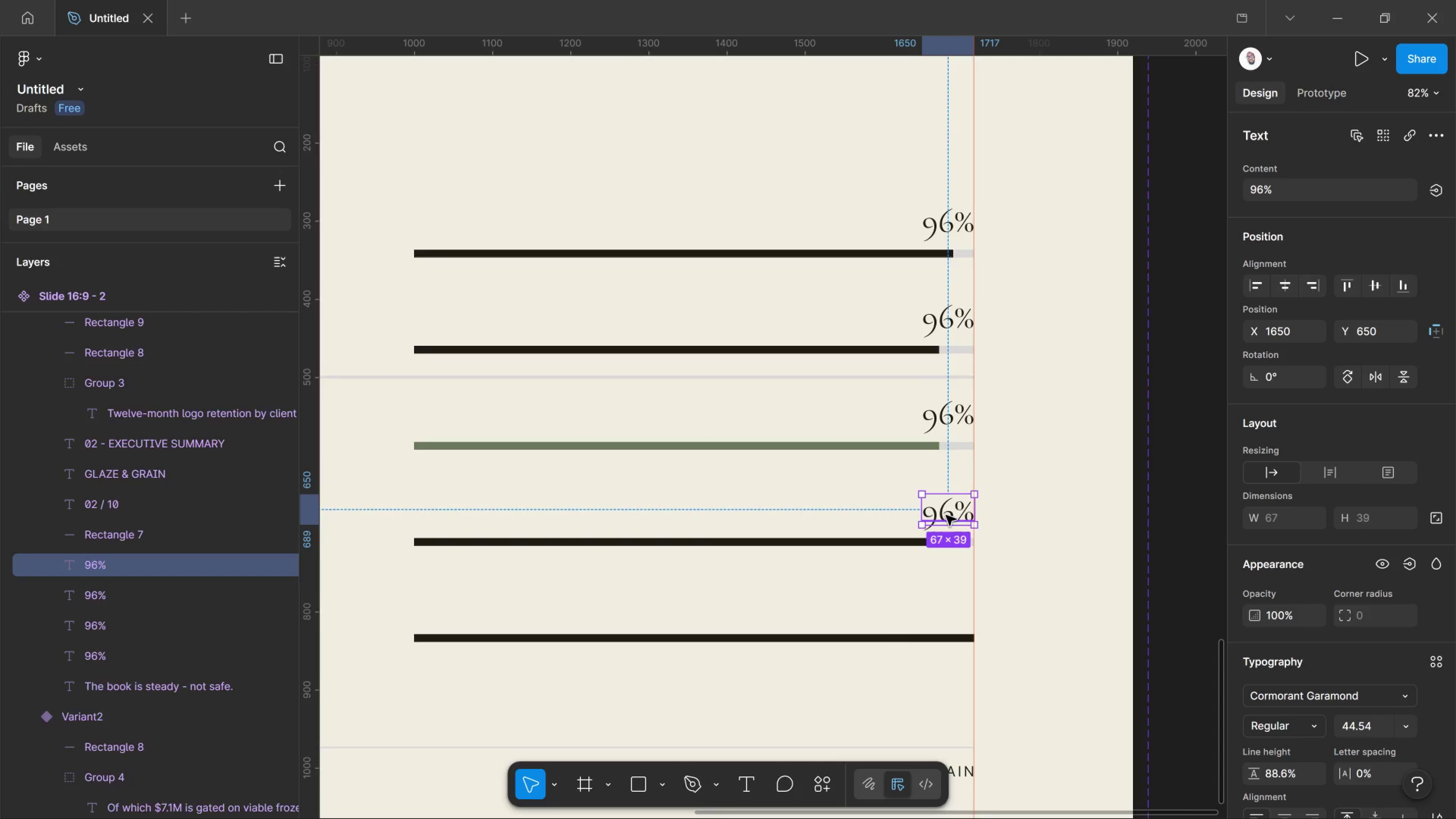 
hold_key(key=AltLeft, duration=3.49)
left_click_drag(start_coordinate=[949, 517], to_coordinate=[949, 611])
 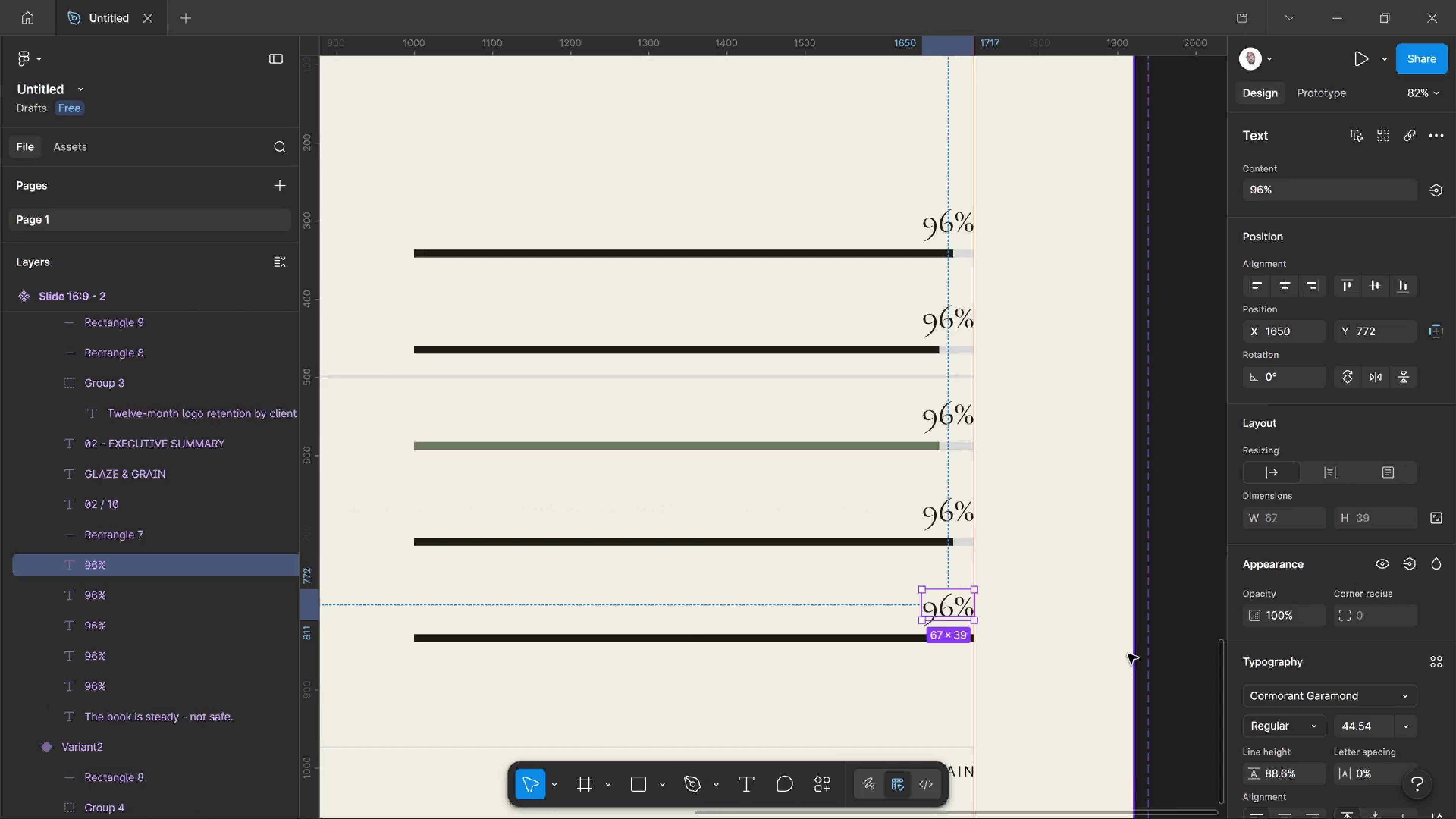 
hold_key(key=ShiftLeft, duration=2.51)
 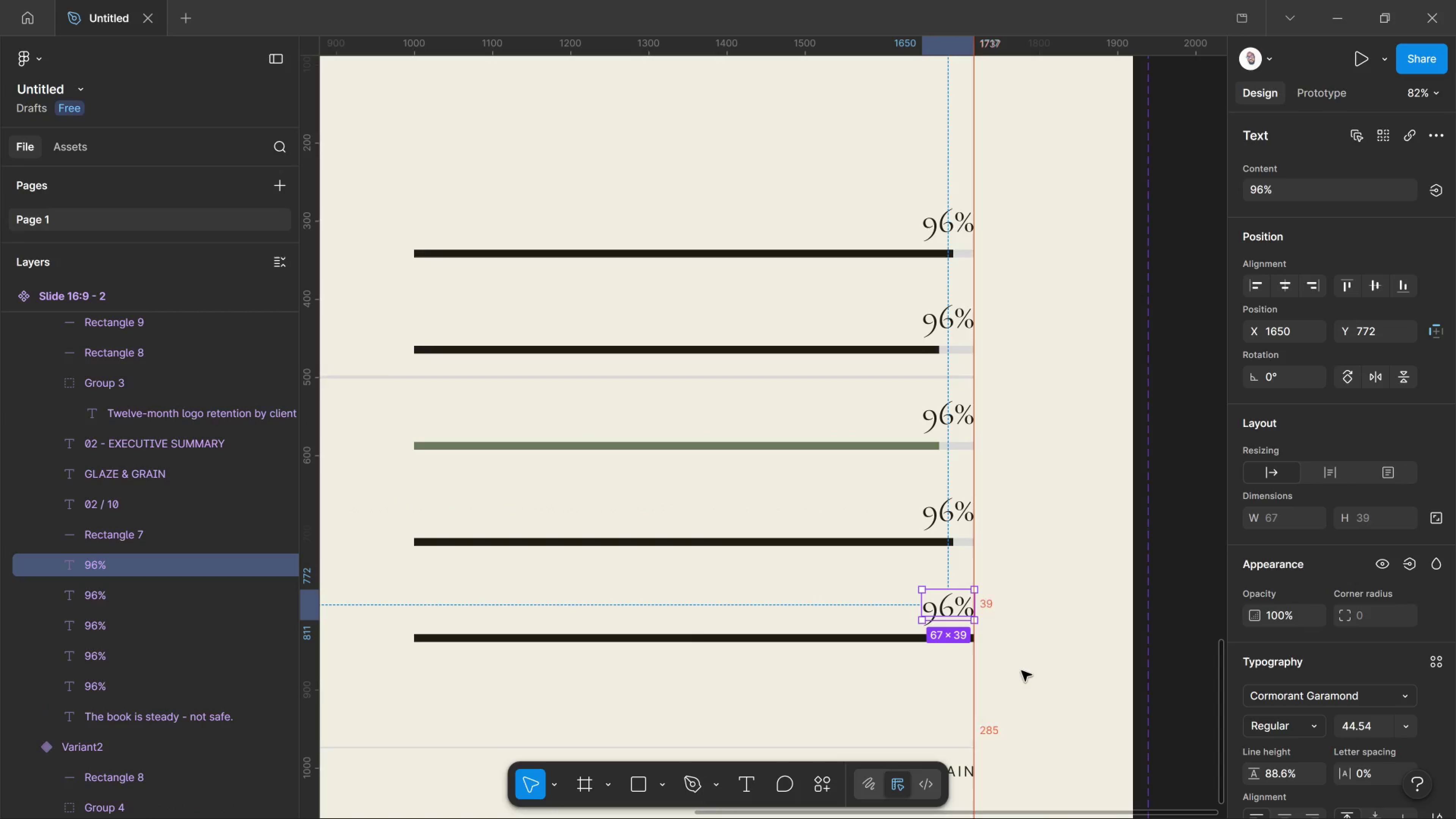 
left_click([1021, 671])
 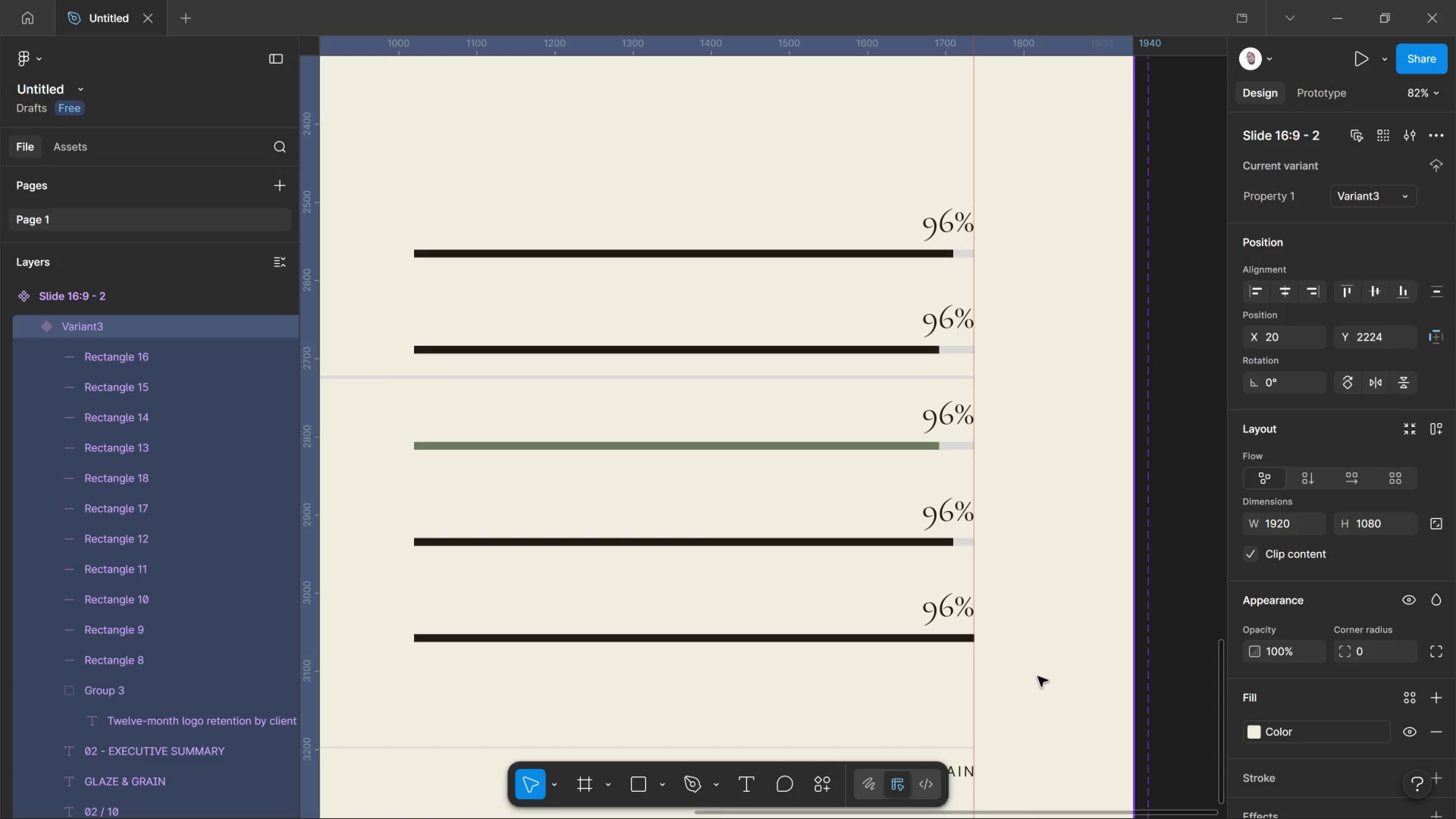 
key(T)
 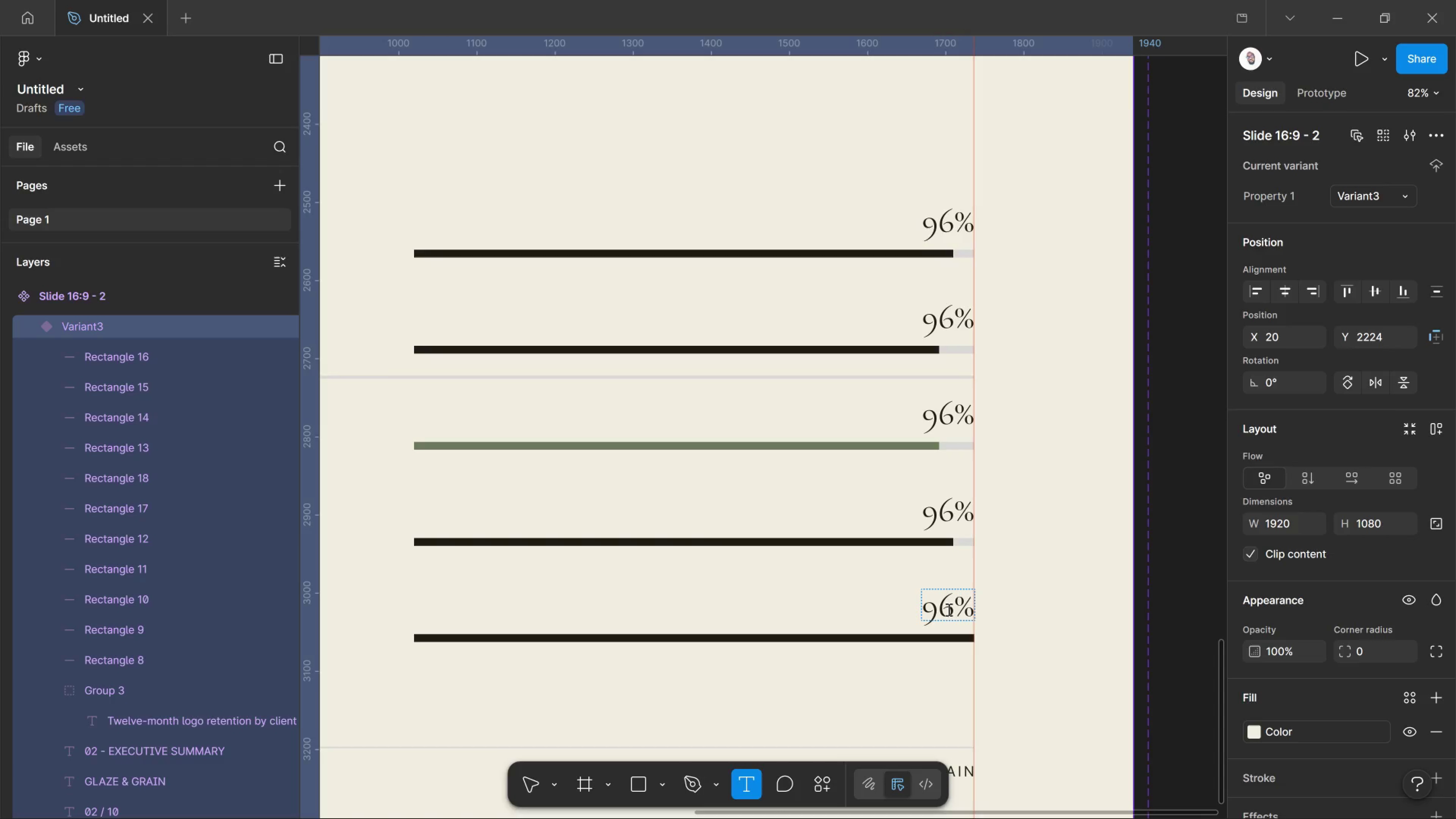 
left_click_drag(start_coordinate=[948, 609], to_coordinate=[926, 597])
 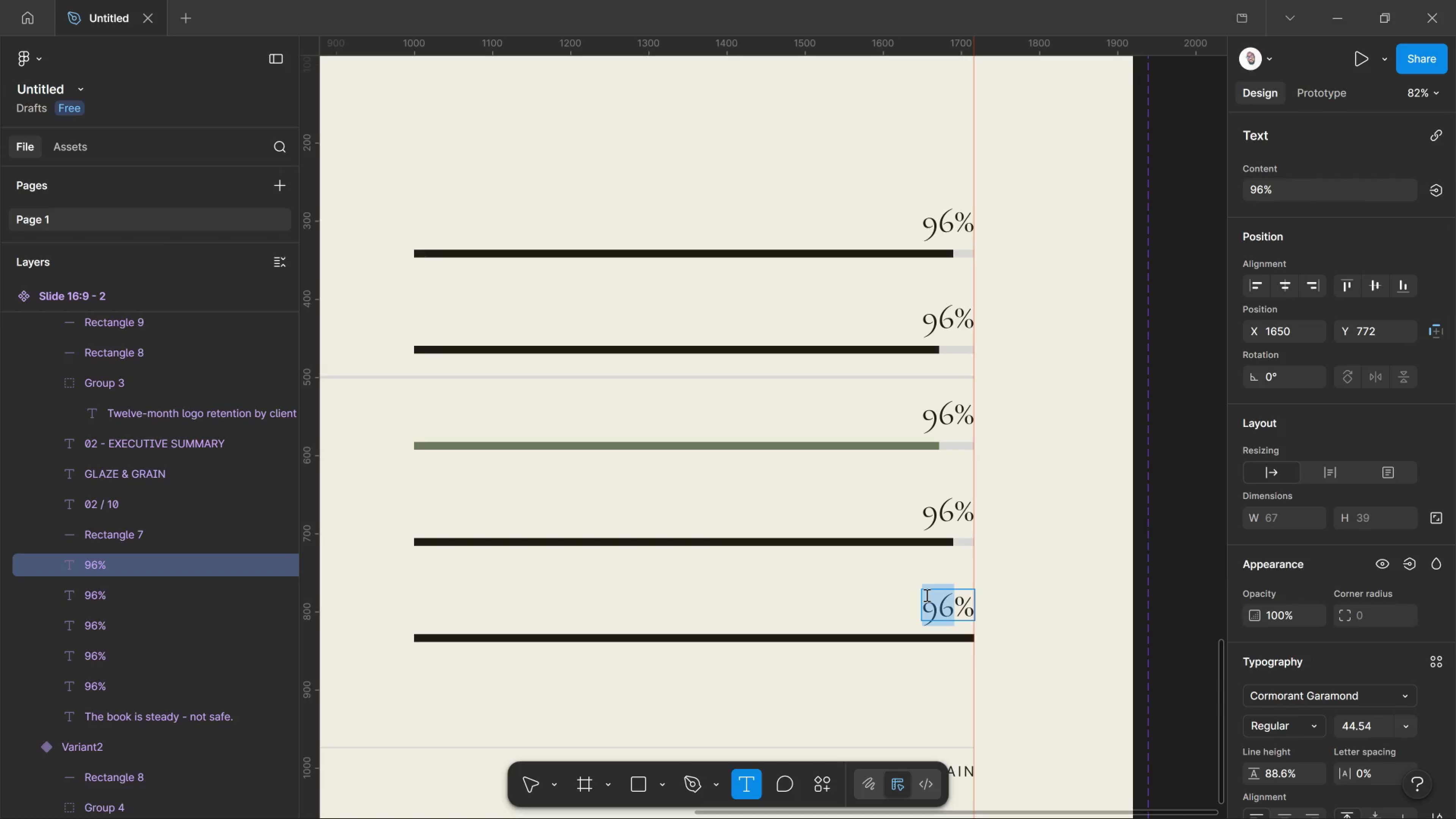 
key(Numpad7)
 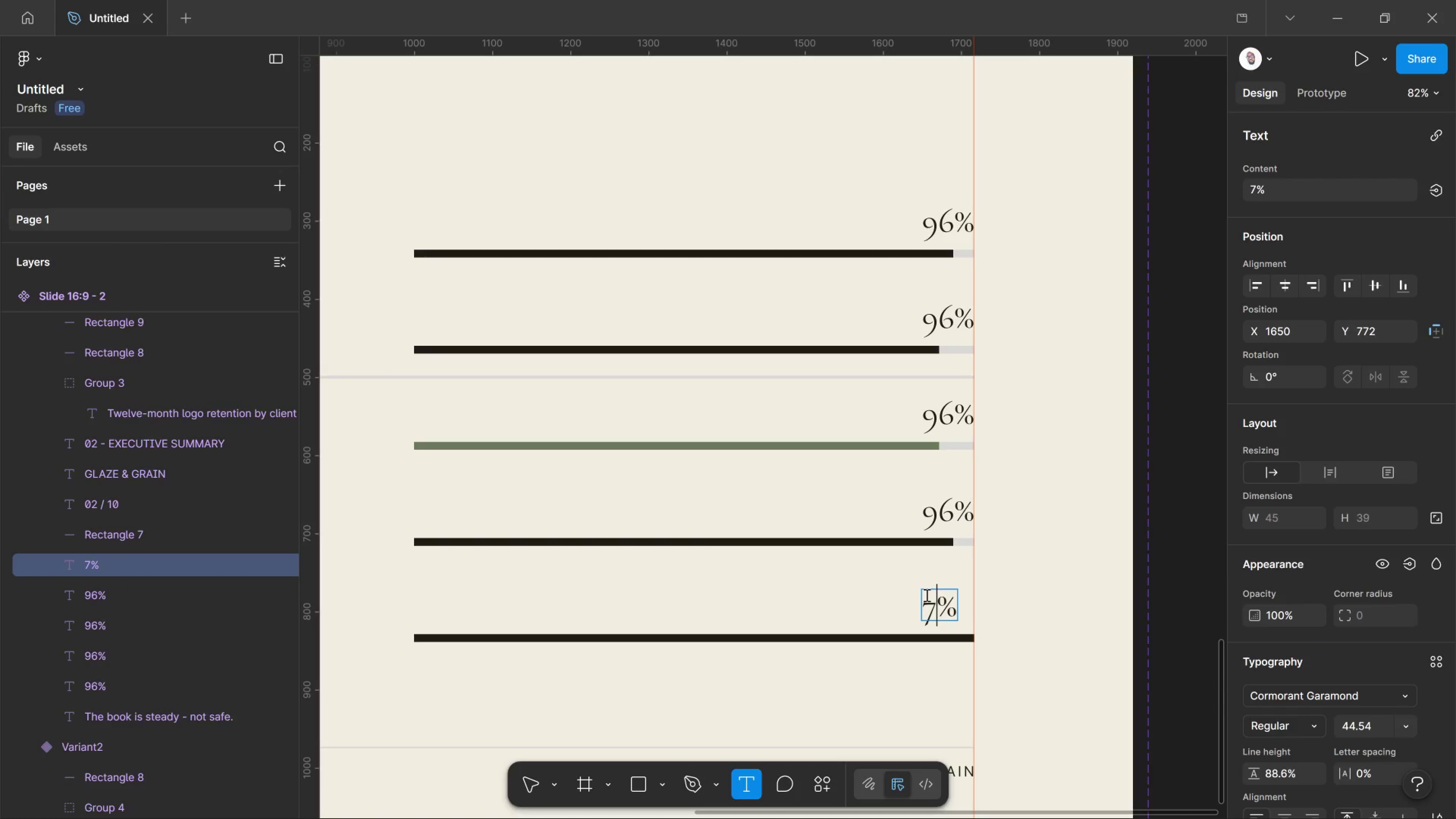 
key(Numpad9)
 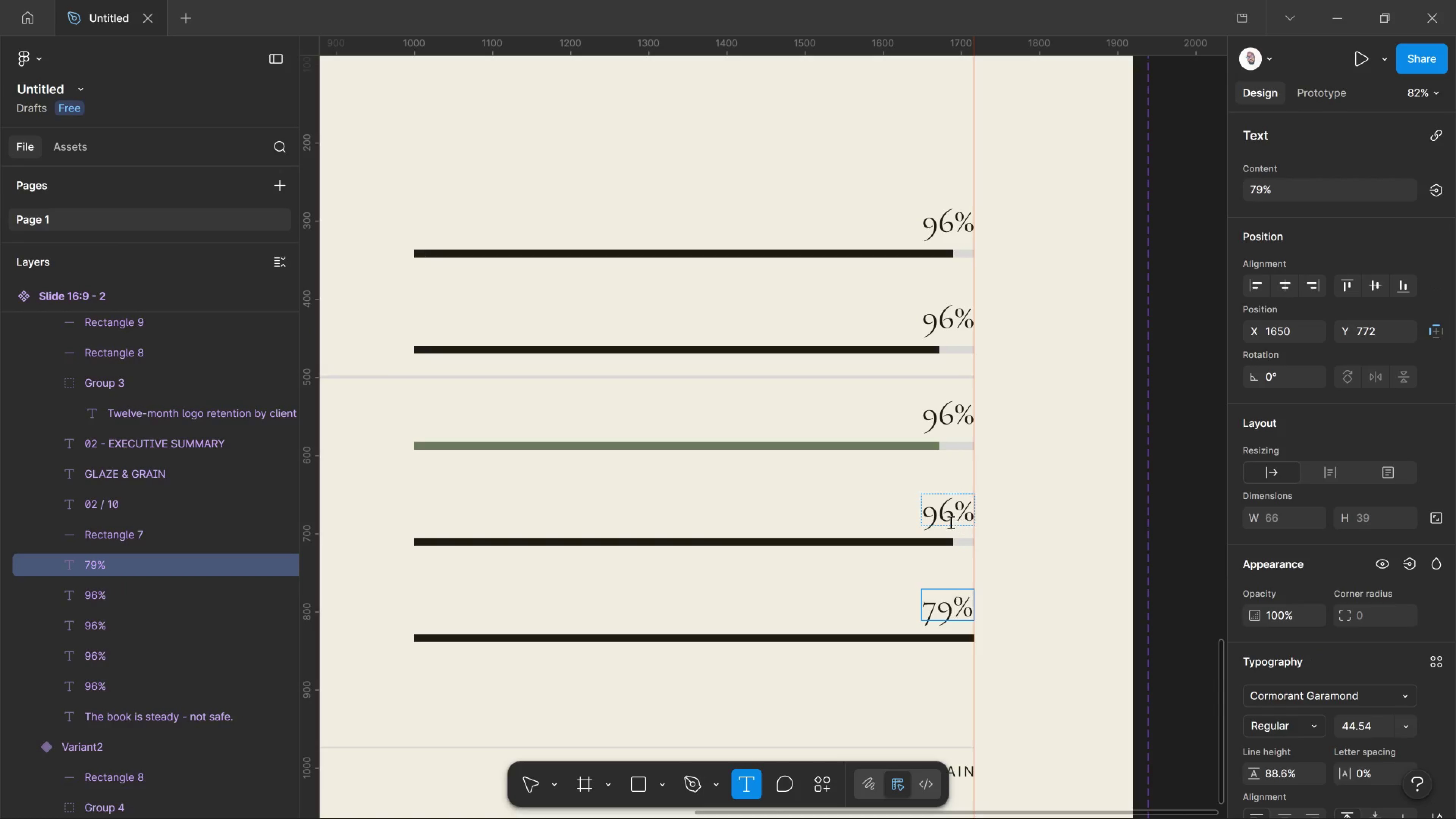 
left_click_drag(start_coordinate=[946, 520], to_coordinate=[927, 513])
 